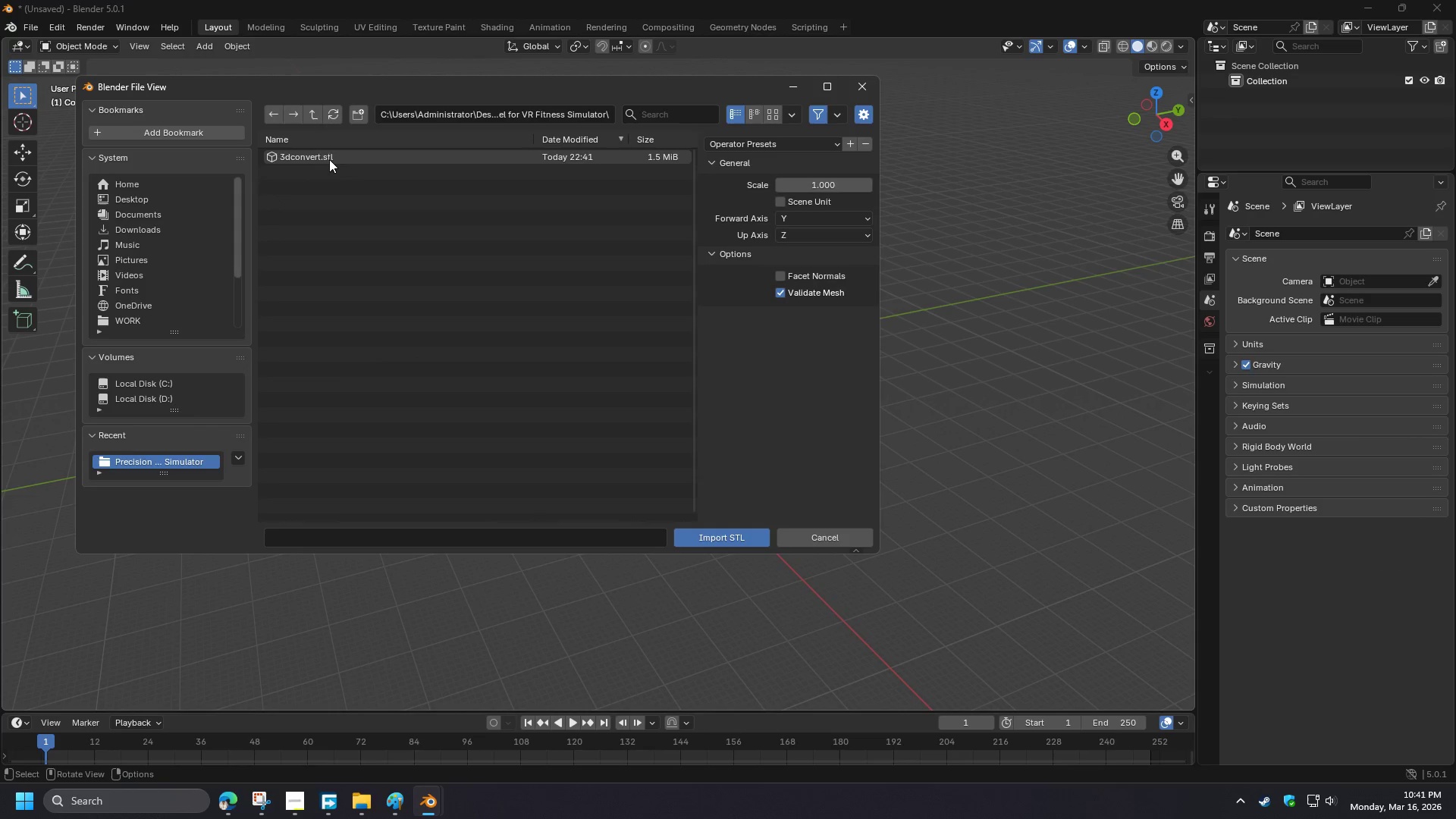 
double_click([329, 159])
 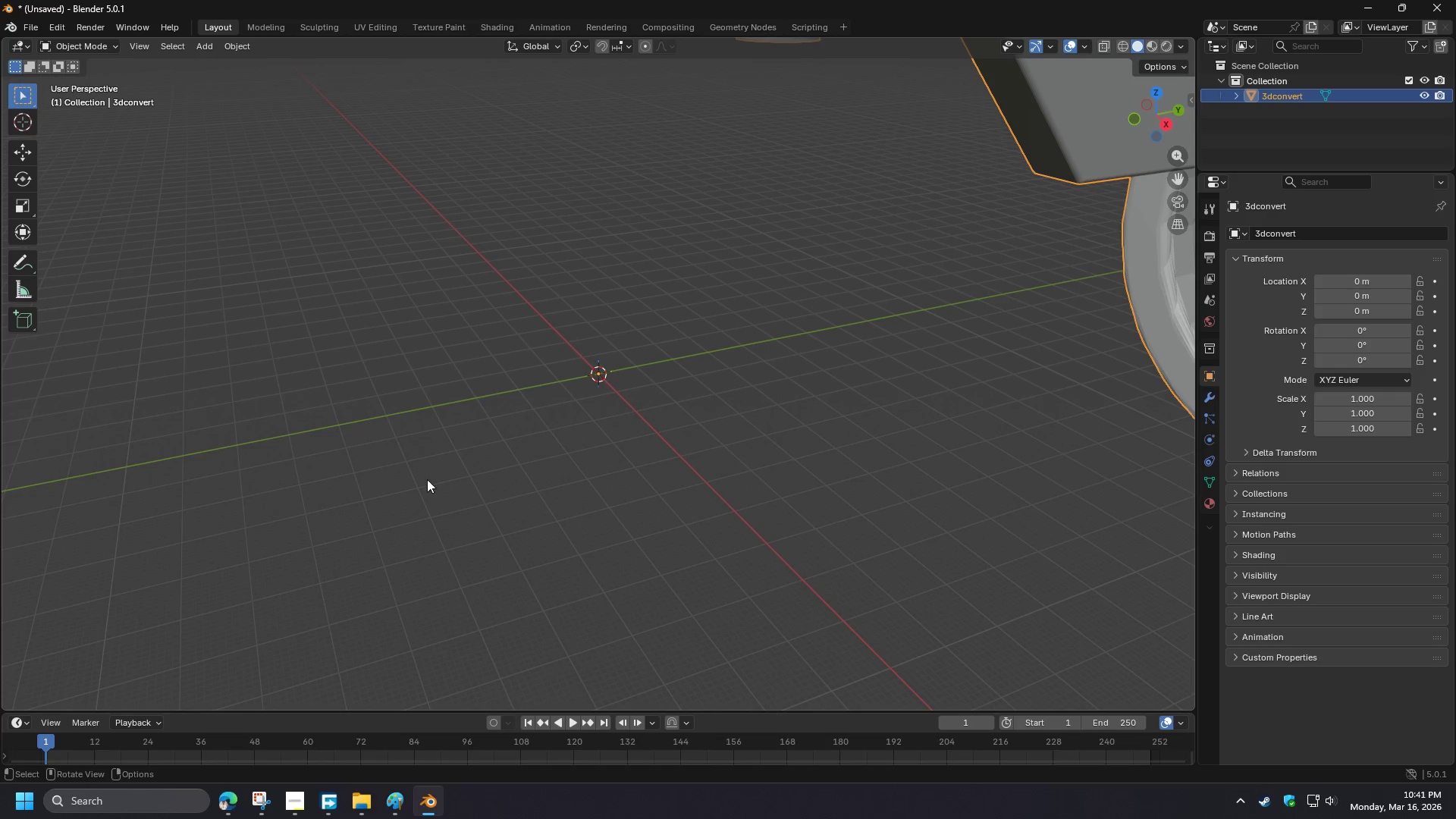 
scroll: coordinate [400, 507], scroll_direction: down, amount: 8.0
 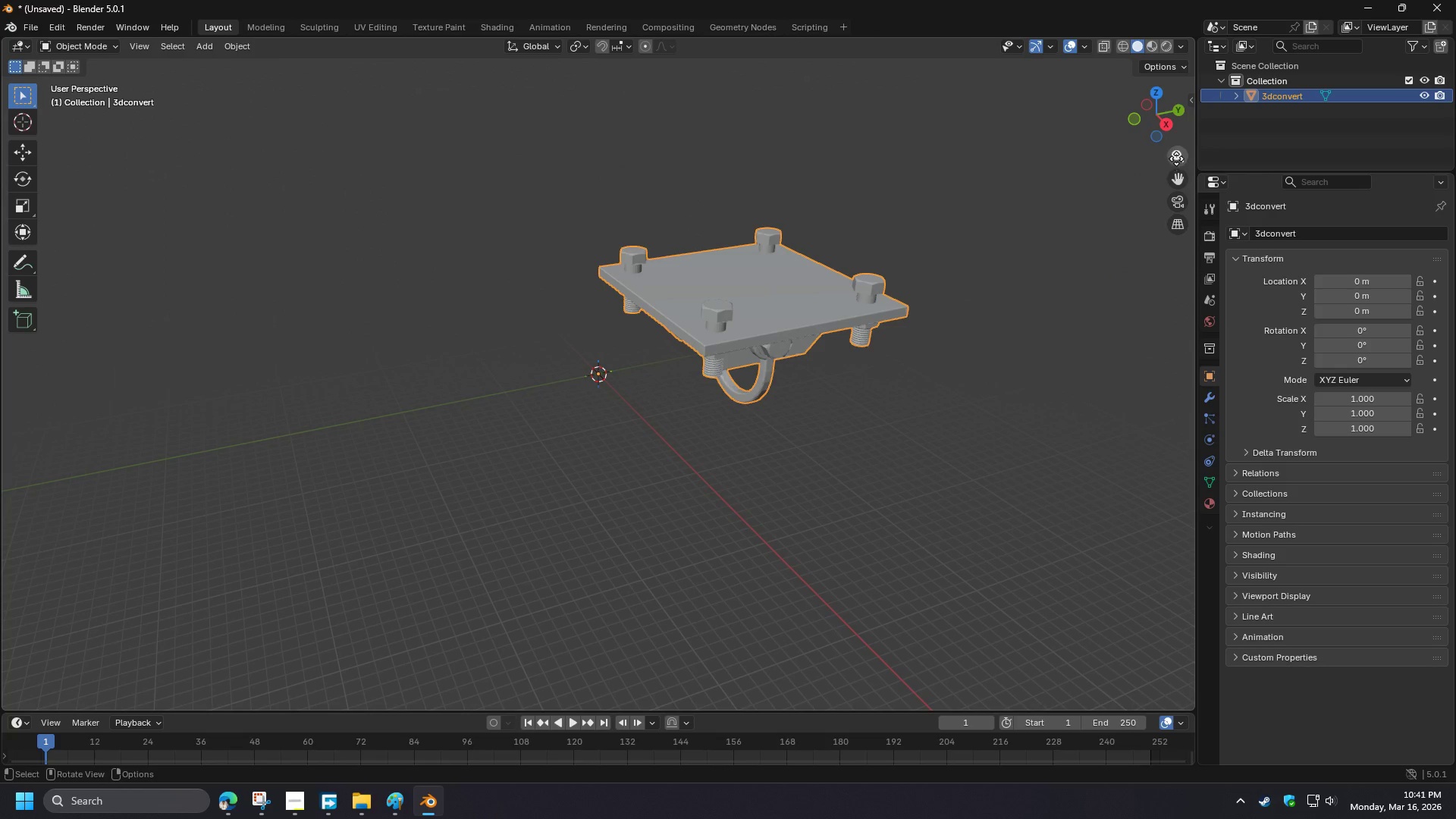 
left_click([1176, 157])
 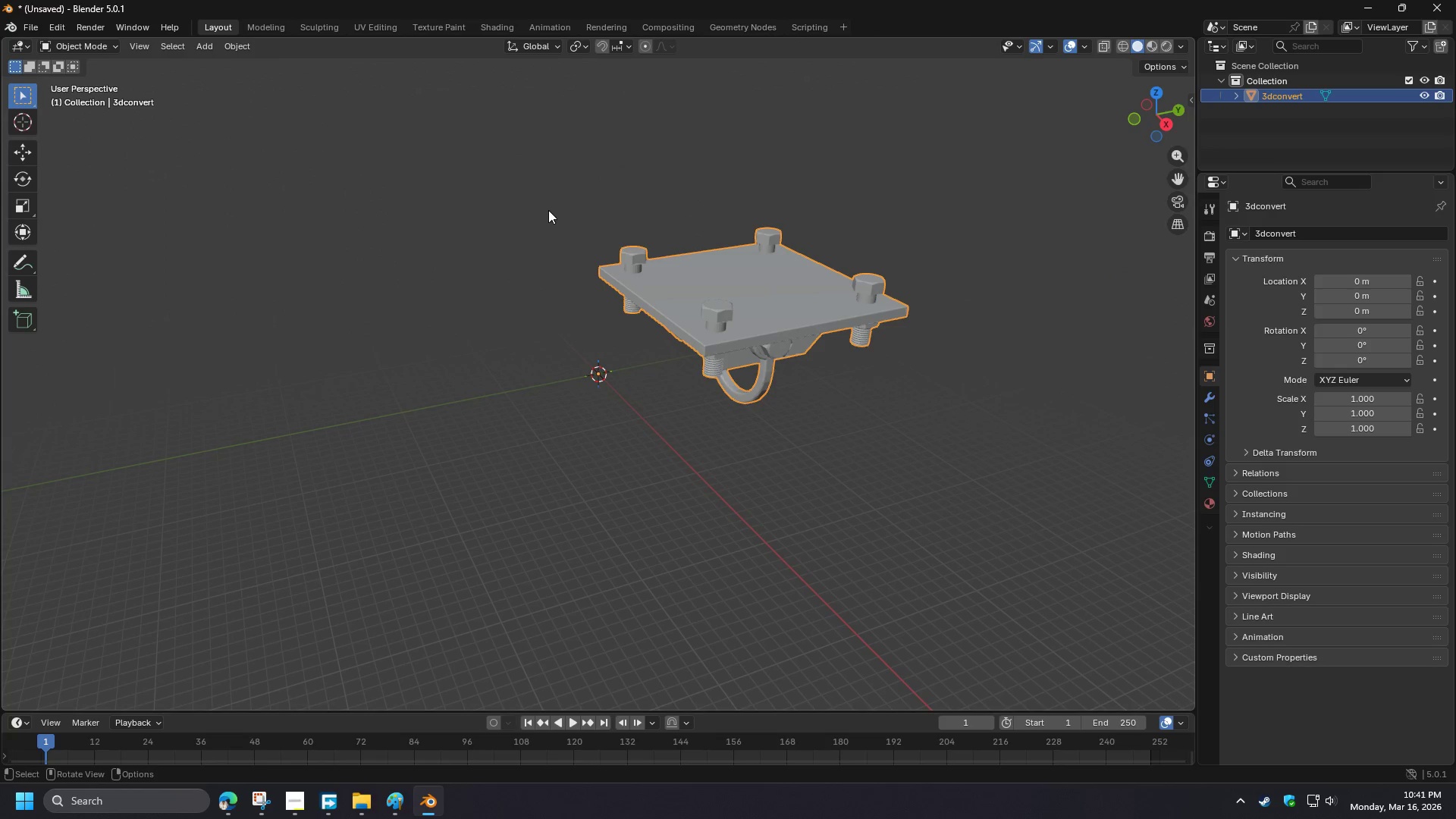 
left_click_drag(start_coordinate=[544, 208], to_coordinate=[950, 446])
 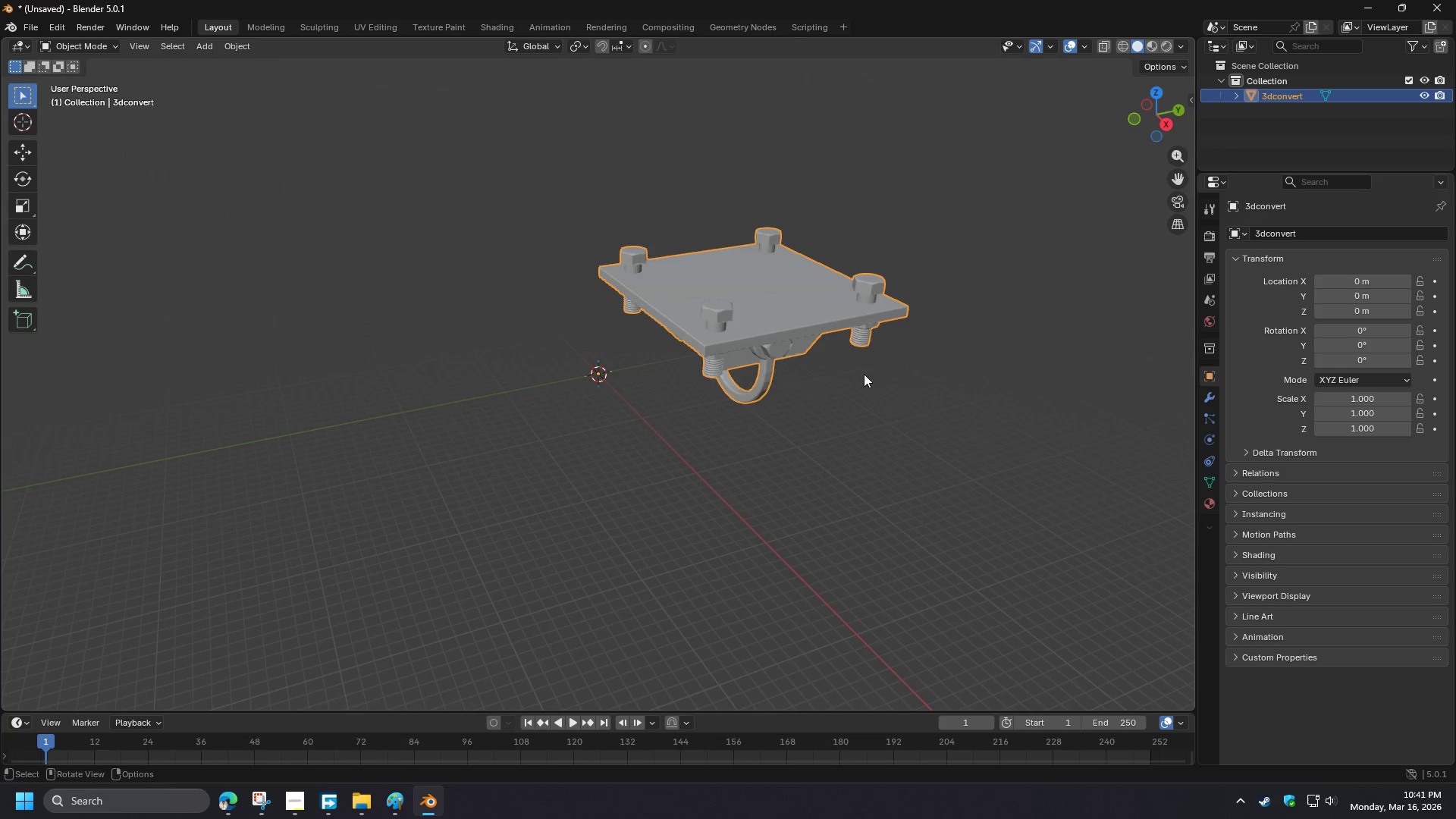 
scroll: coordinate [811, 332], scroll_direction: up, amount: 3.0
 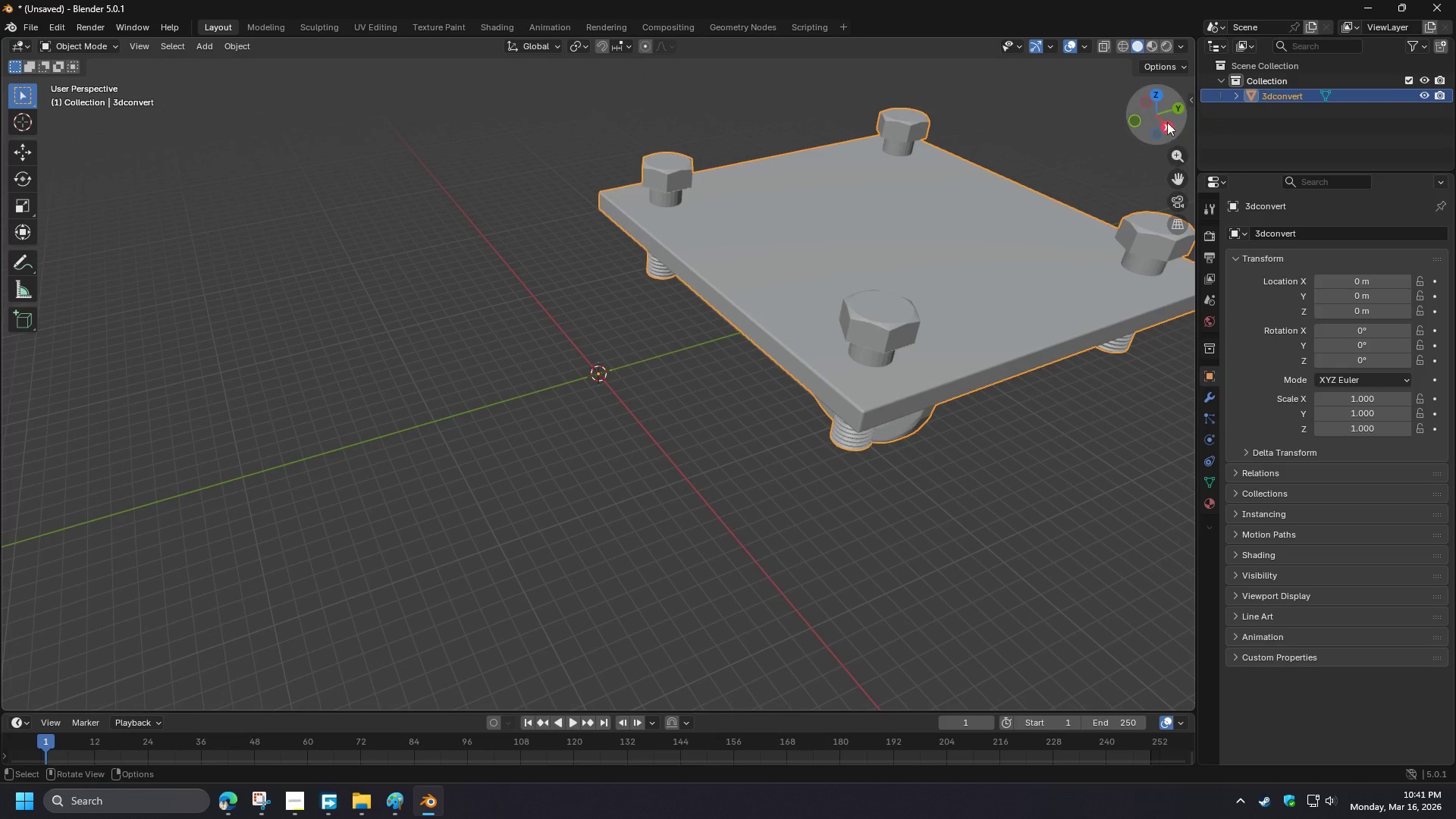 
wait(5.24)
 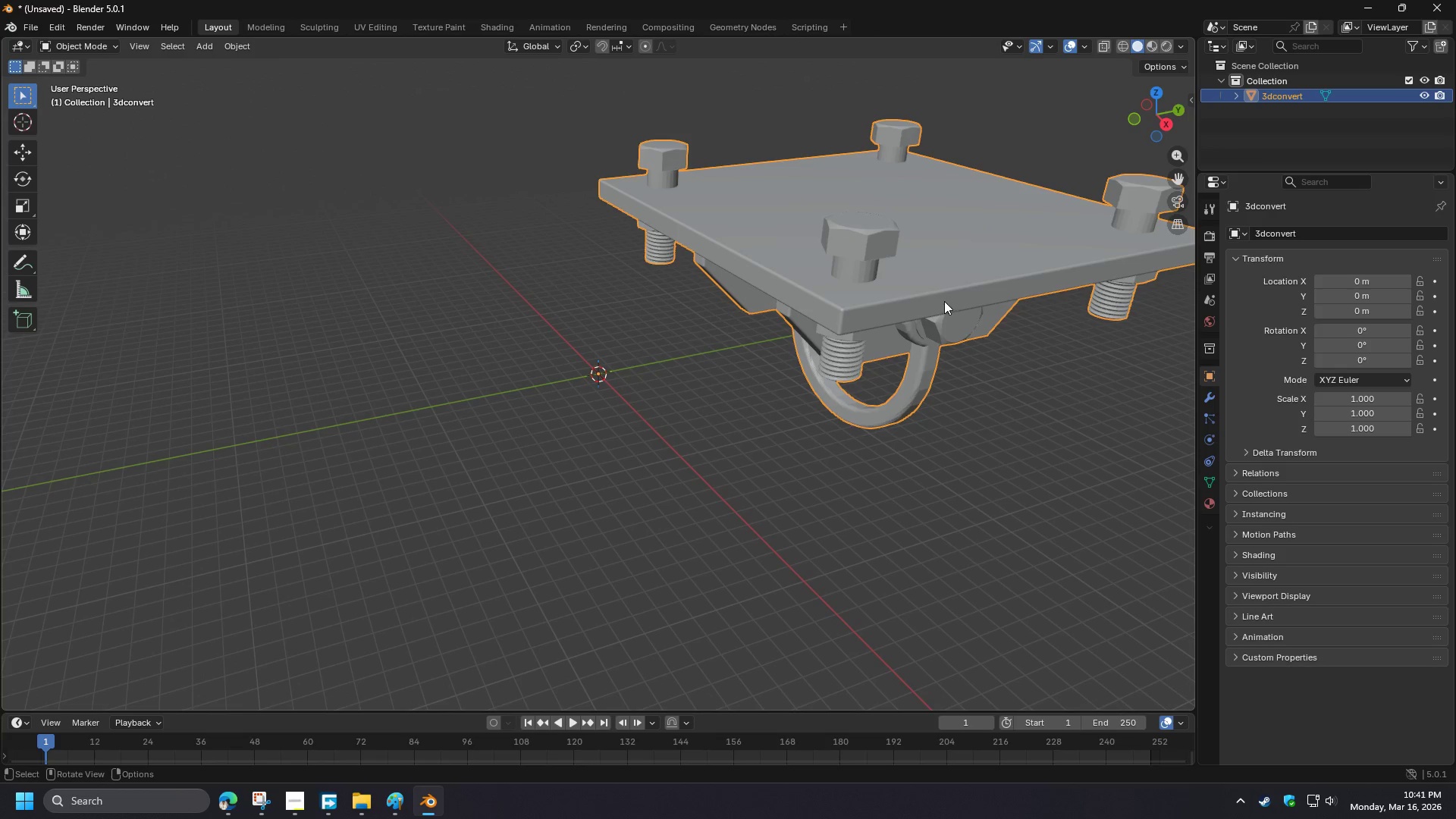 
left_click([1157, 116])
 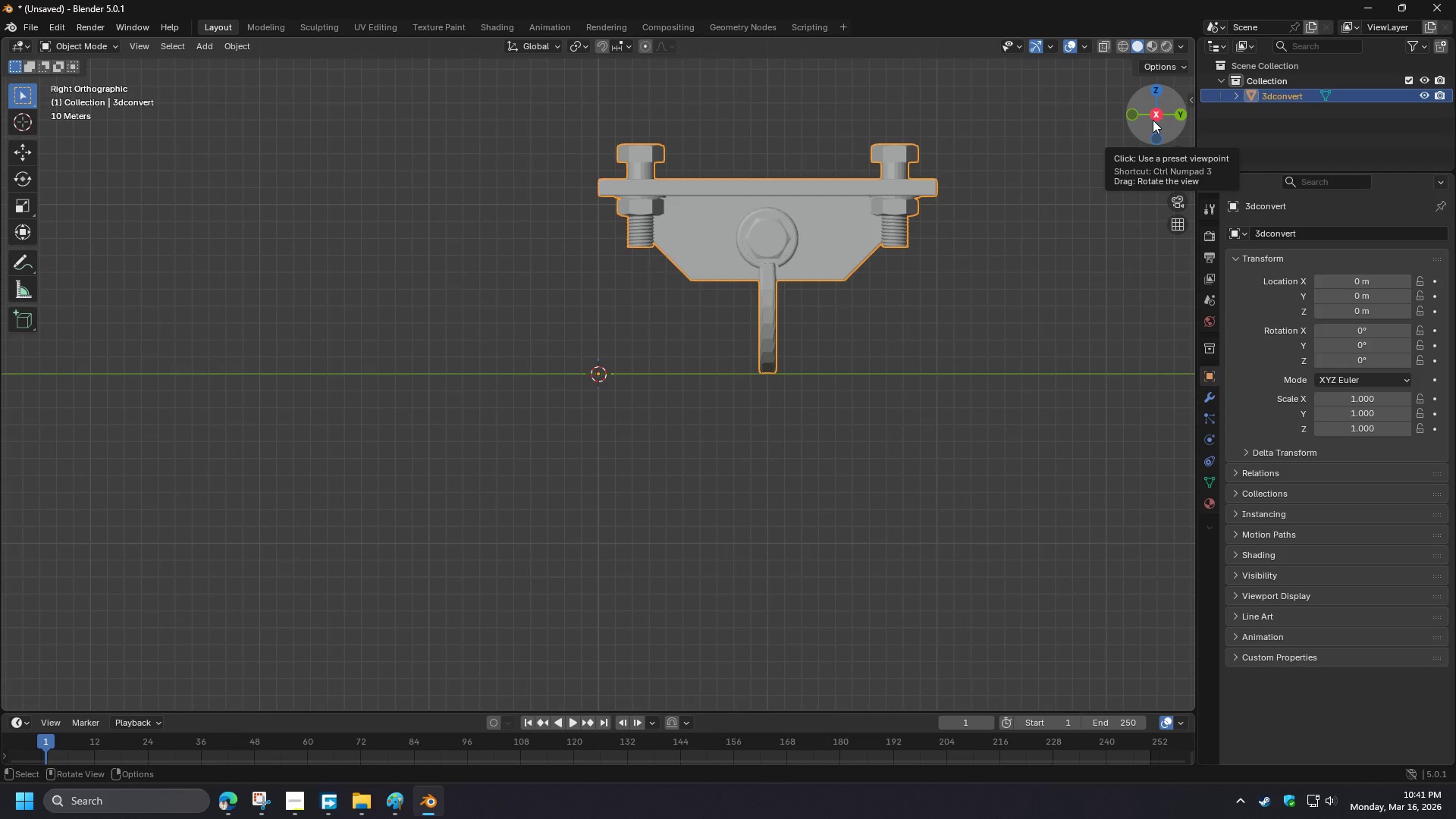 
left_click_drag(start_coordinate=[1150, 118], to_coordinate=[30, 180])
 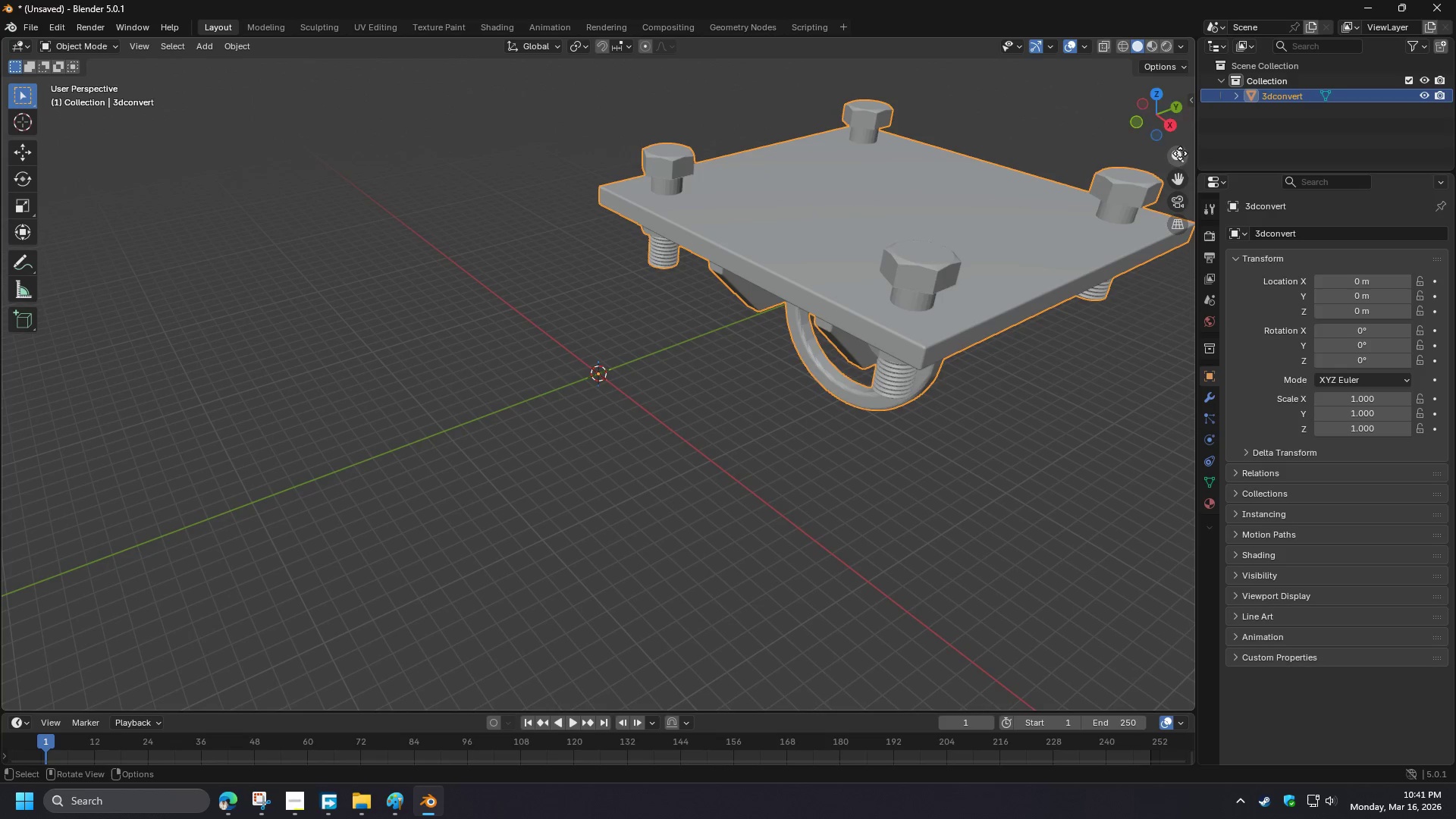 
right_click([1166, 115])
 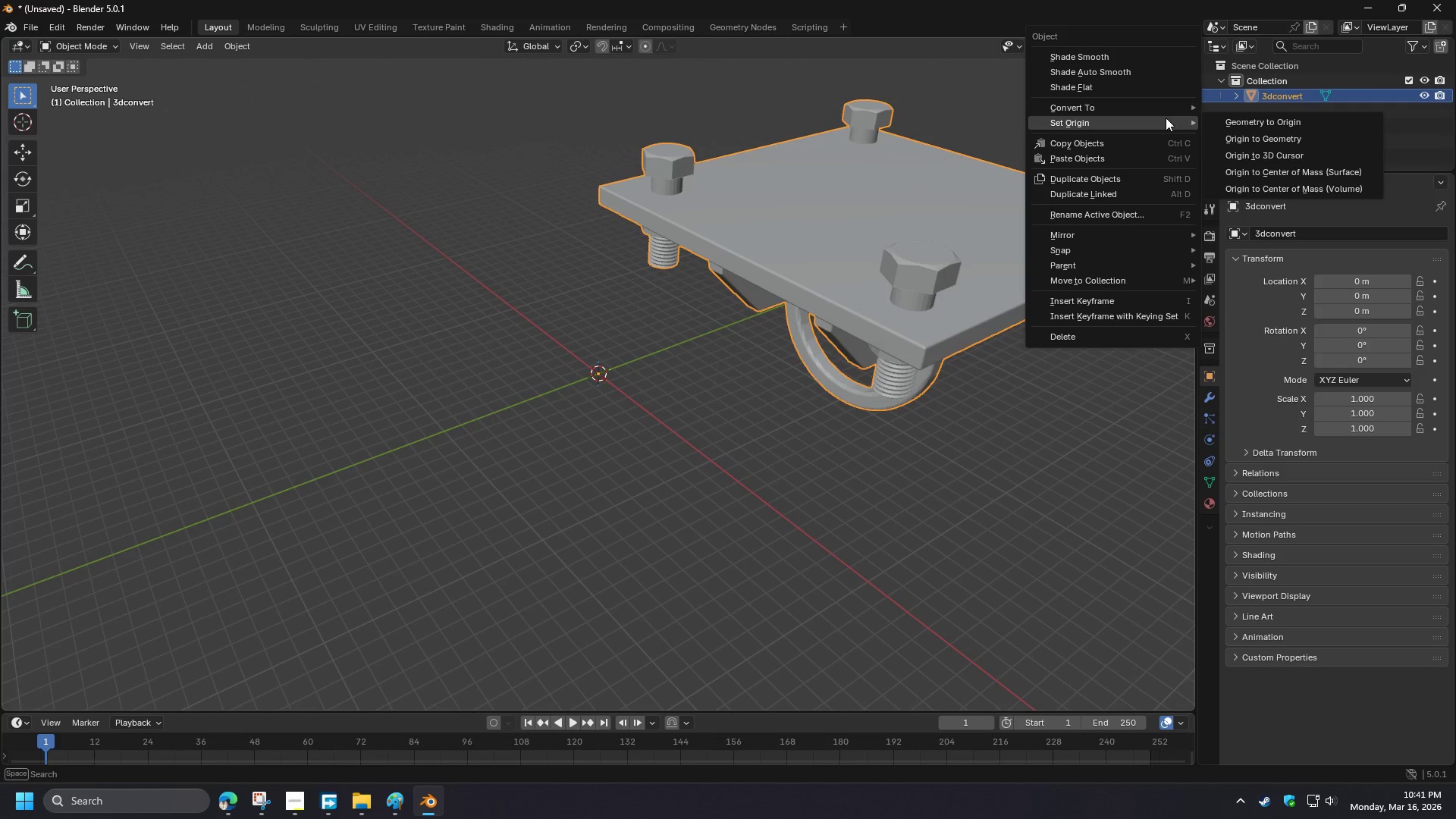 
key(Escape)
 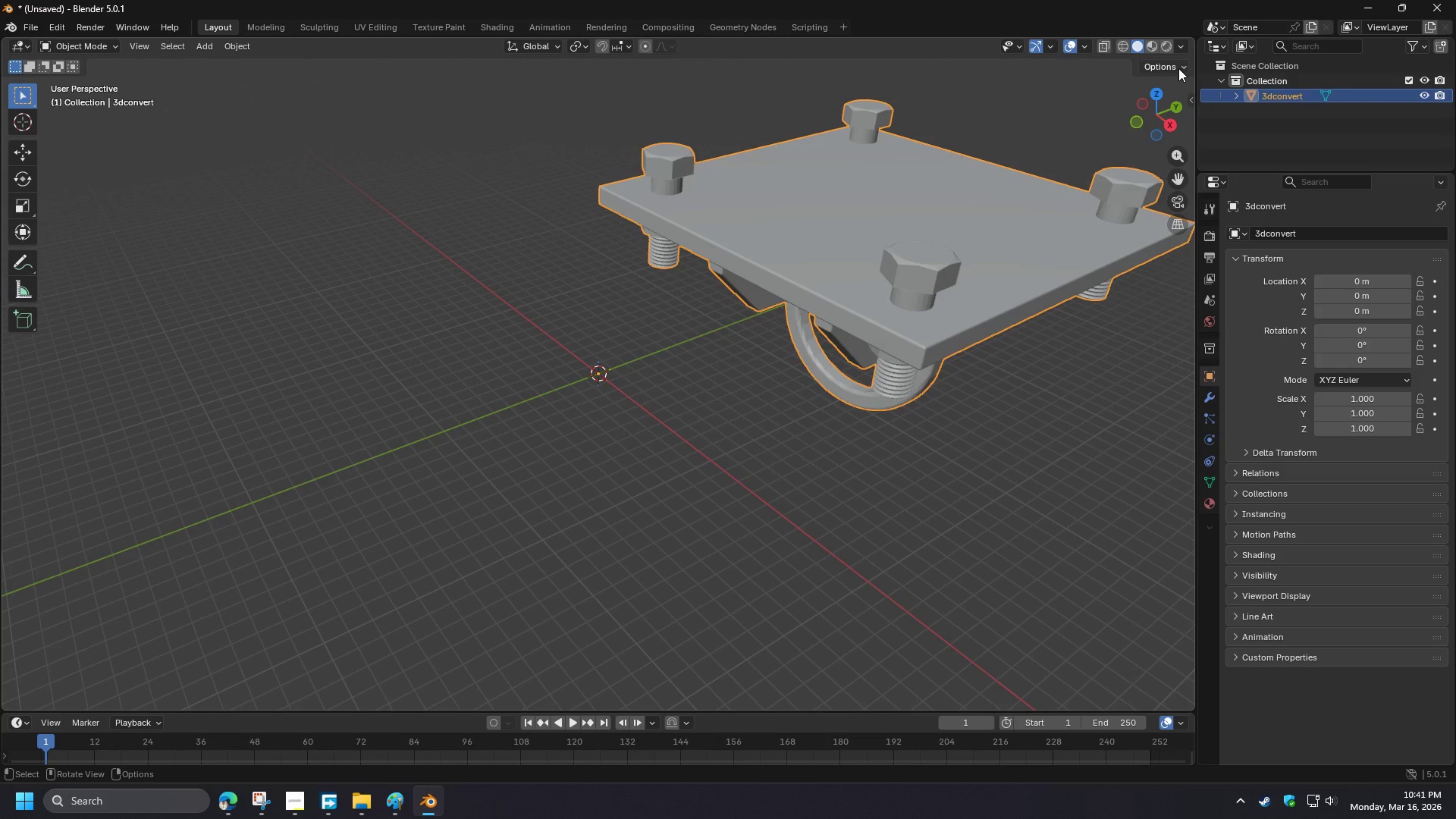 
mouse_move([1147, 53])
 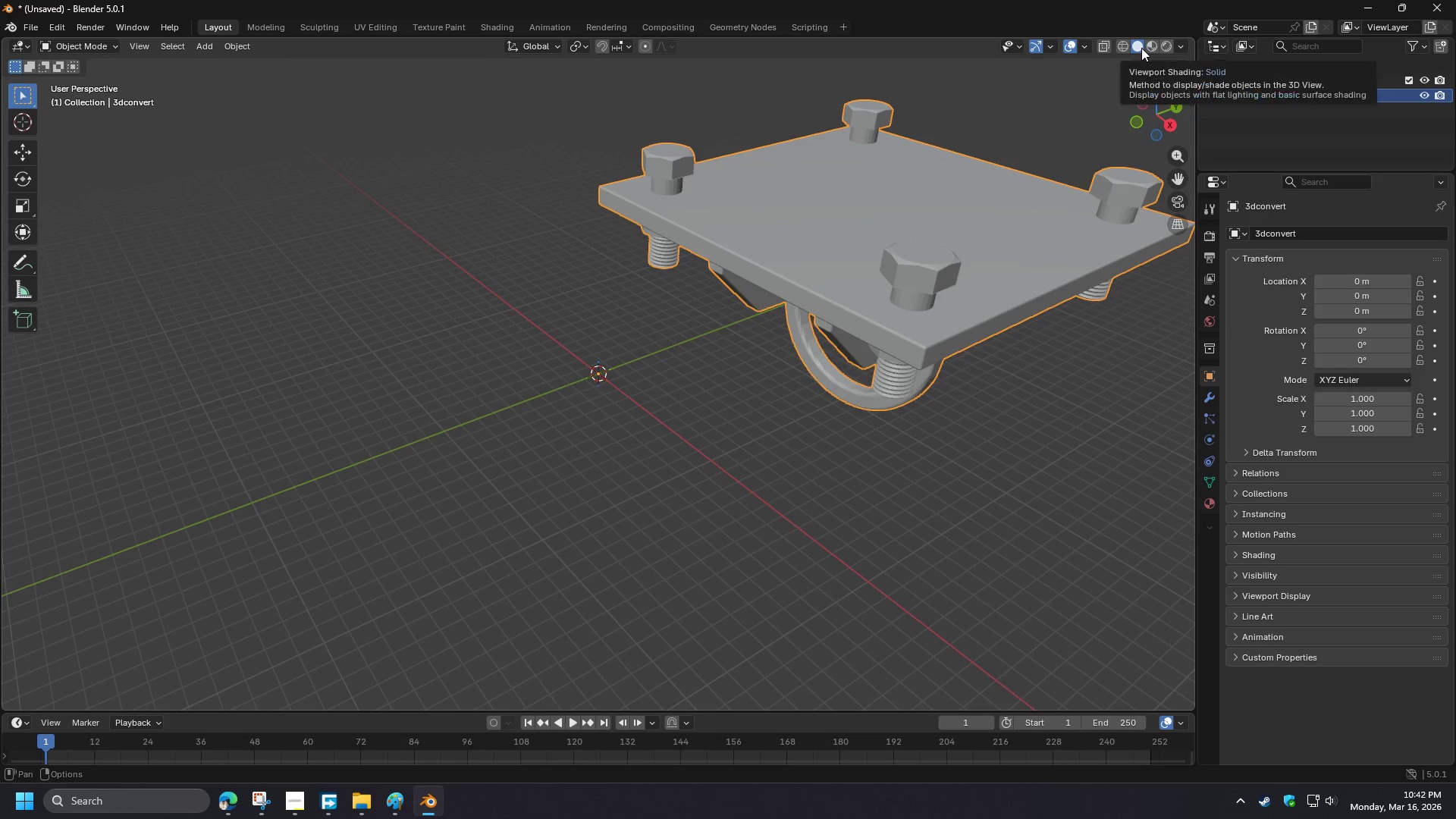 
mouse_move([1136, 70])
 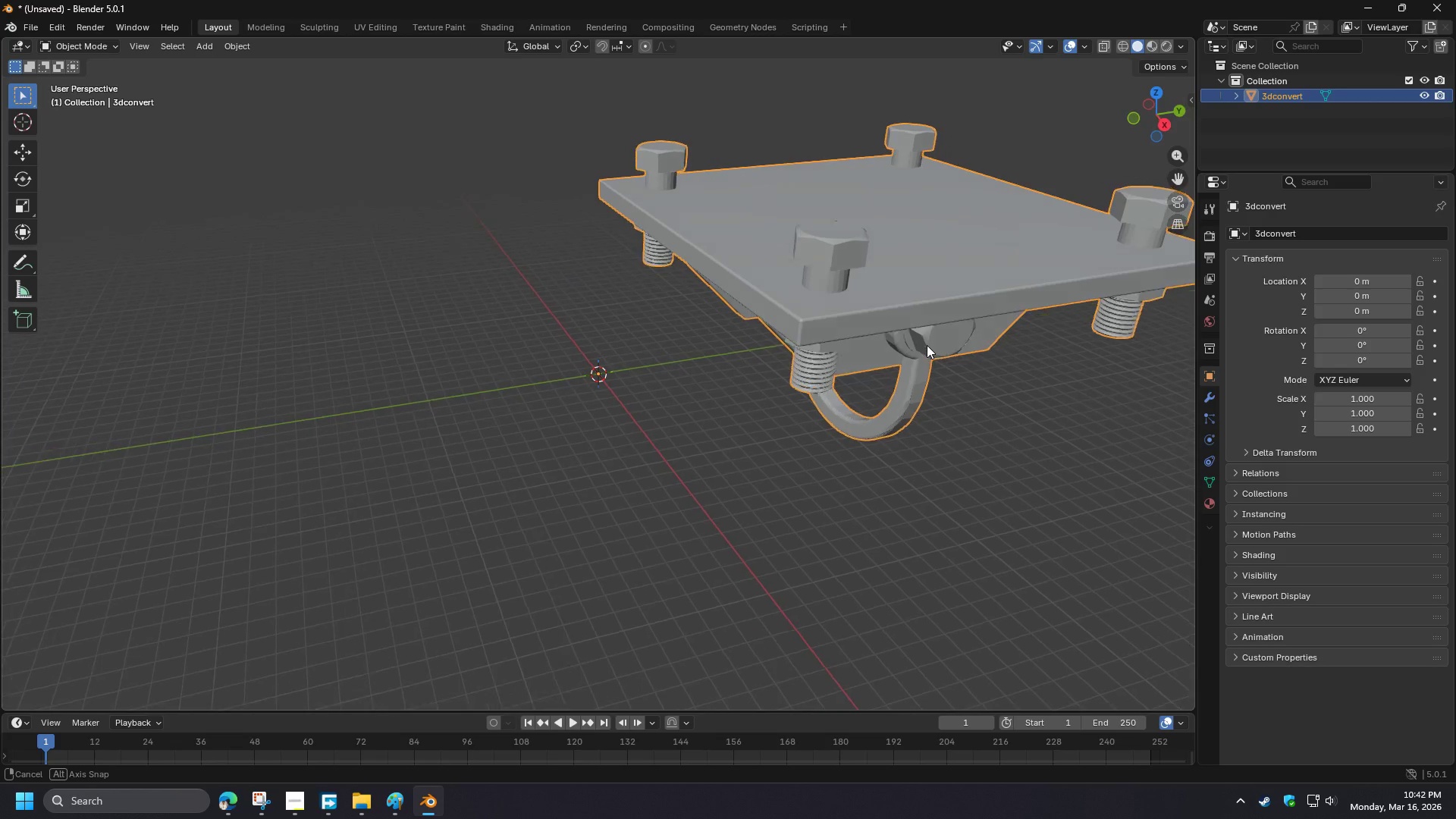 
hold_key(key=CapsLock, duration=1.19)
 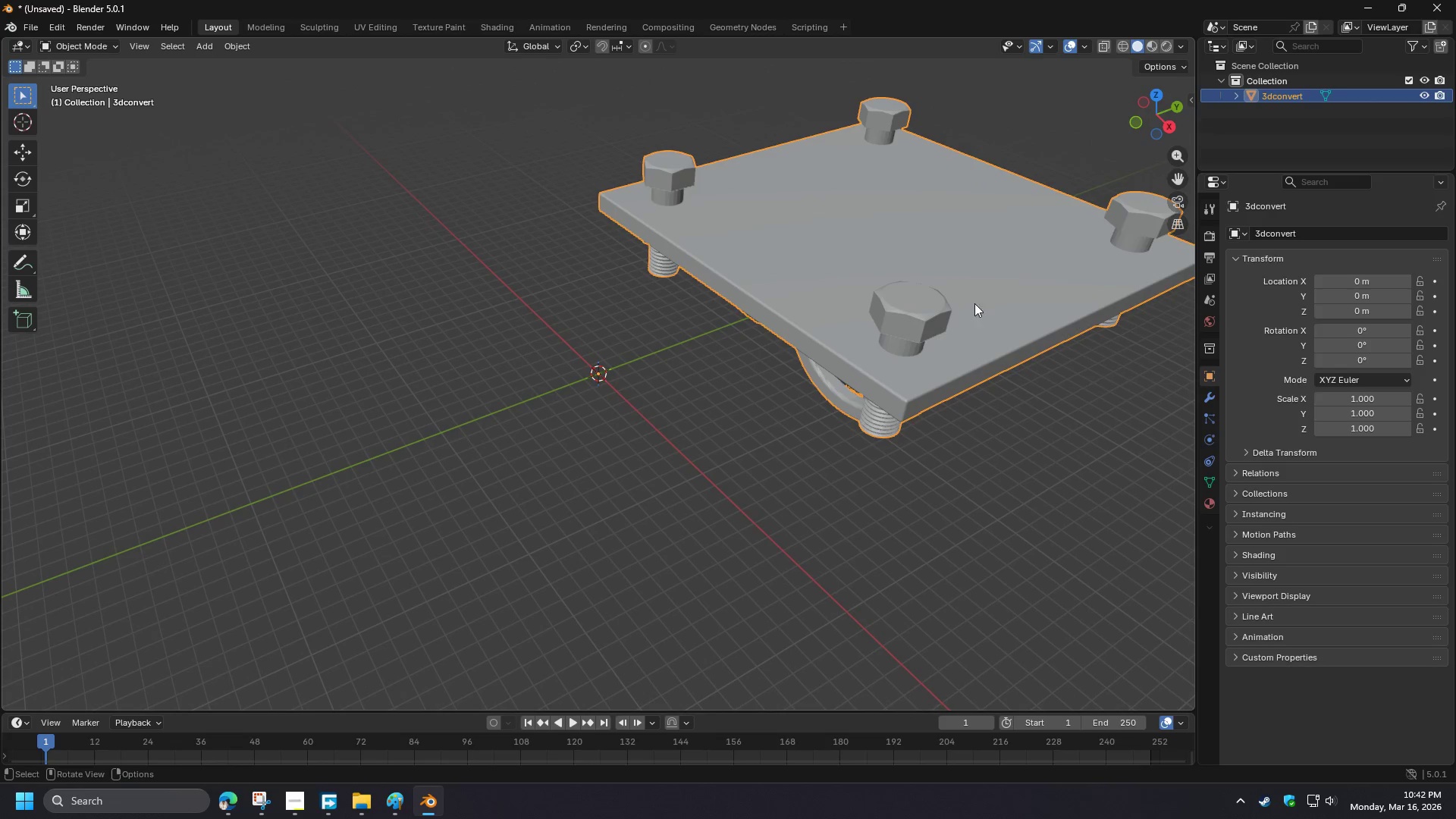 
hold_key(key=ShiftLeft, duration=0.84)
 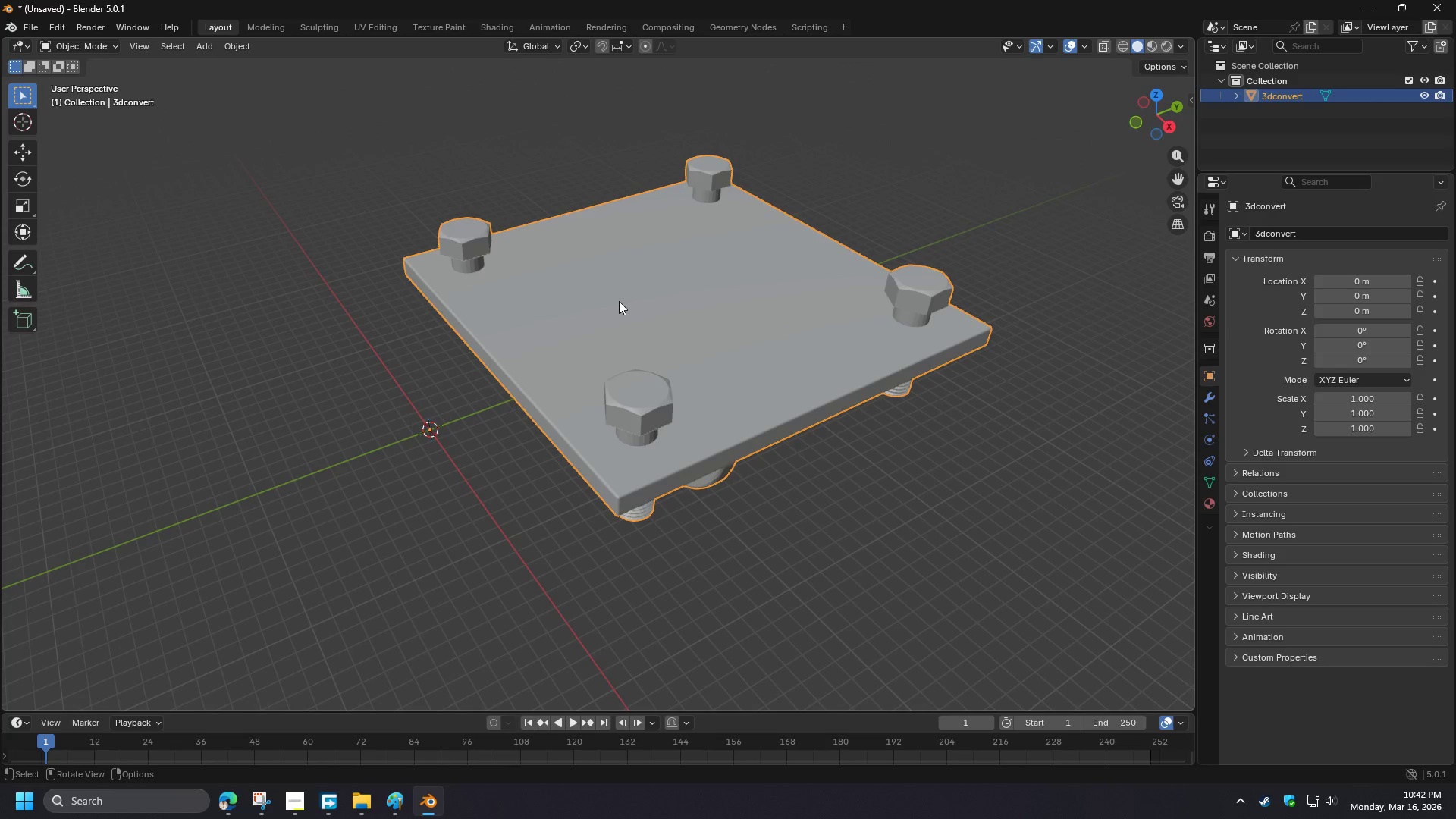 
hold_key(key=ShiftLeft, duration=1.5)
 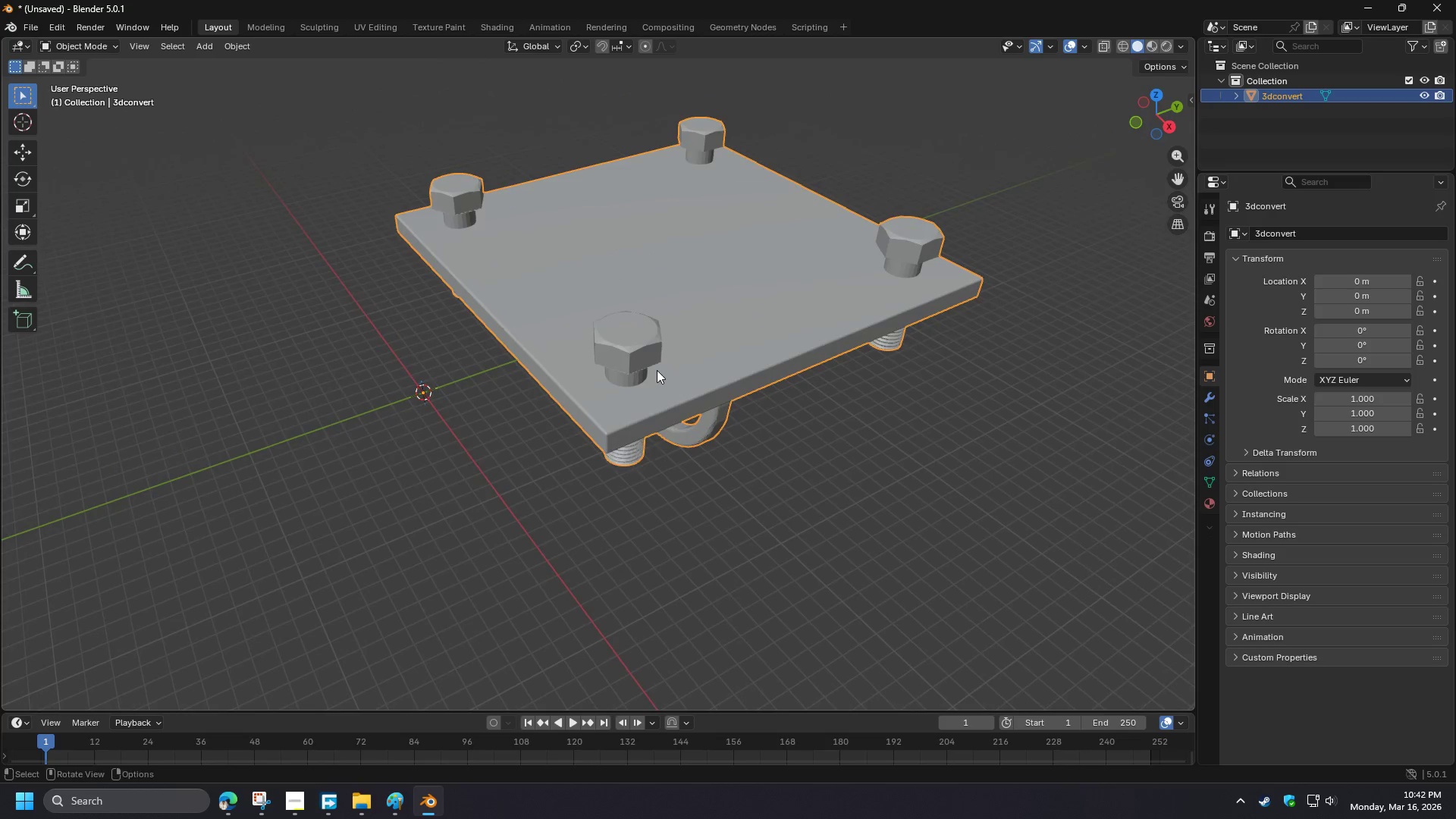 
key(Shift+ShiftLeft)
 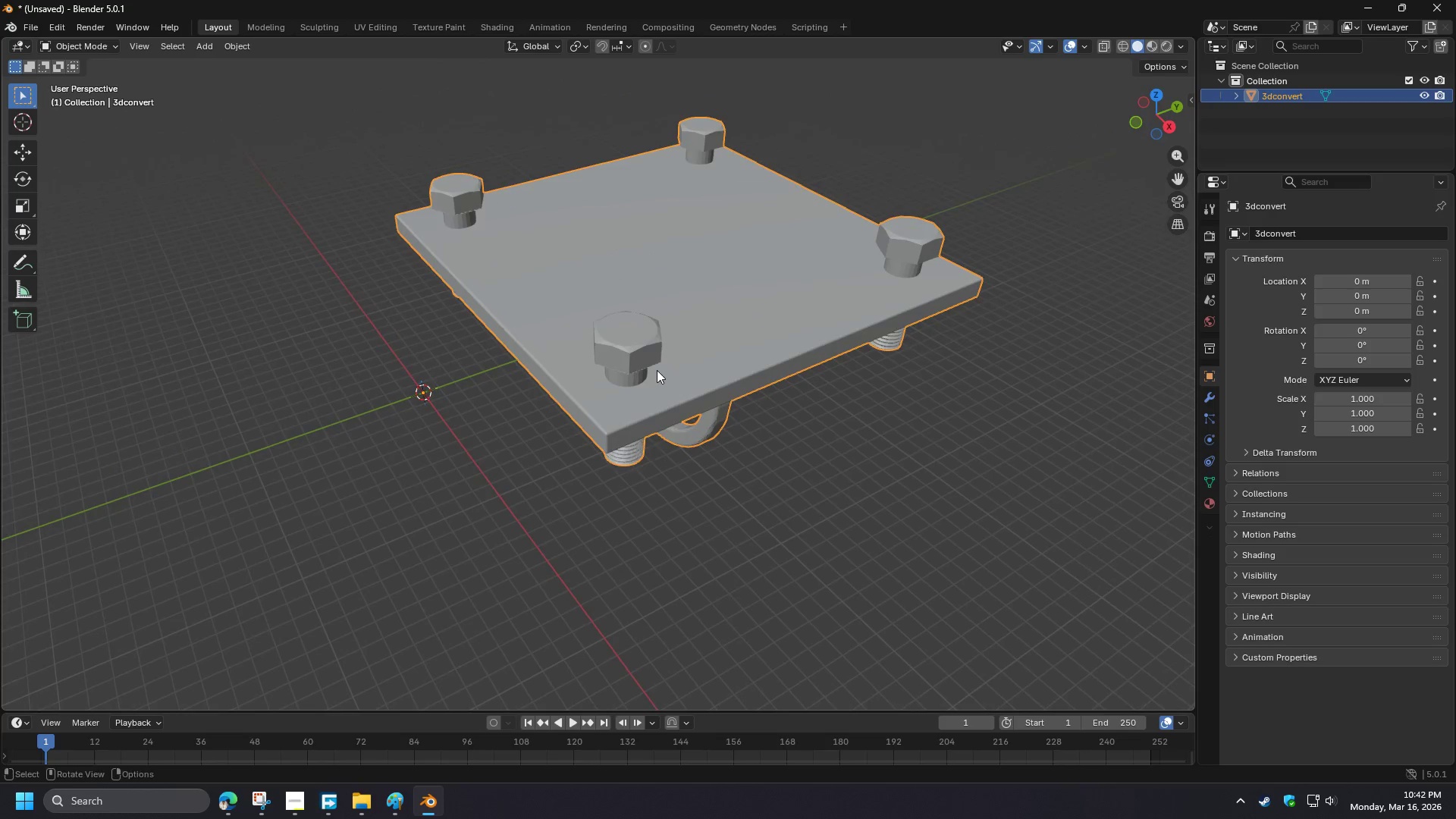 
key(Shift+ShiftLeft)
 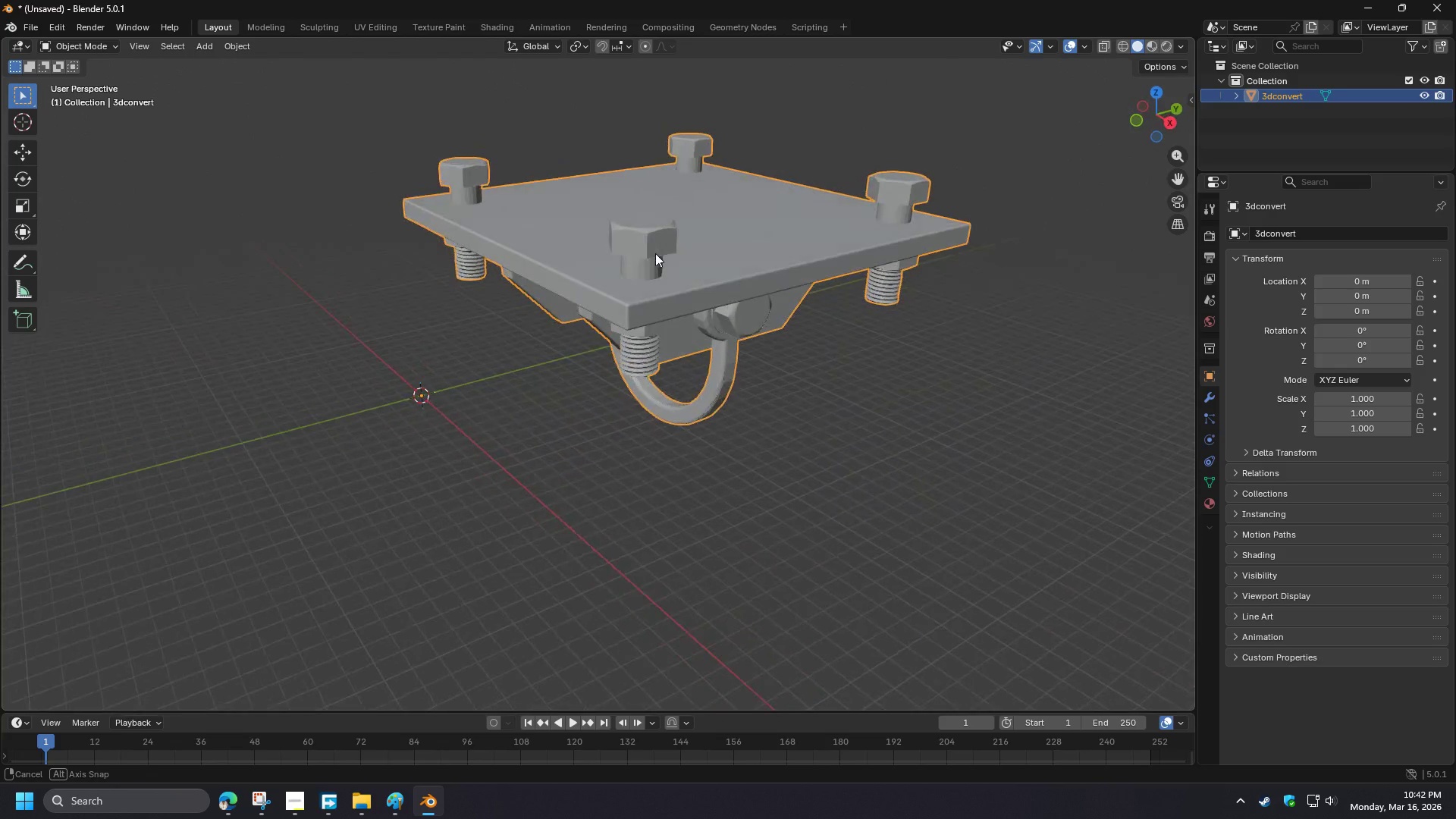 
wait(6.92)
 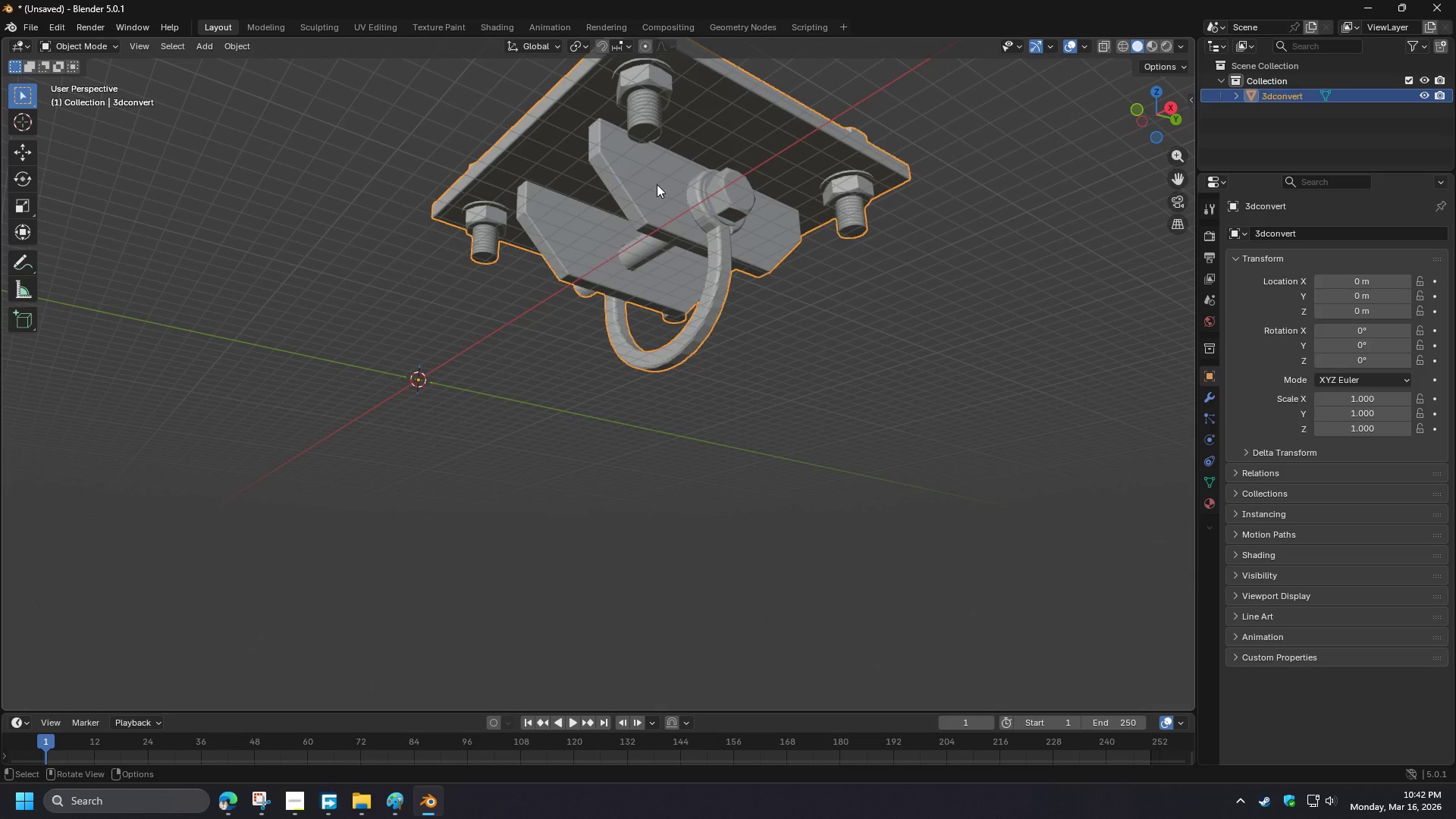 
left_click([27, 24])
 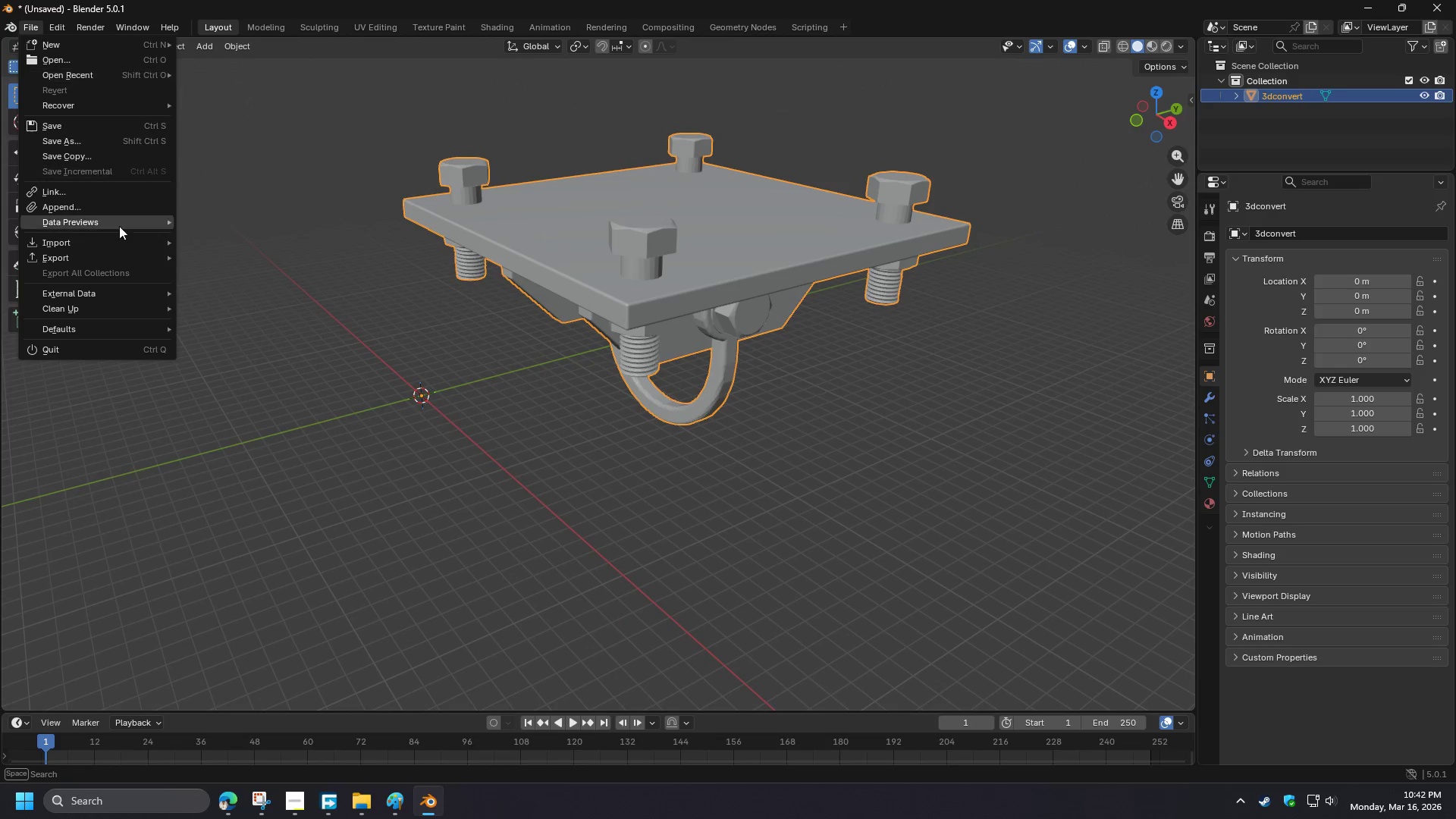 
mouse_move([138, 253])
 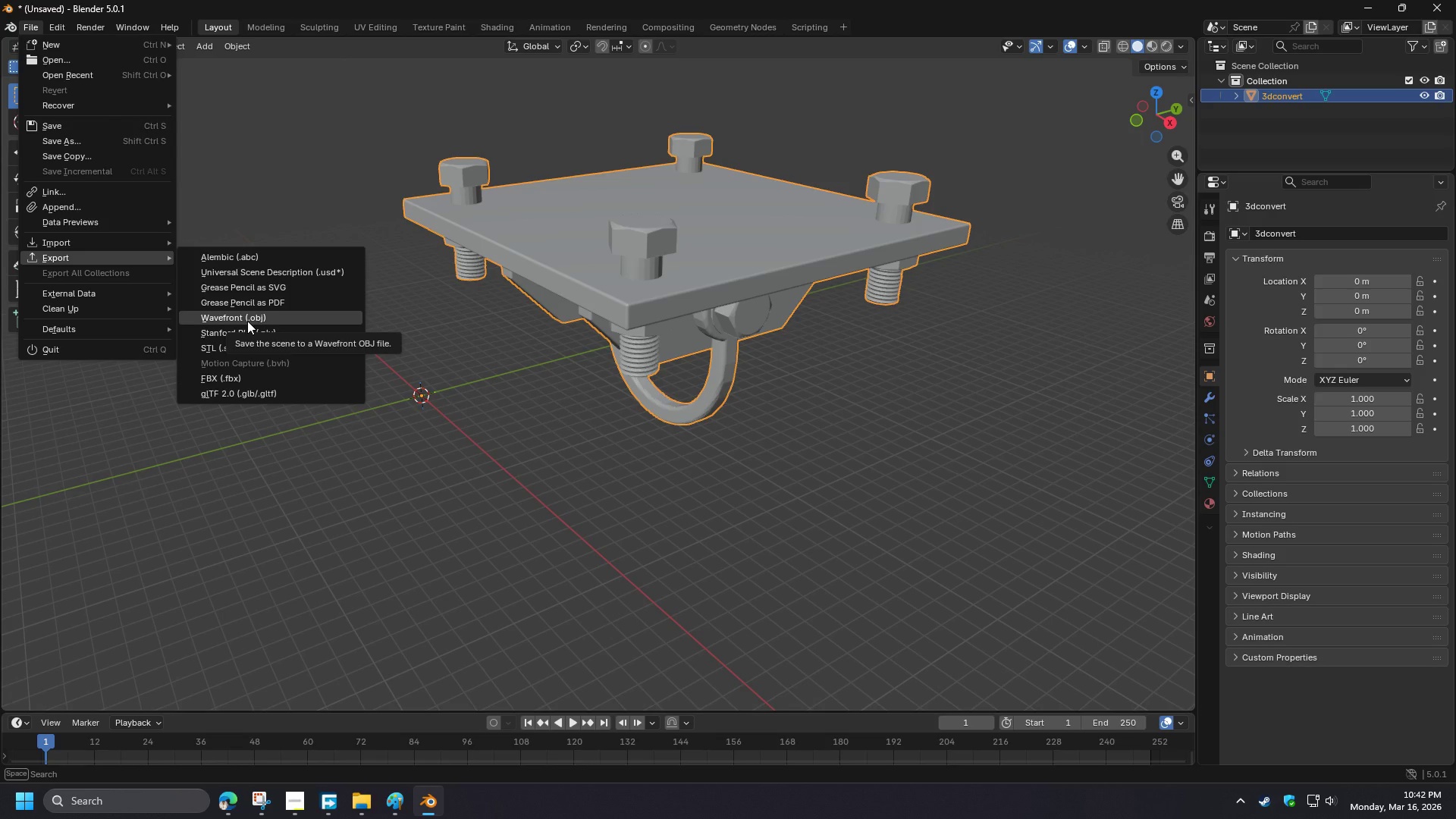 
wait(5.16)
 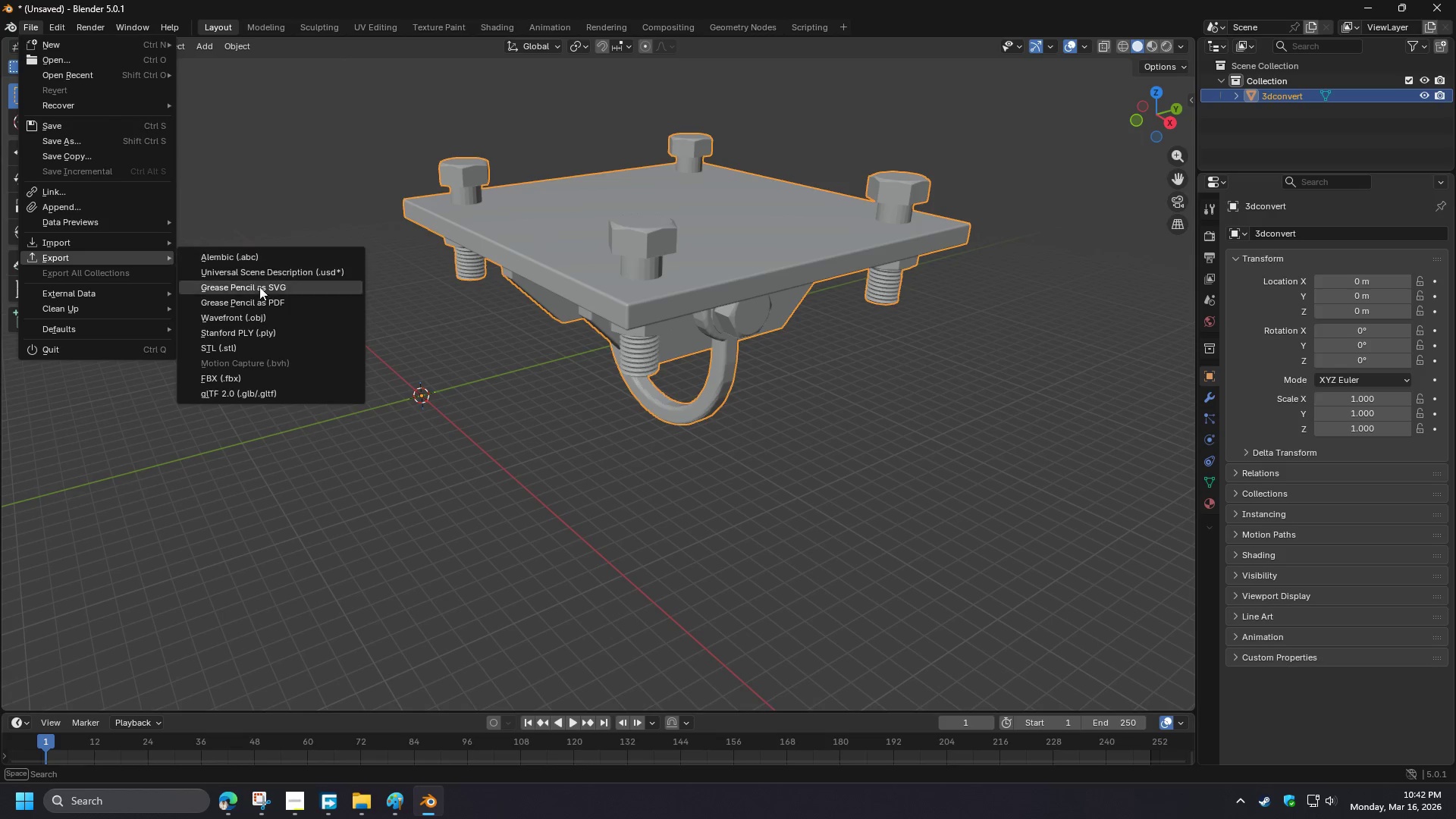 
left_click([247, 321])
 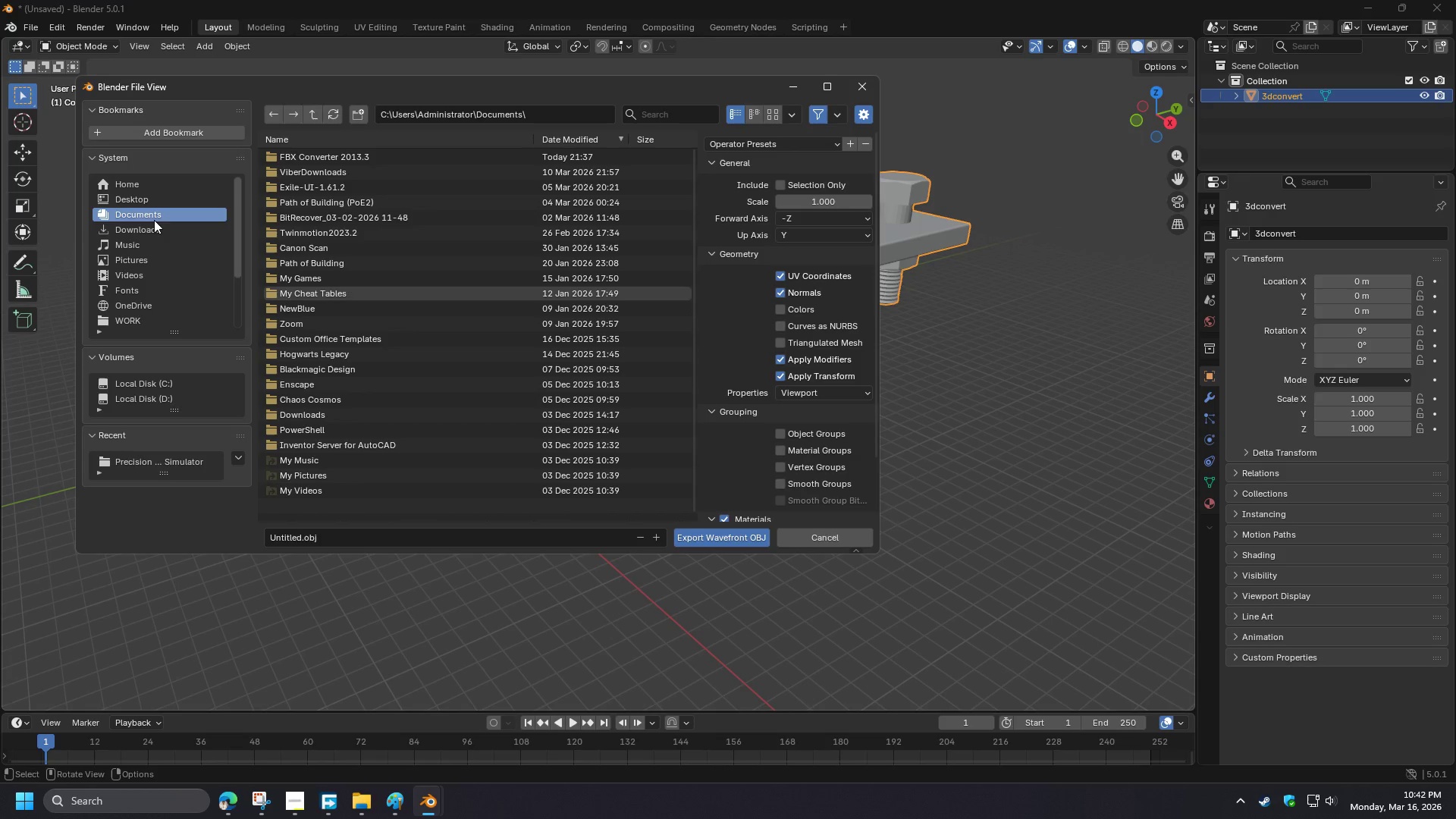 
left_click([128, 319])
 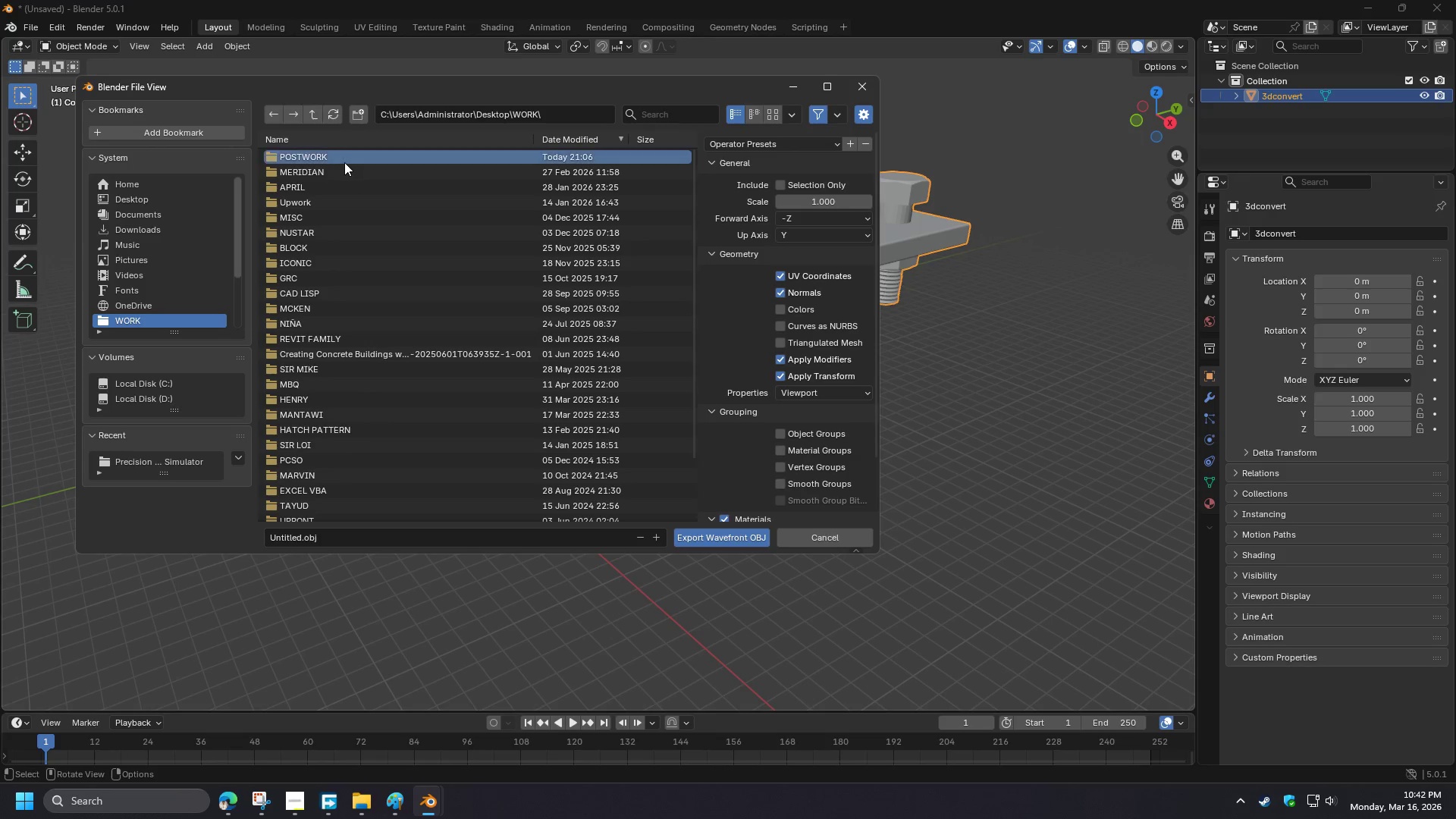 
double_click([344, 162])
 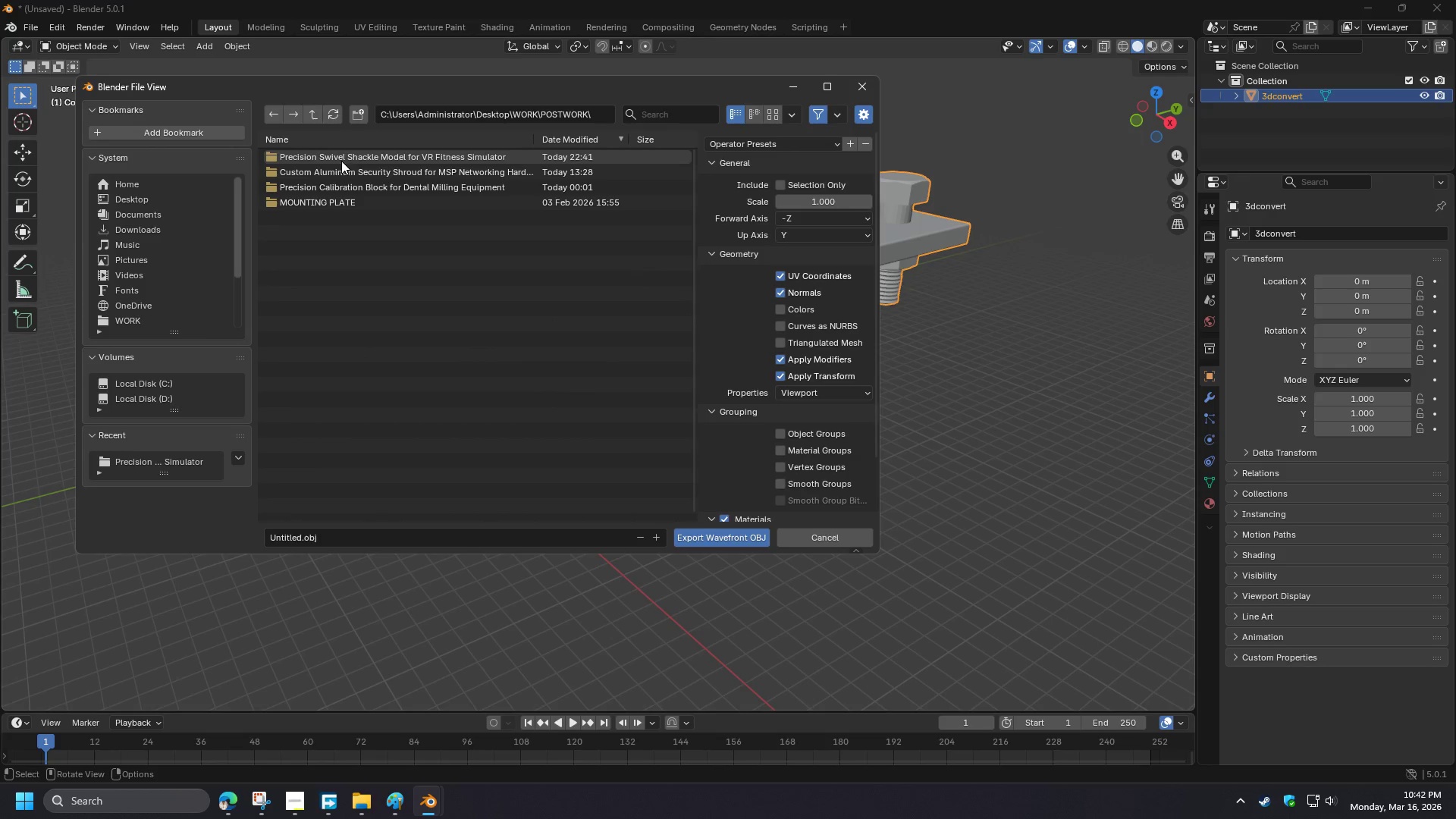 
triple_click([341, 161])
 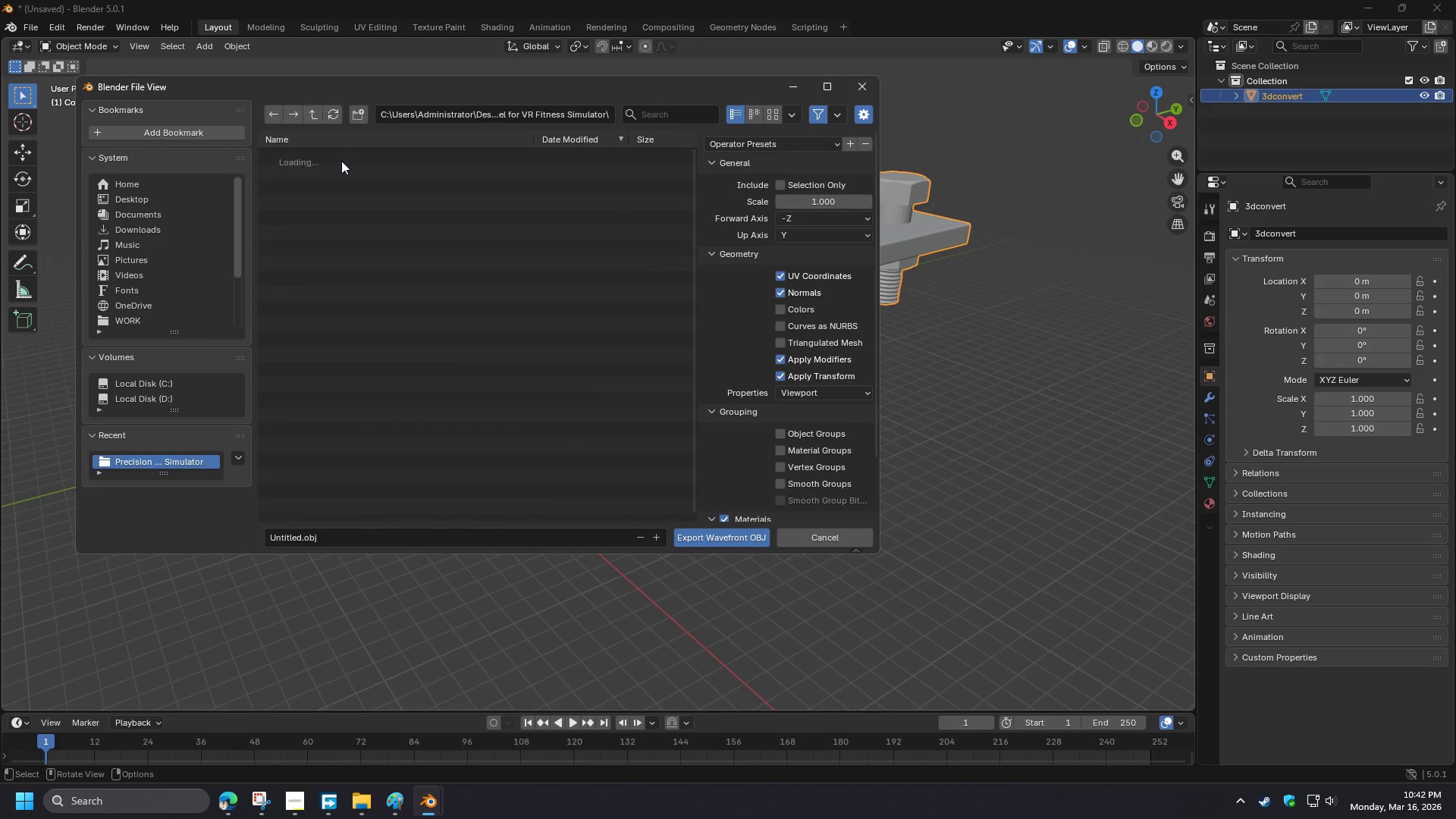 
triple_click([341, 161])
 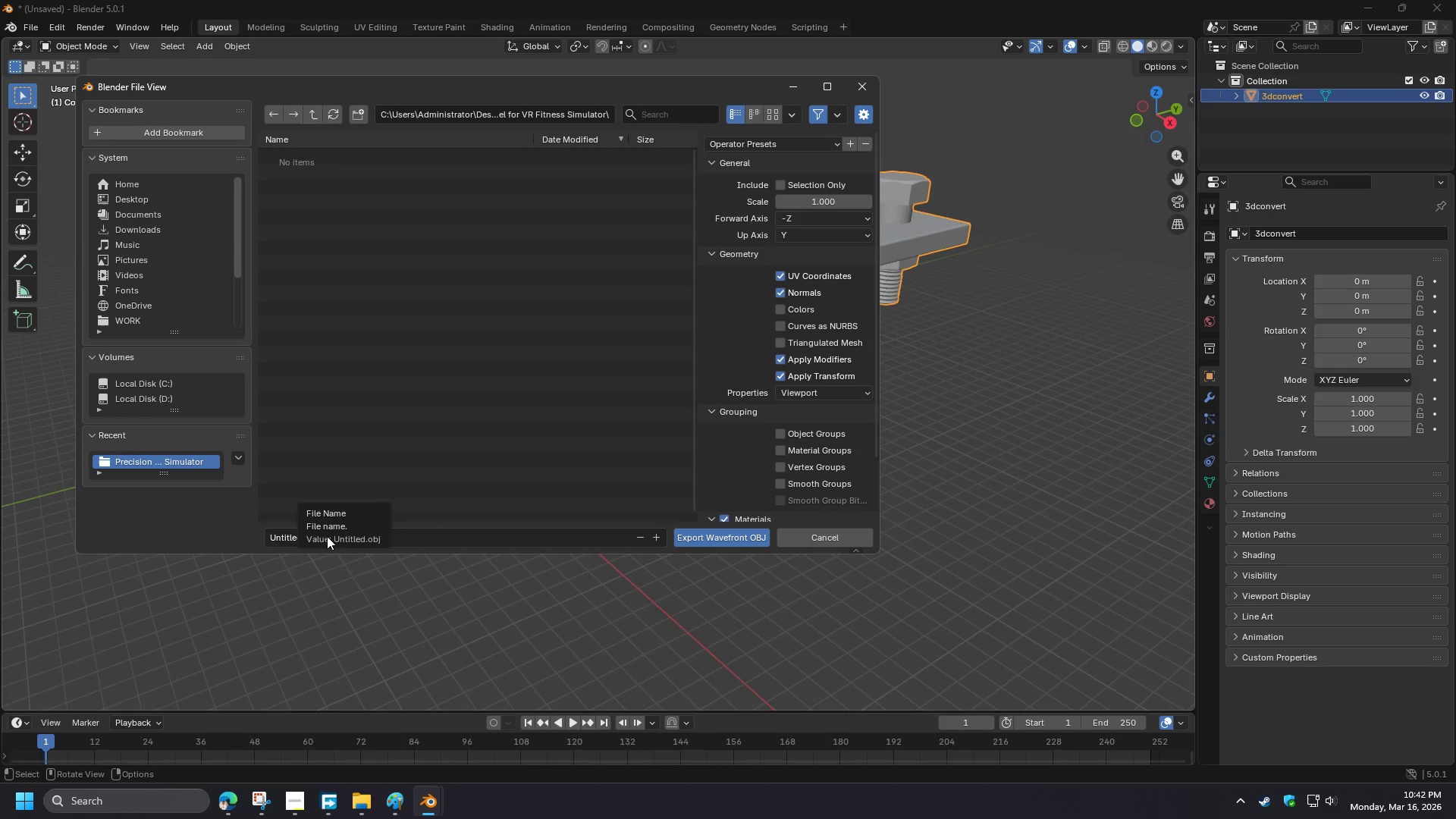 
wait(6.12)
 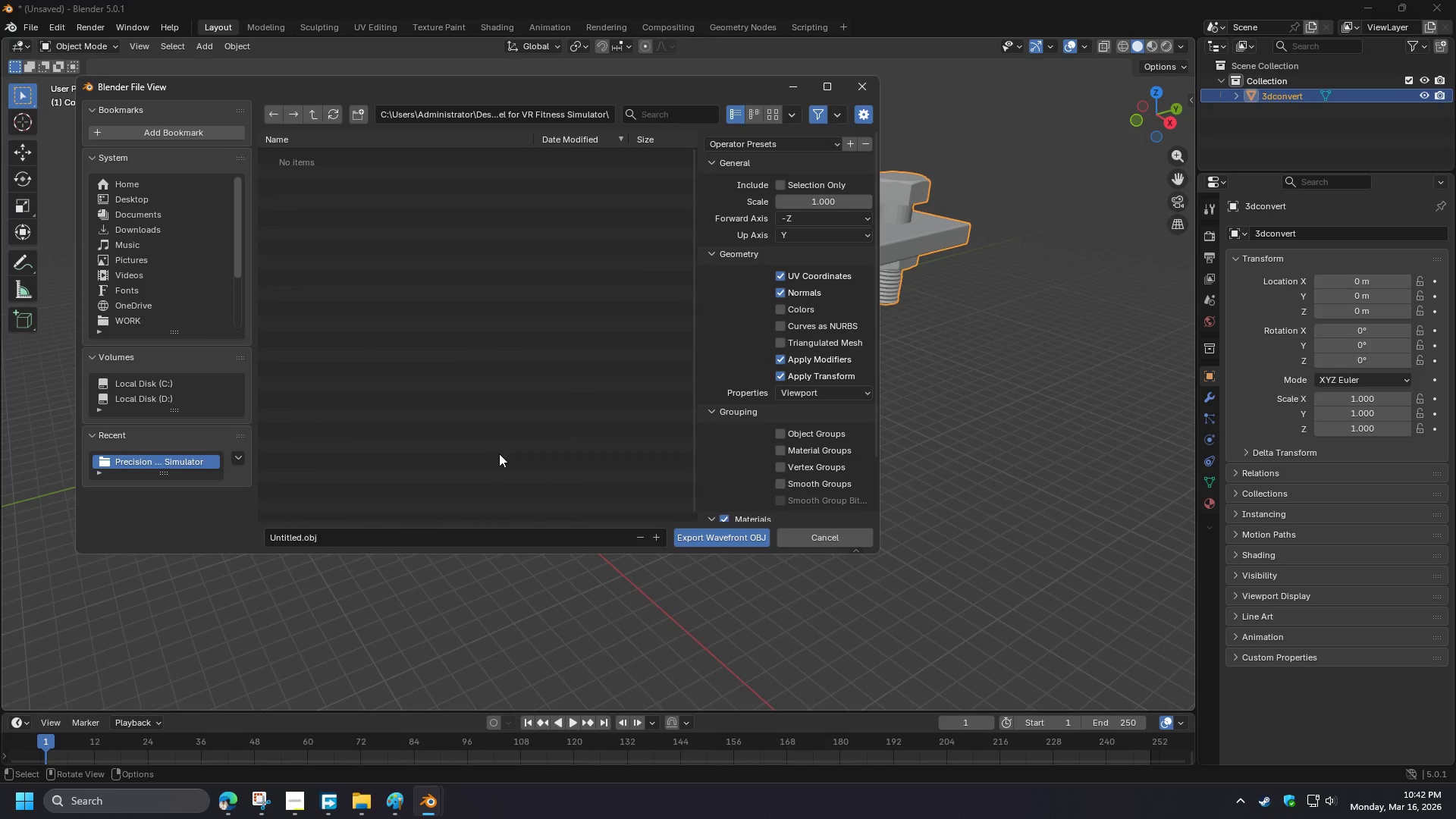 
mouse_move([686, 534])
 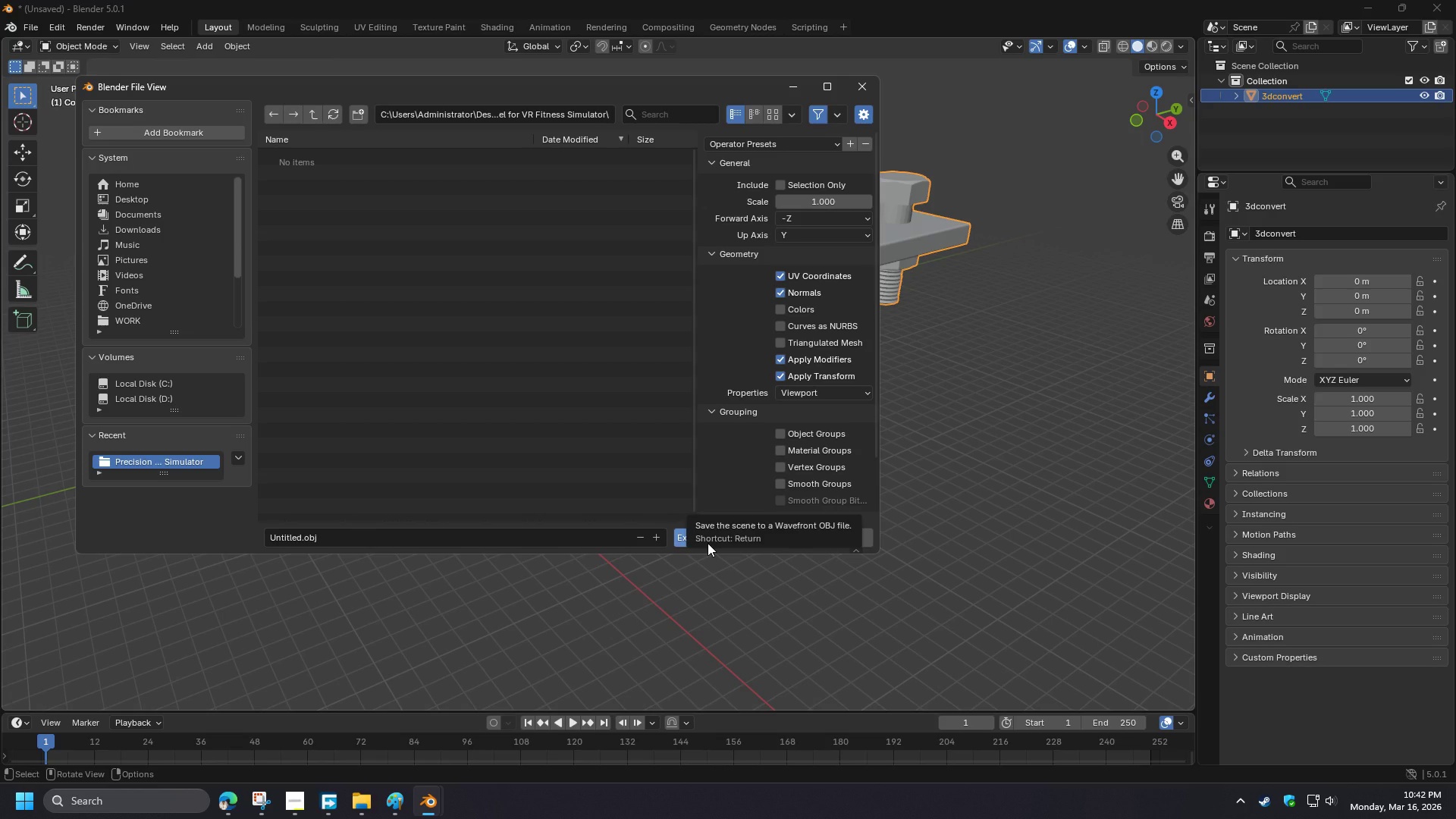 
left_click([708, 543])
 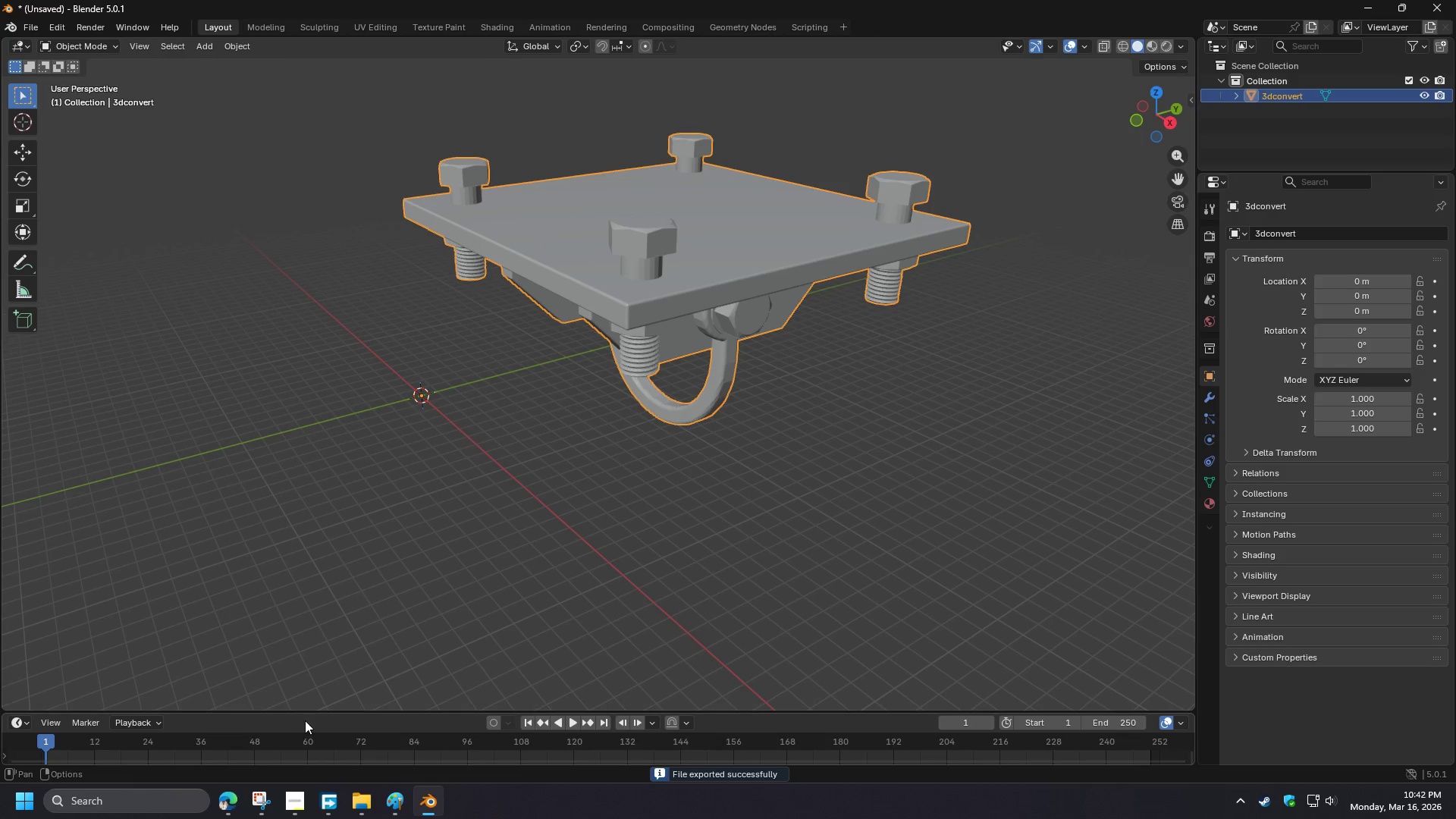 
left_click([239, 811])
 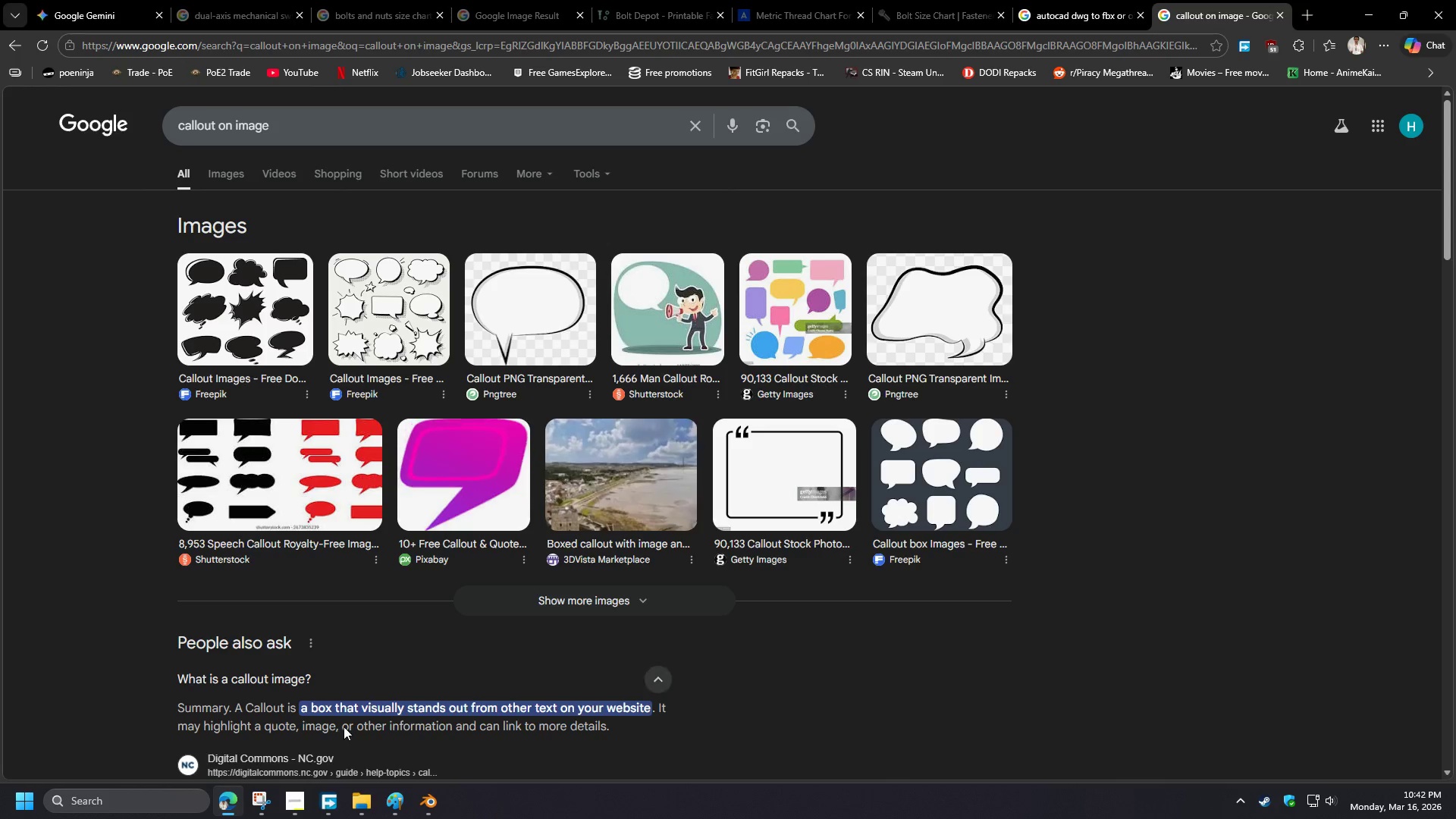 
left_click([359, 810])
 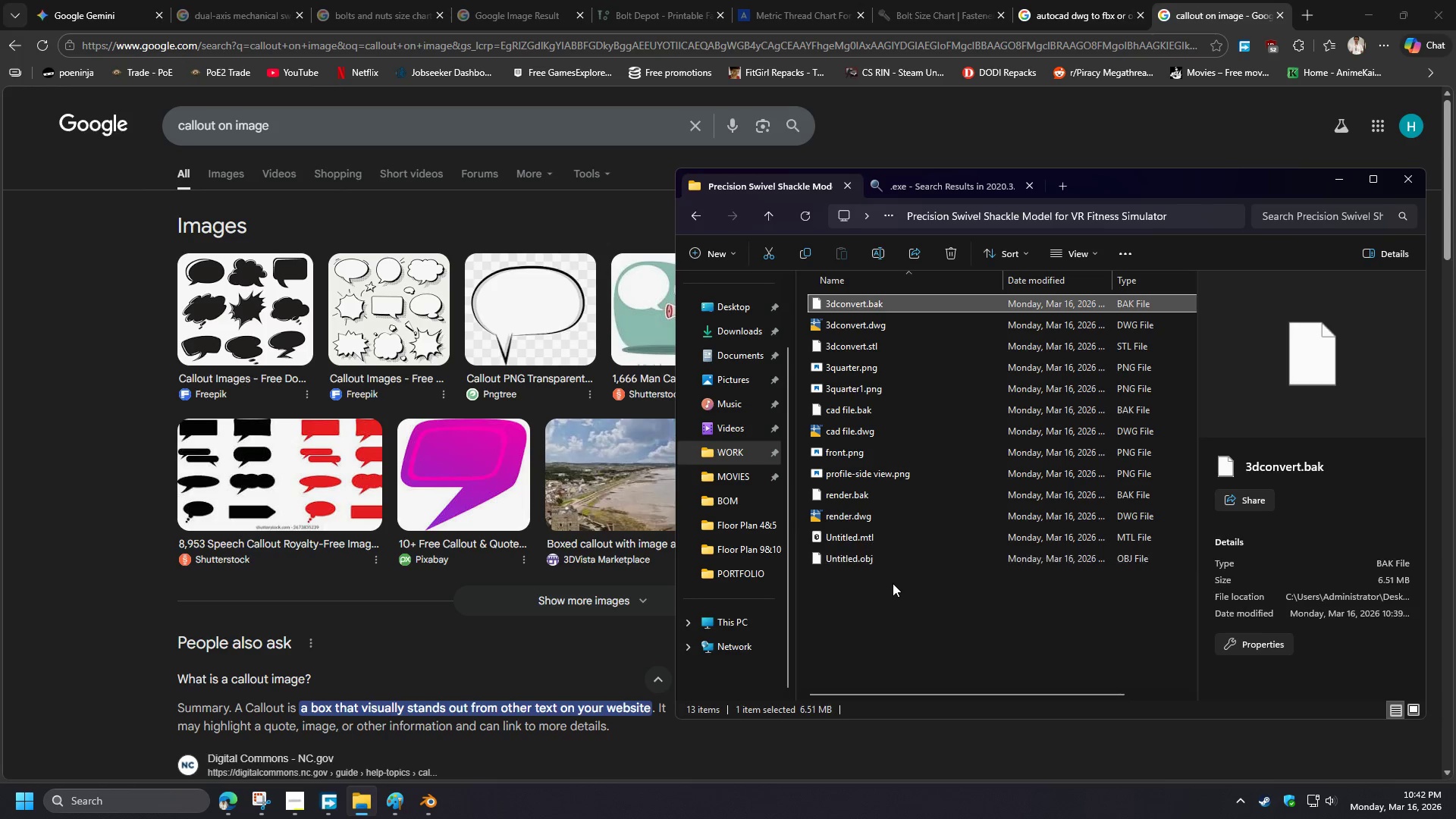 
left_click([856, 565])
 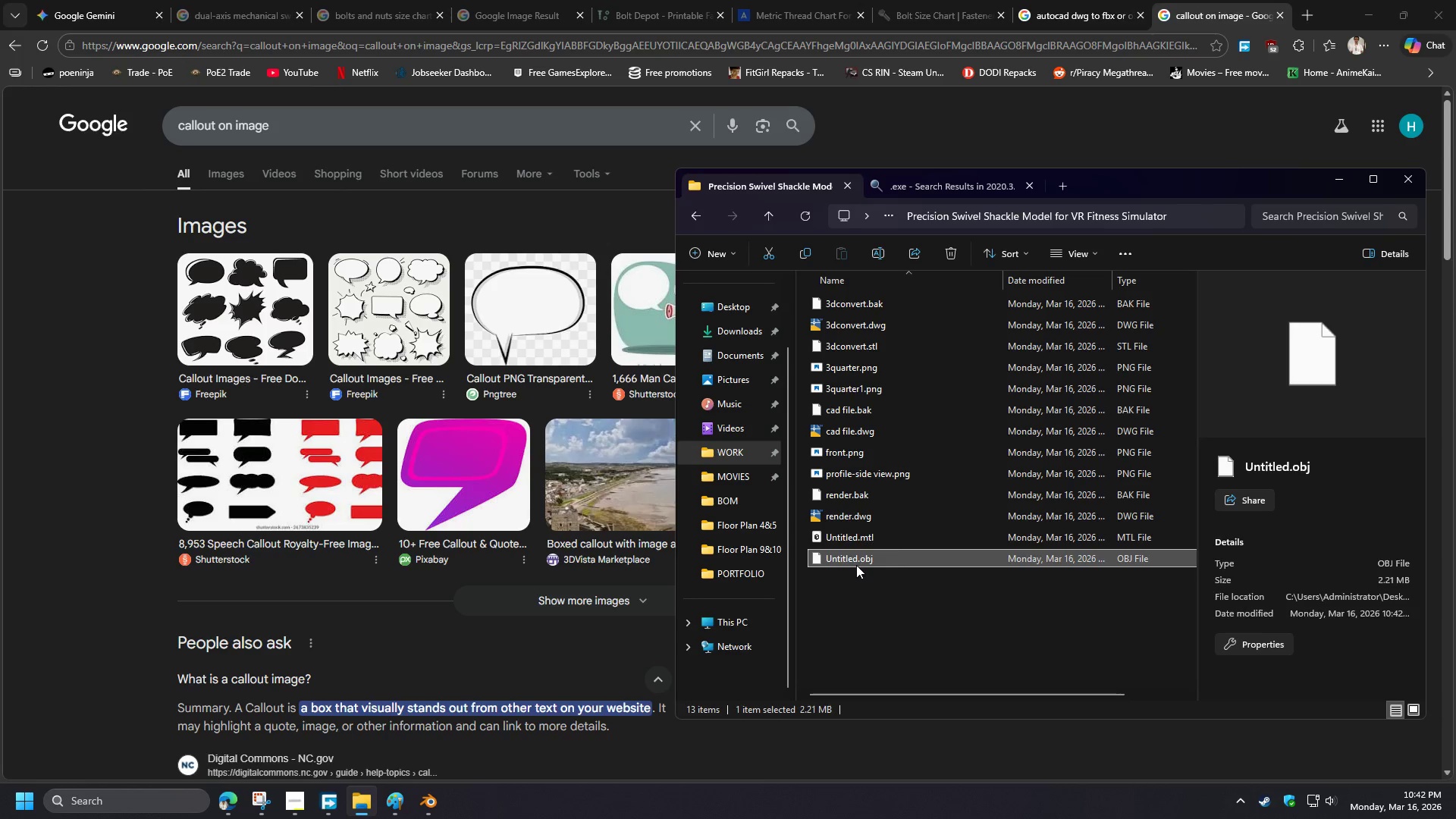 
key(F2)
 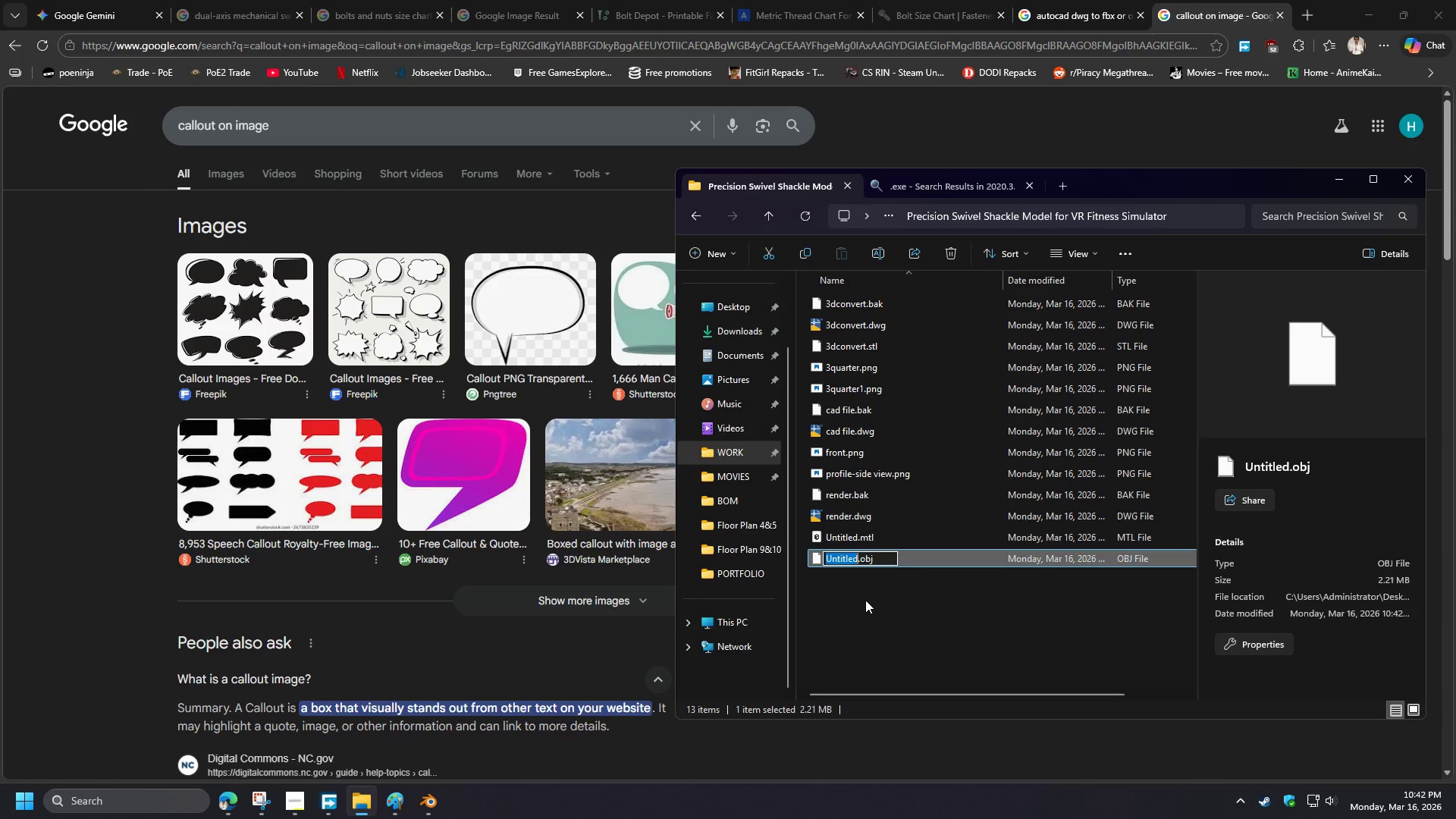 
type(OBJ FILE)
key(Backspace)
key(Backspace)
key(Backspace)
key(Backspace)
key(Backspace)
key(Backspace)
key(Backspace)
key(Backspace)
key(Backspace)
type(obj file)
 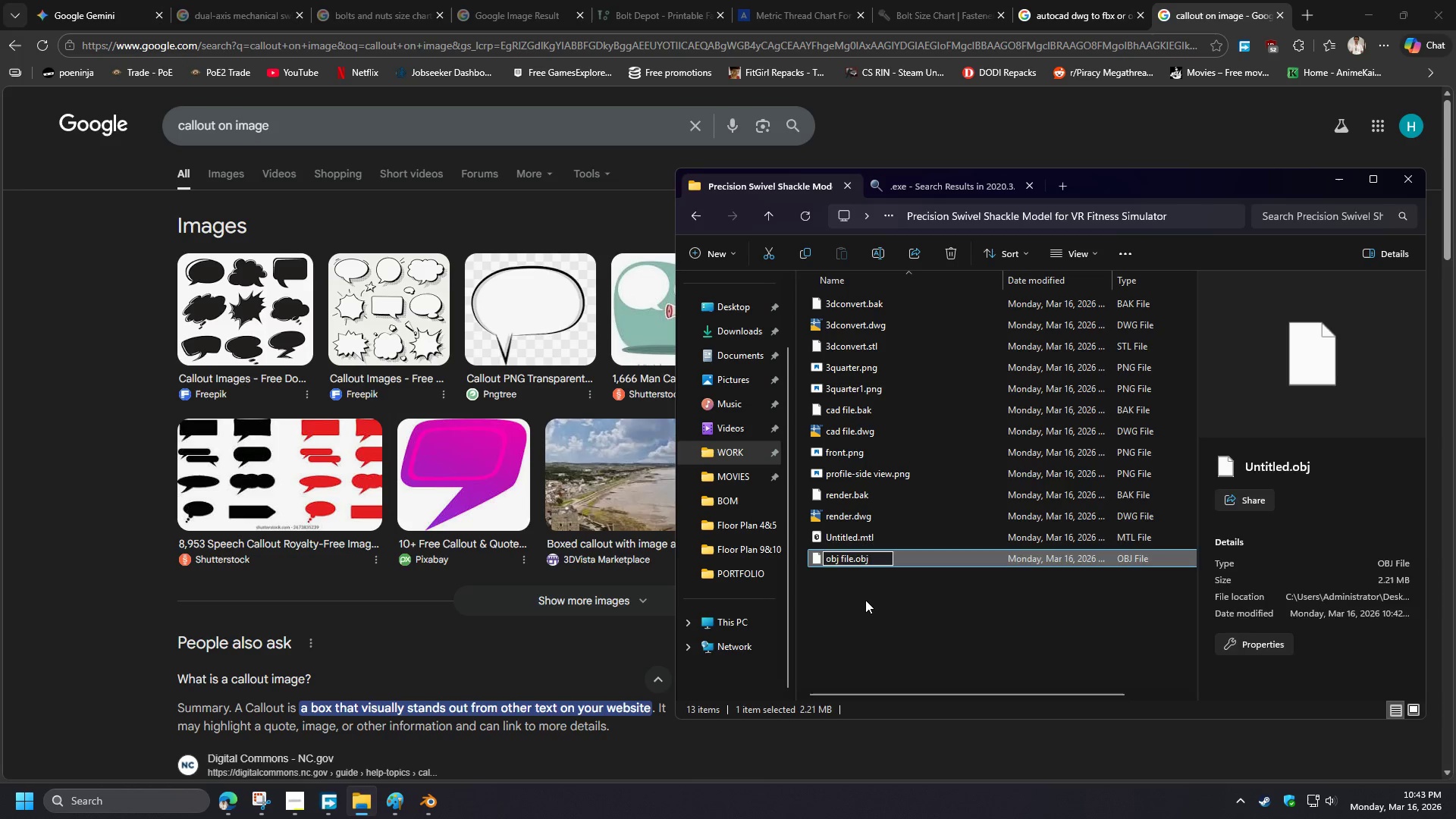 
key(Enter)
 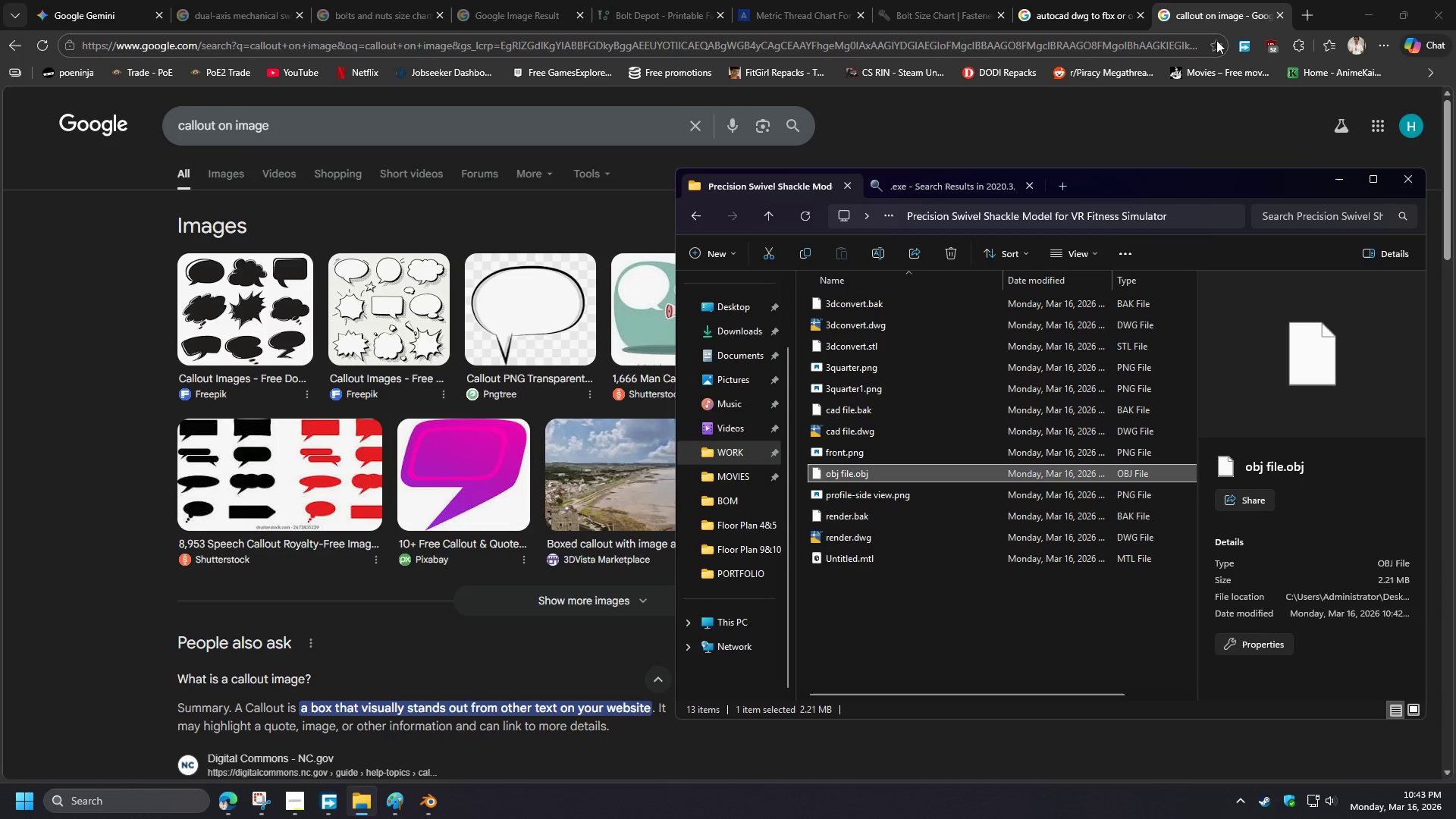 
left_click([1225, 2])
 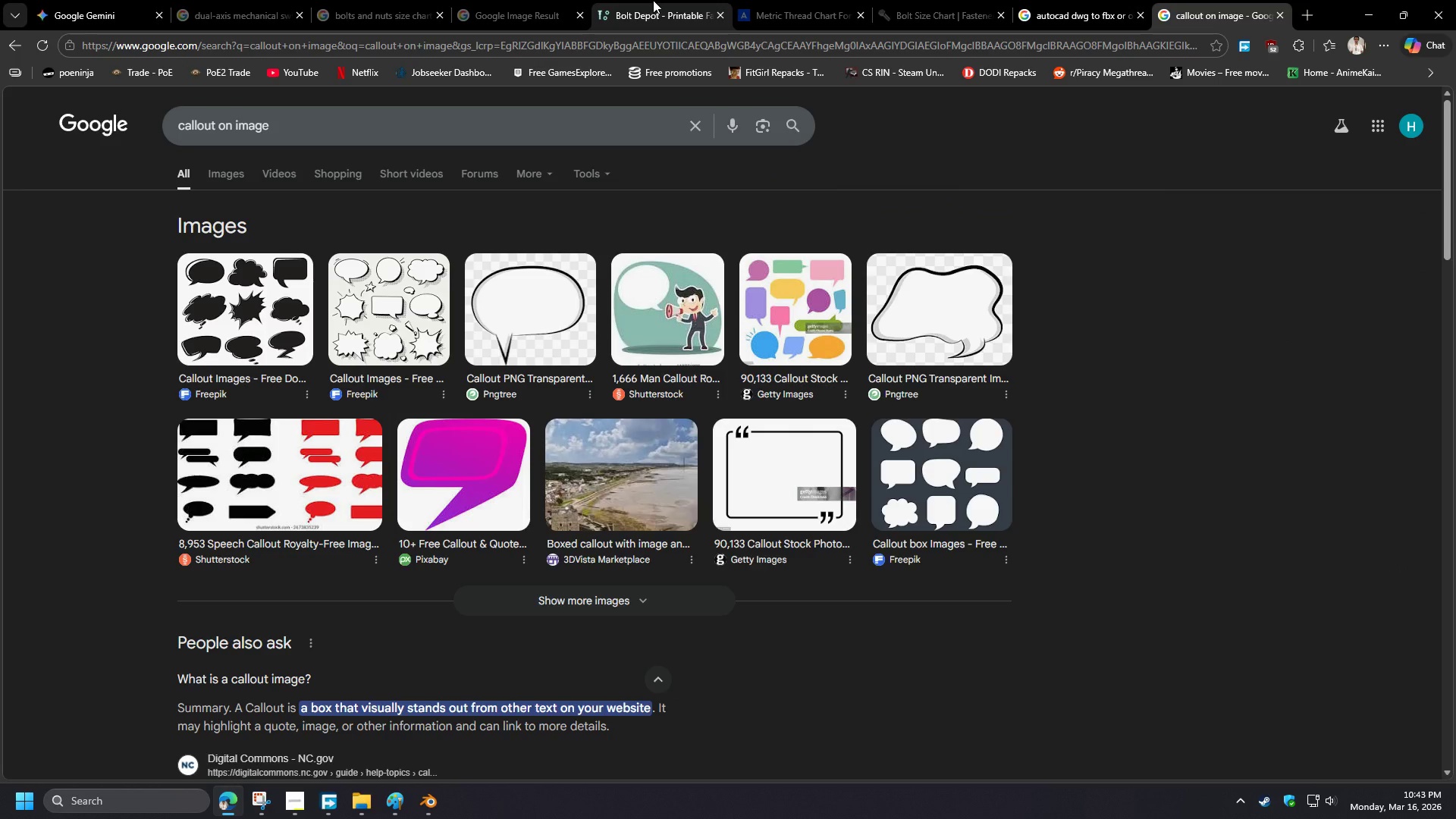 
left_click([653, 0])
 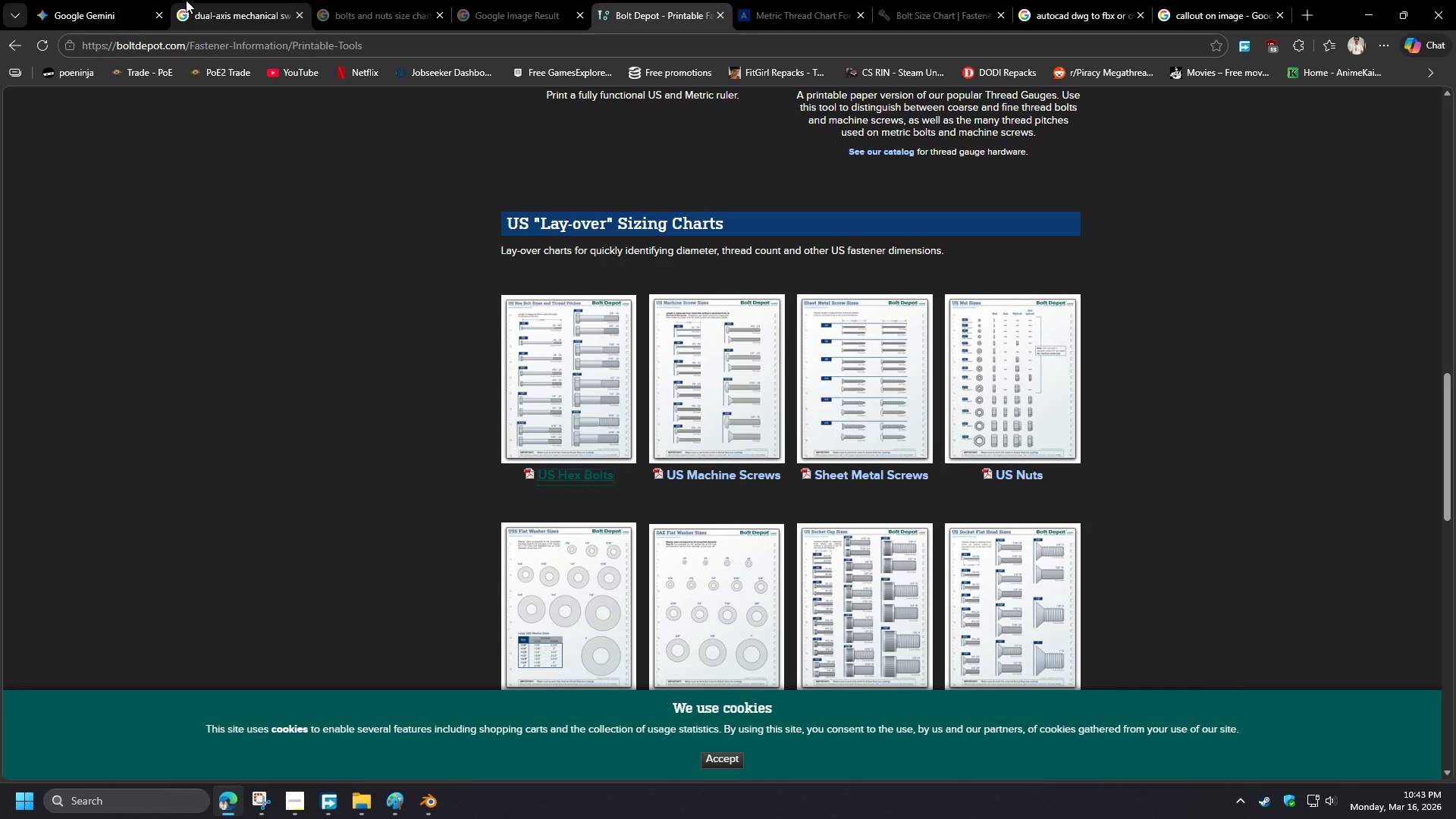 
left_click([249, 0])
 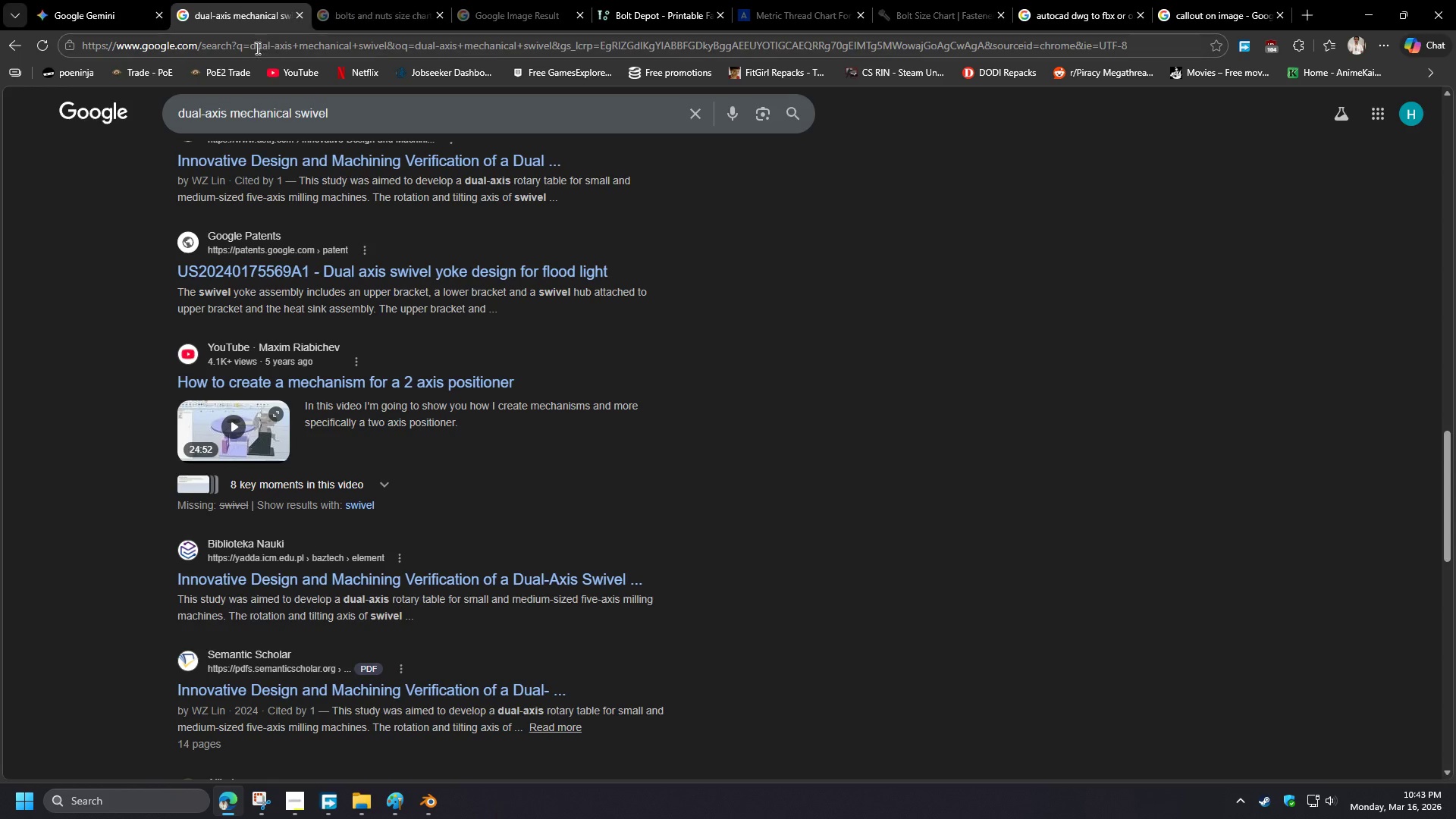 
left_click([253, 45])
 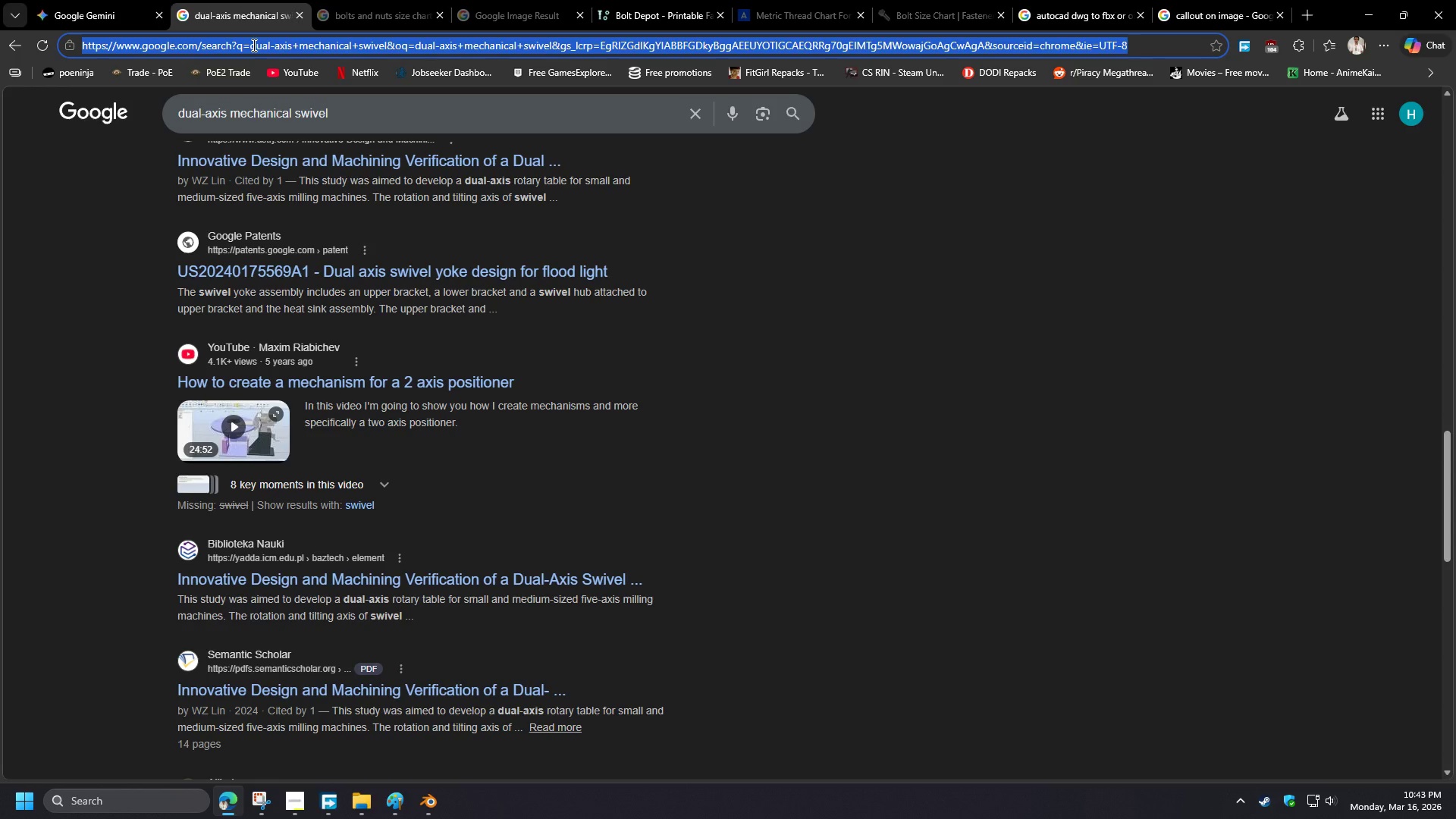 
type(3dview)
 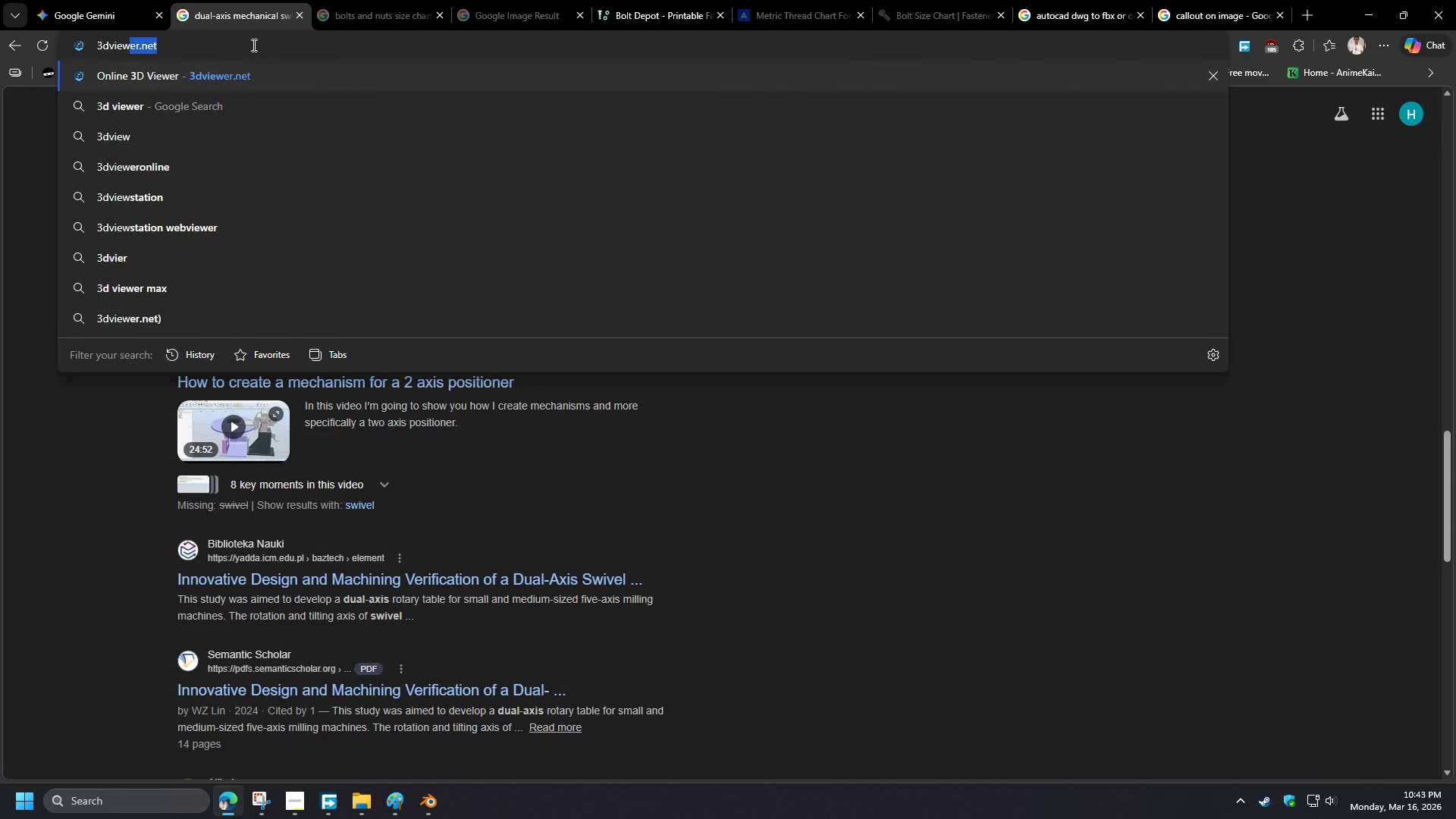 
key(Enter)
 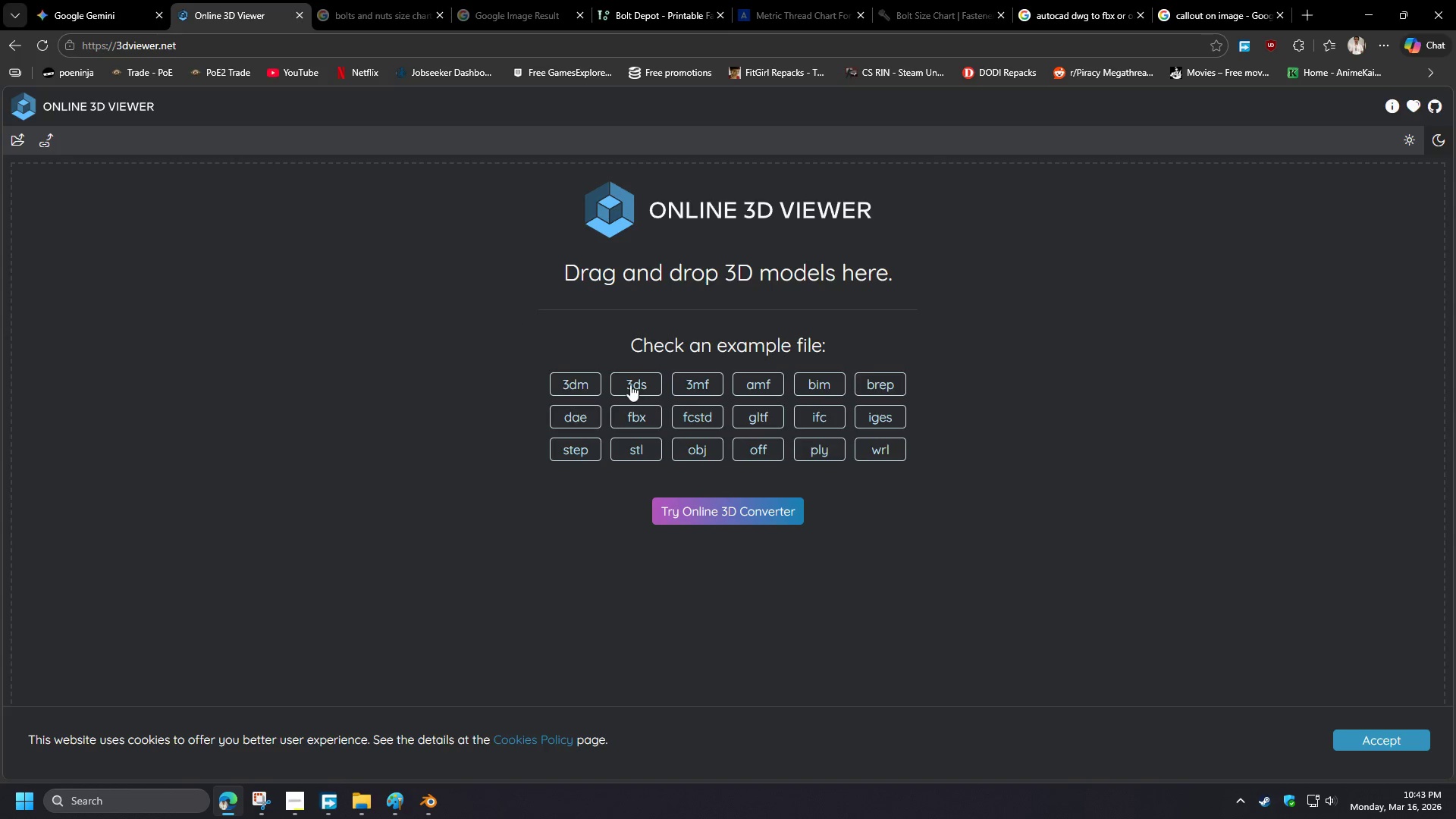 
left_click([366, 808])
 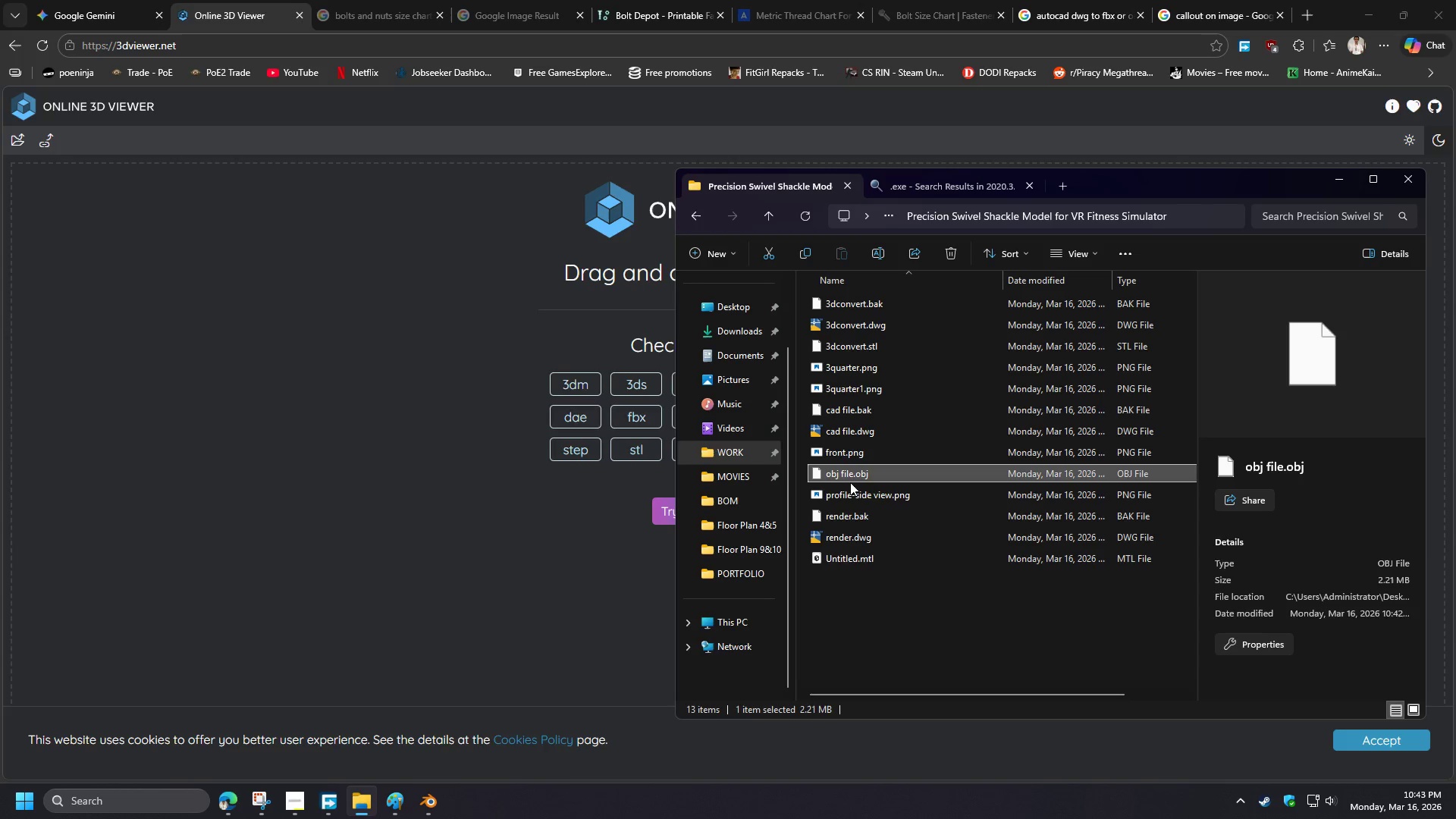 
left_click_drag(start_coordinate=[847, 475], to_coordinate=[513, 280])
 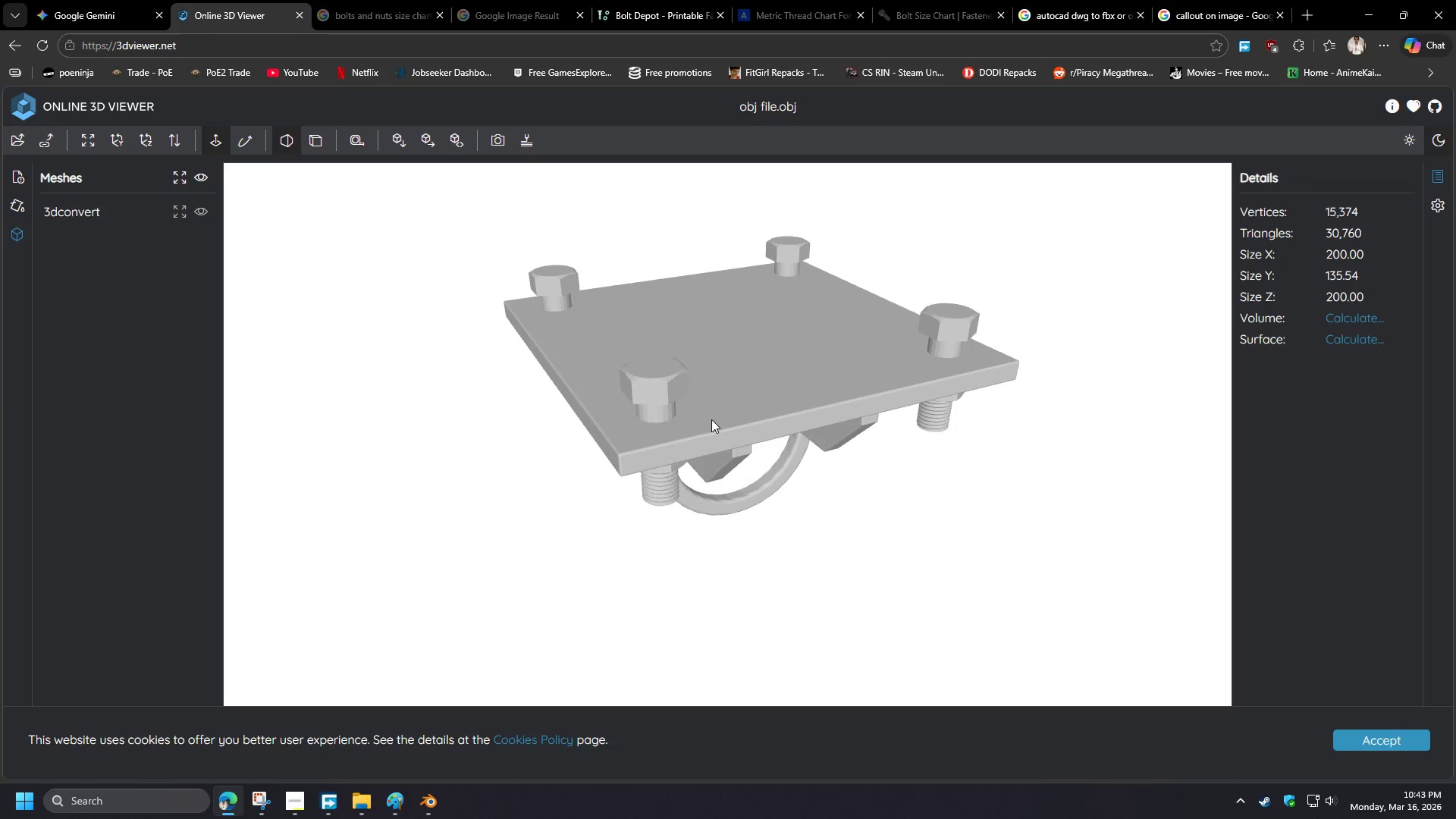 
hold_key(key=ShiftLeft, duration=0.84)
left_click_drag(start_coordinate=[733, 366], to_coordinate=[680, 496])
 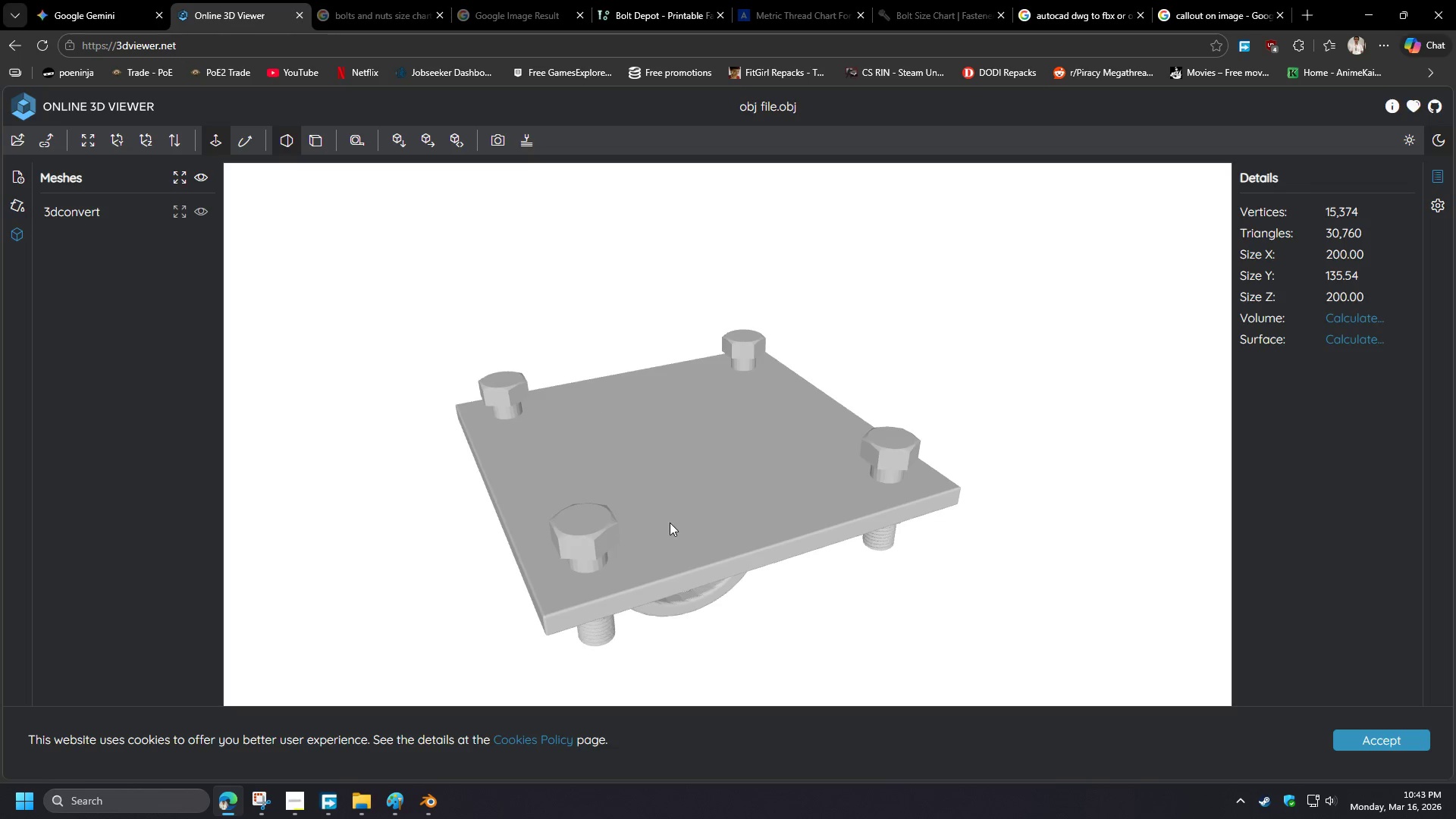 
left_click_drag(start_coordinate=[672, 519], to_coordinate=[661, 507])
 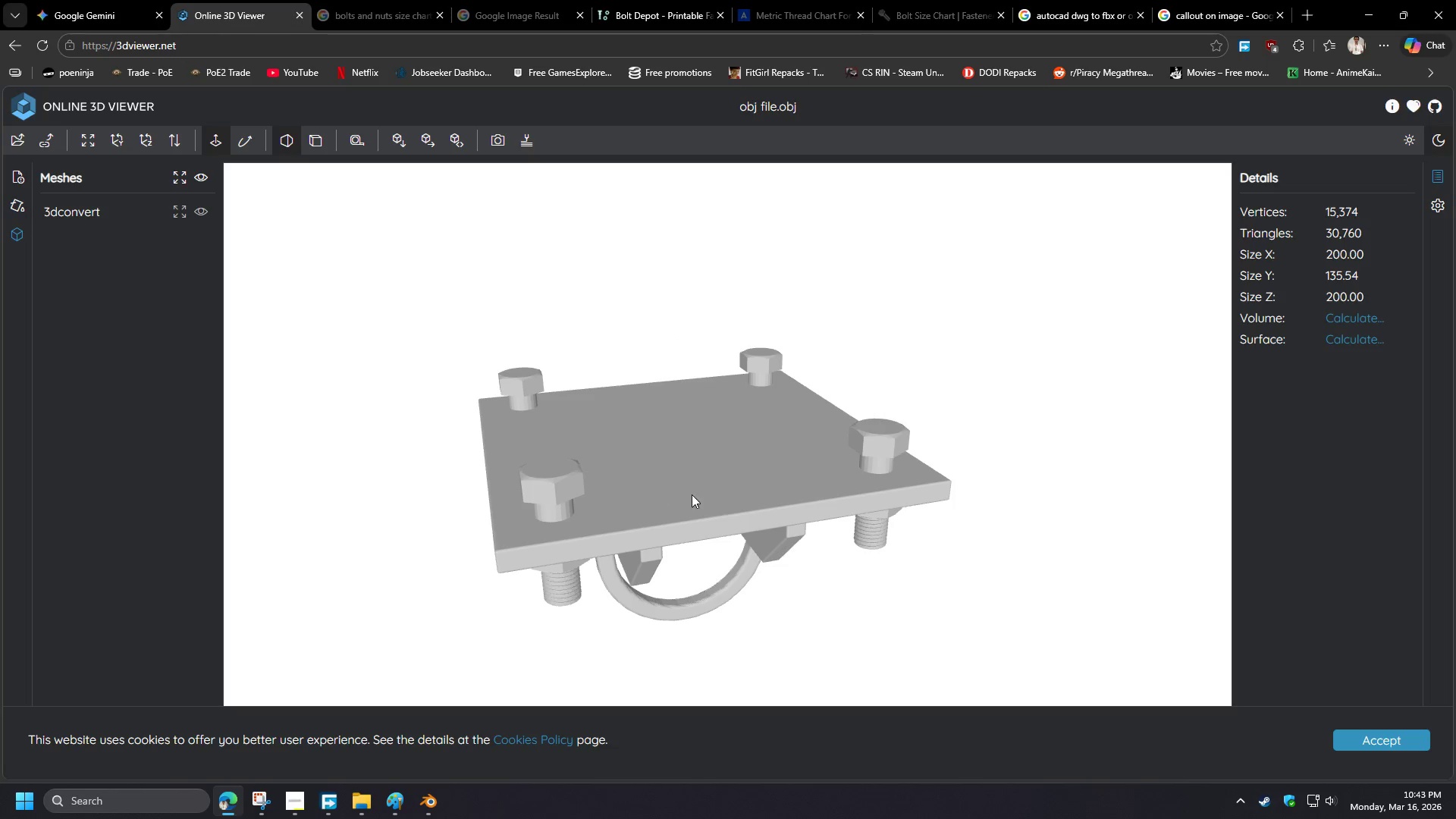 
hold_key(key=ShiftLeft, duration=0.64)
left_click_drag(start_coordinate=[692, 493], to_coordinate=[730, 419])
 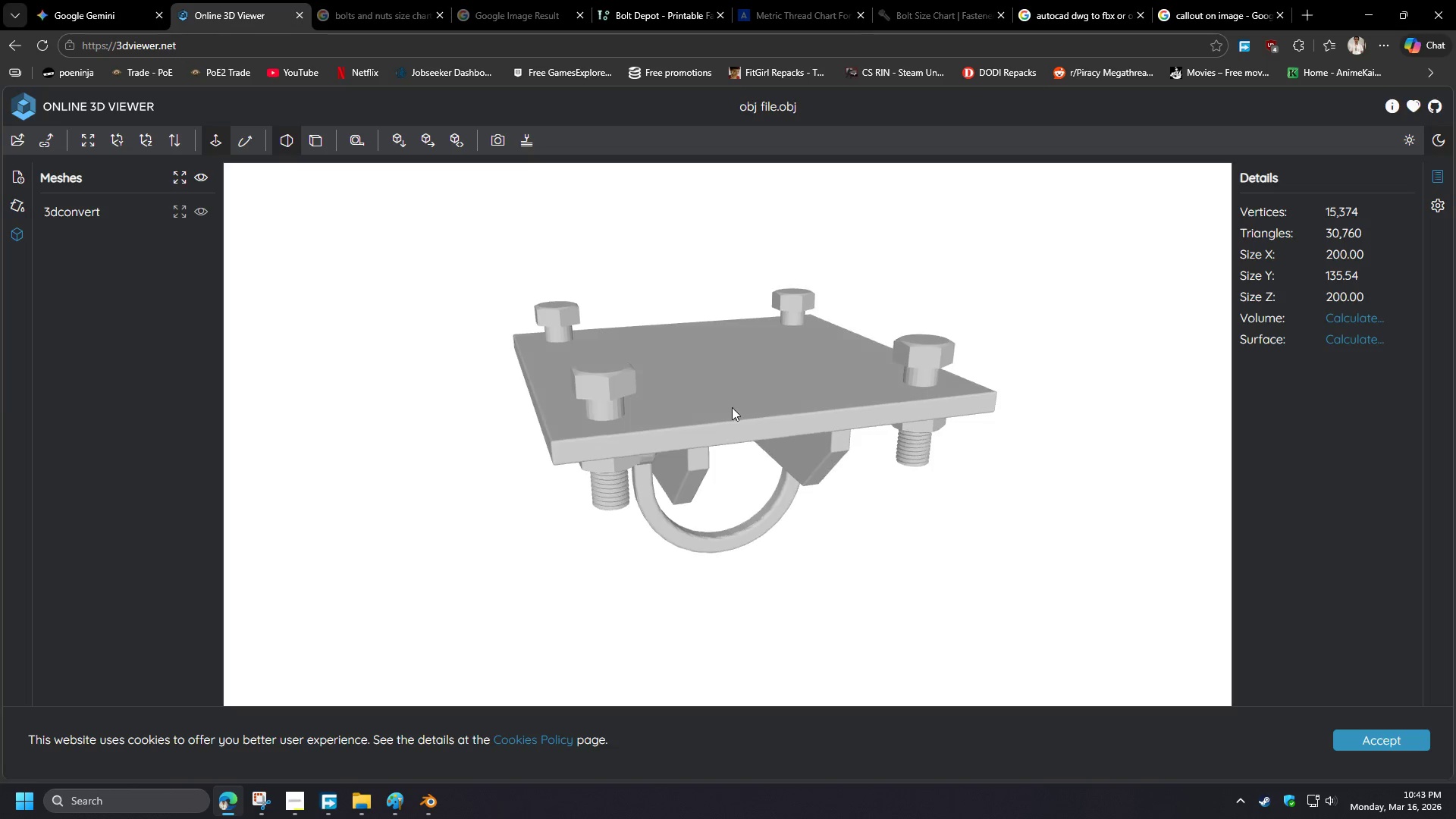 
left_click_drag(start_coordinate=[731, 422], to_coordinate=[774, 420])
 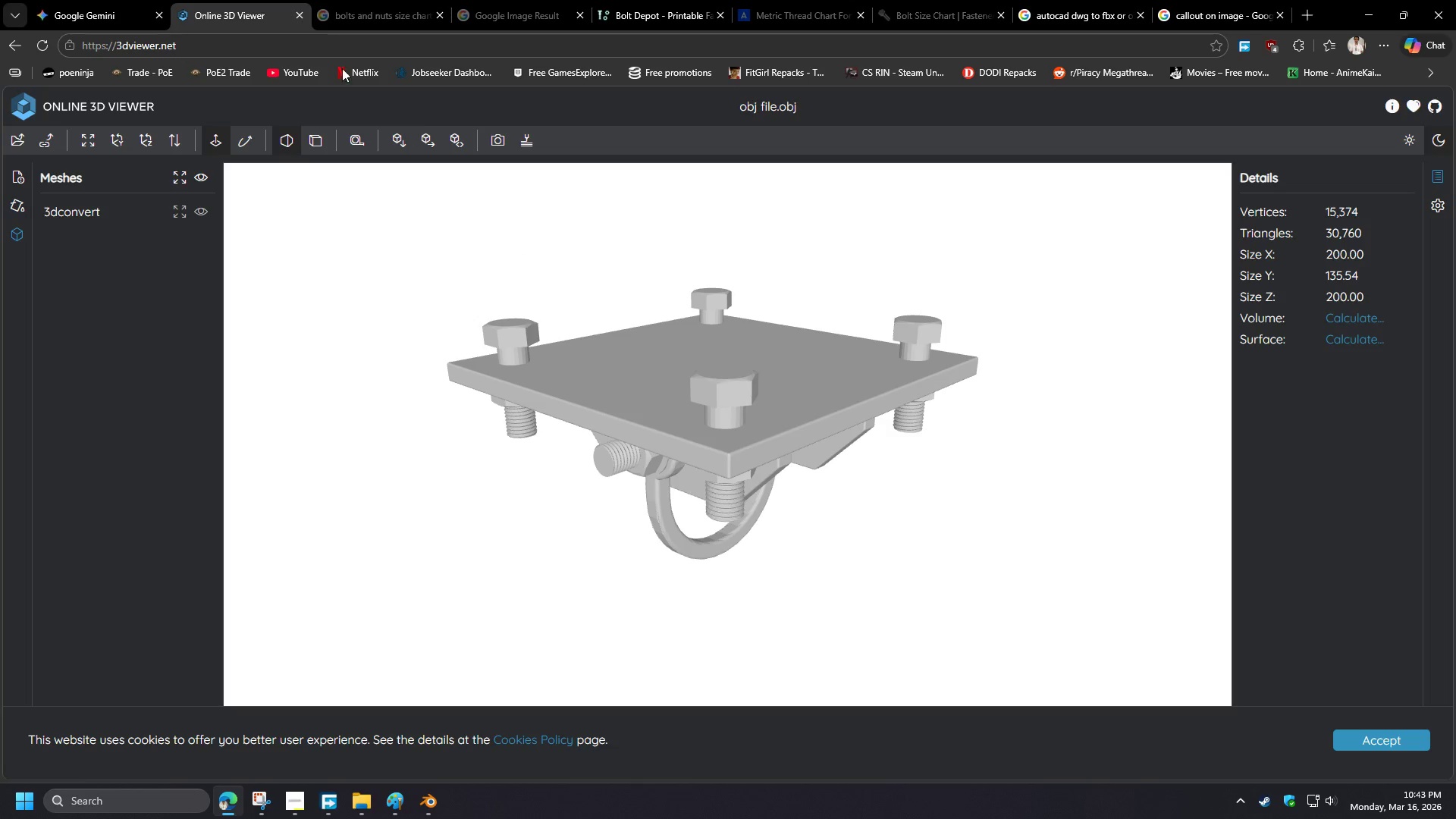 
mouse_move([315, 28])
 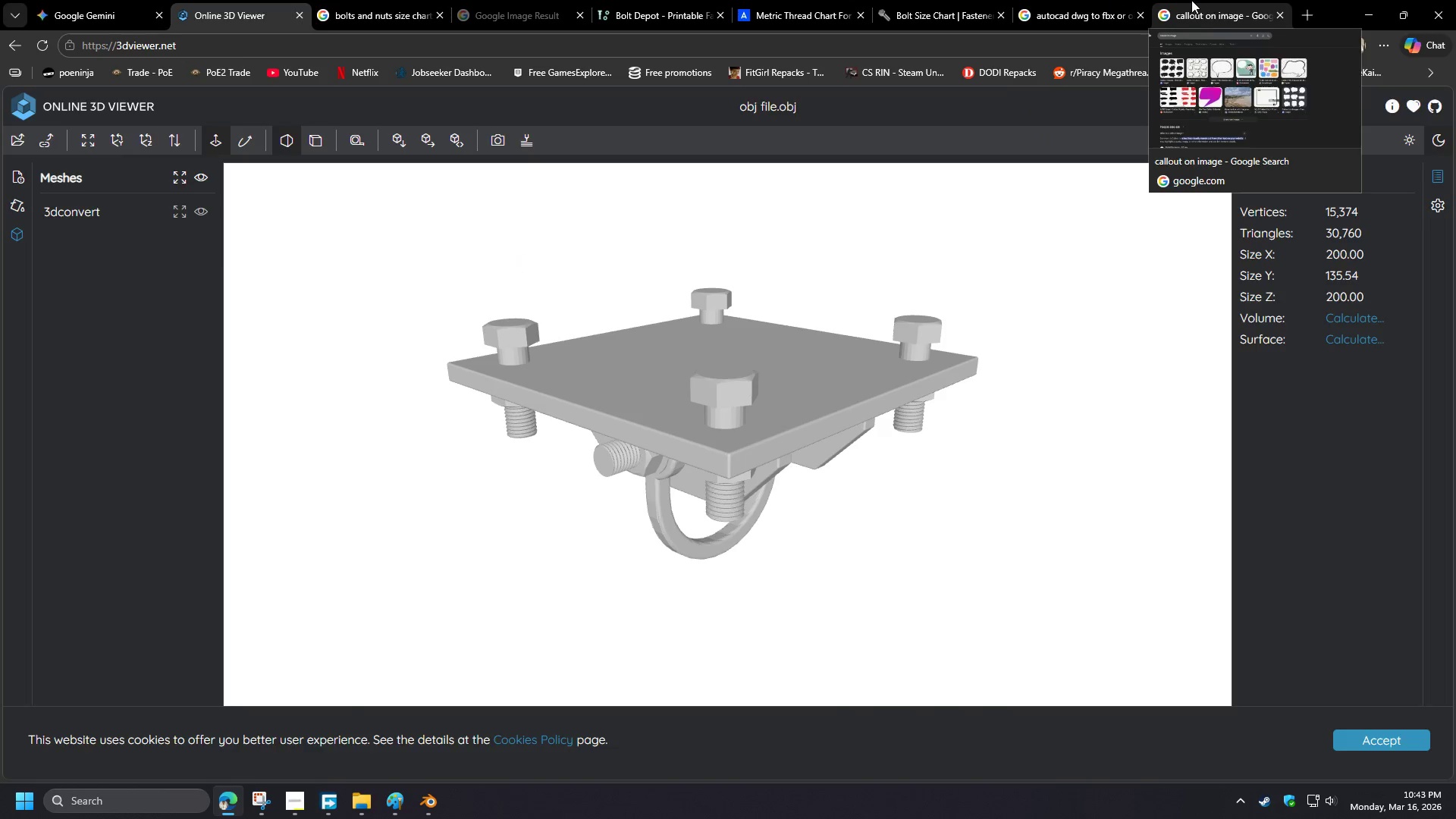 
left_click([1199, 0])
 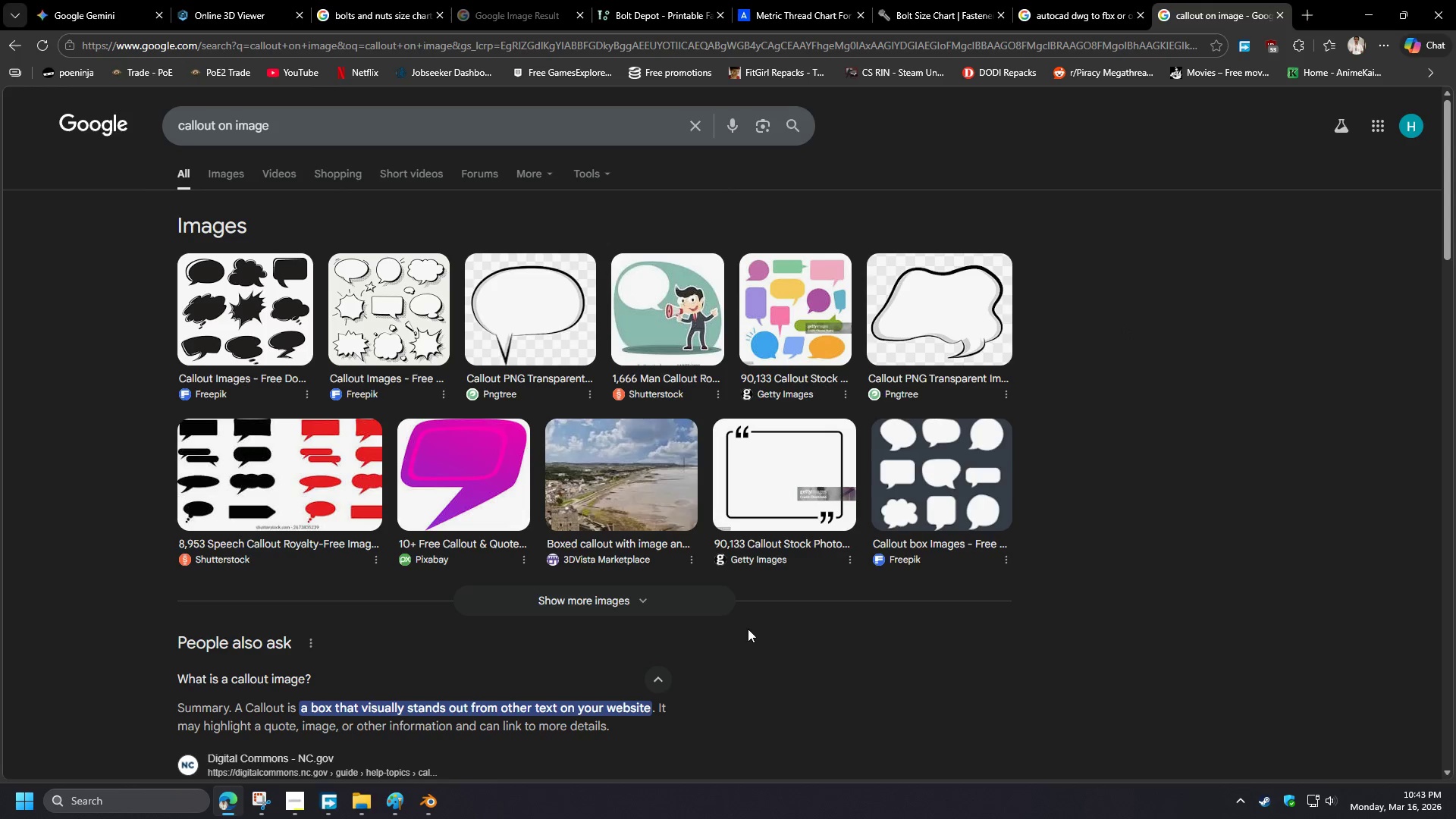 
left_click([435, 807])
 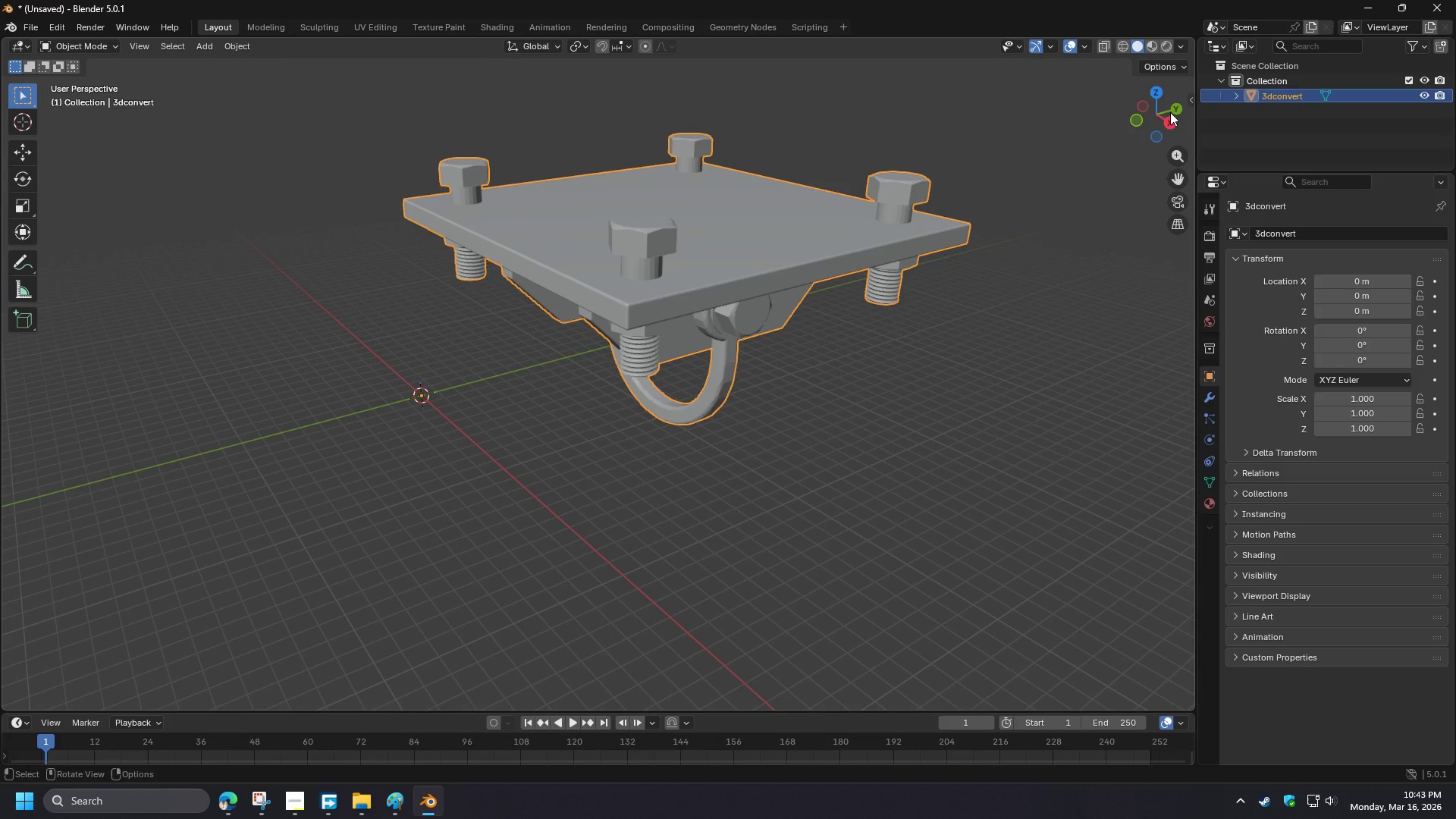 
left_click([1455, 0])
 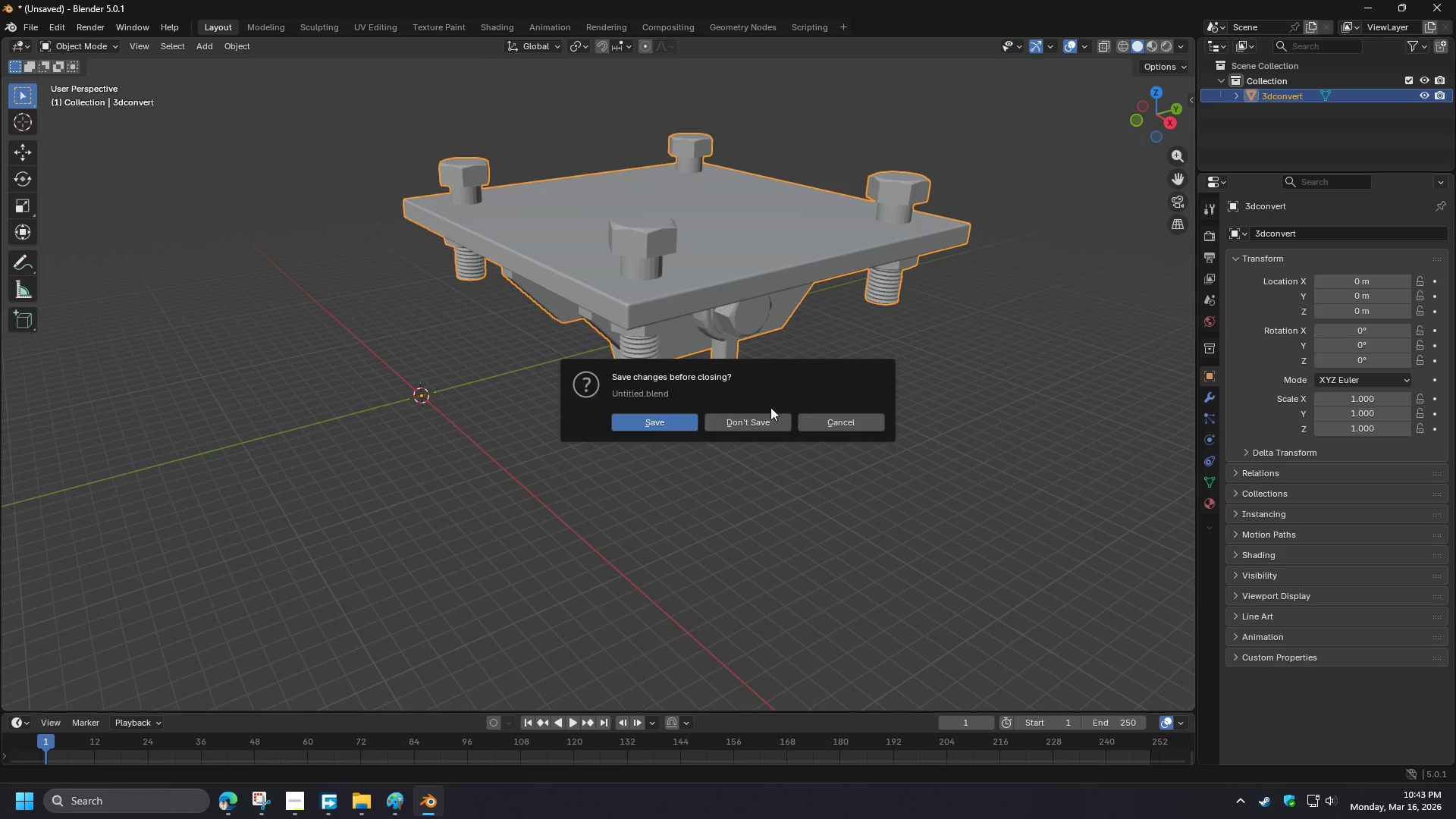 
left_click([757, 419])
 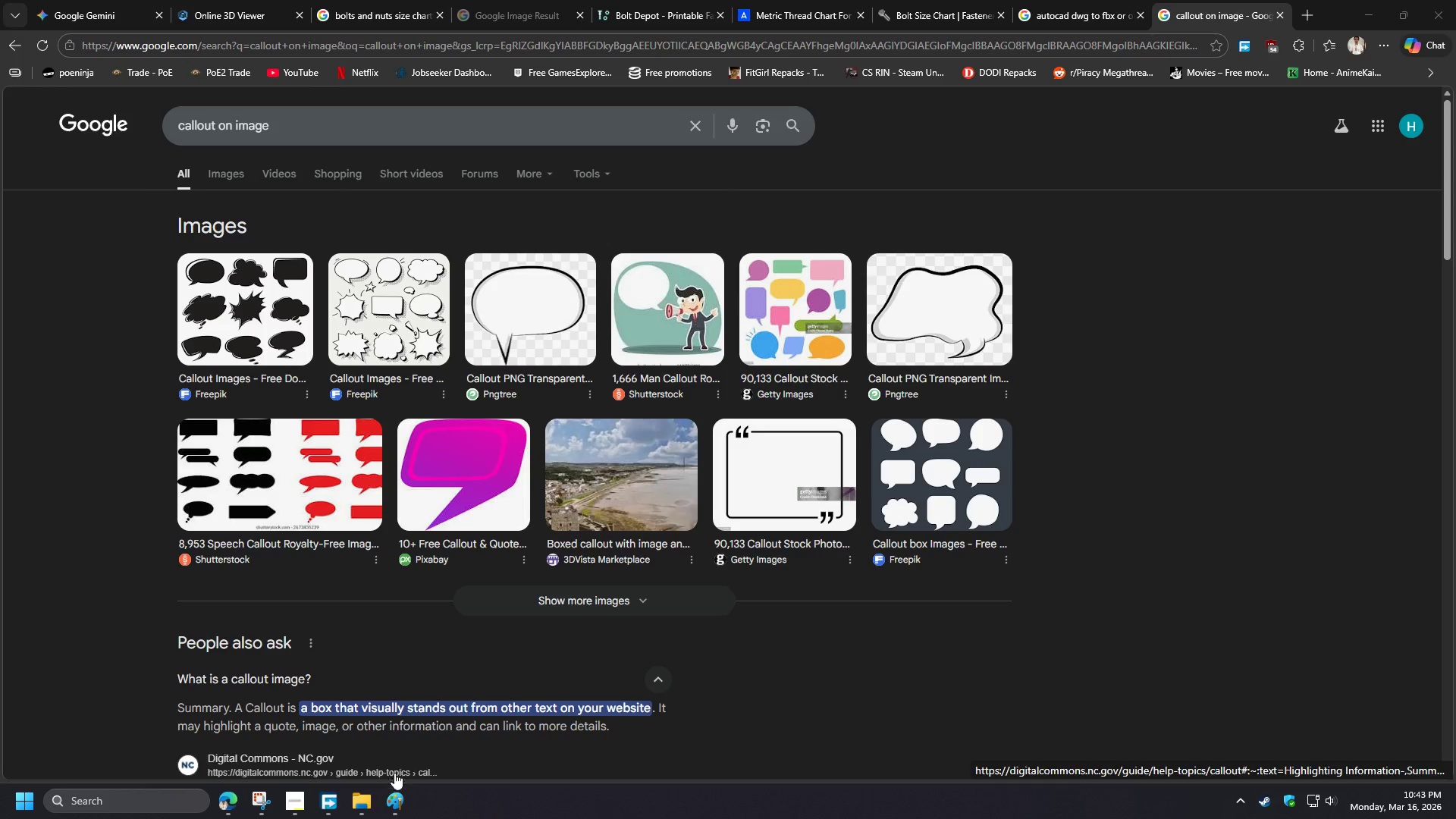 
mouse_move([384, 810])
 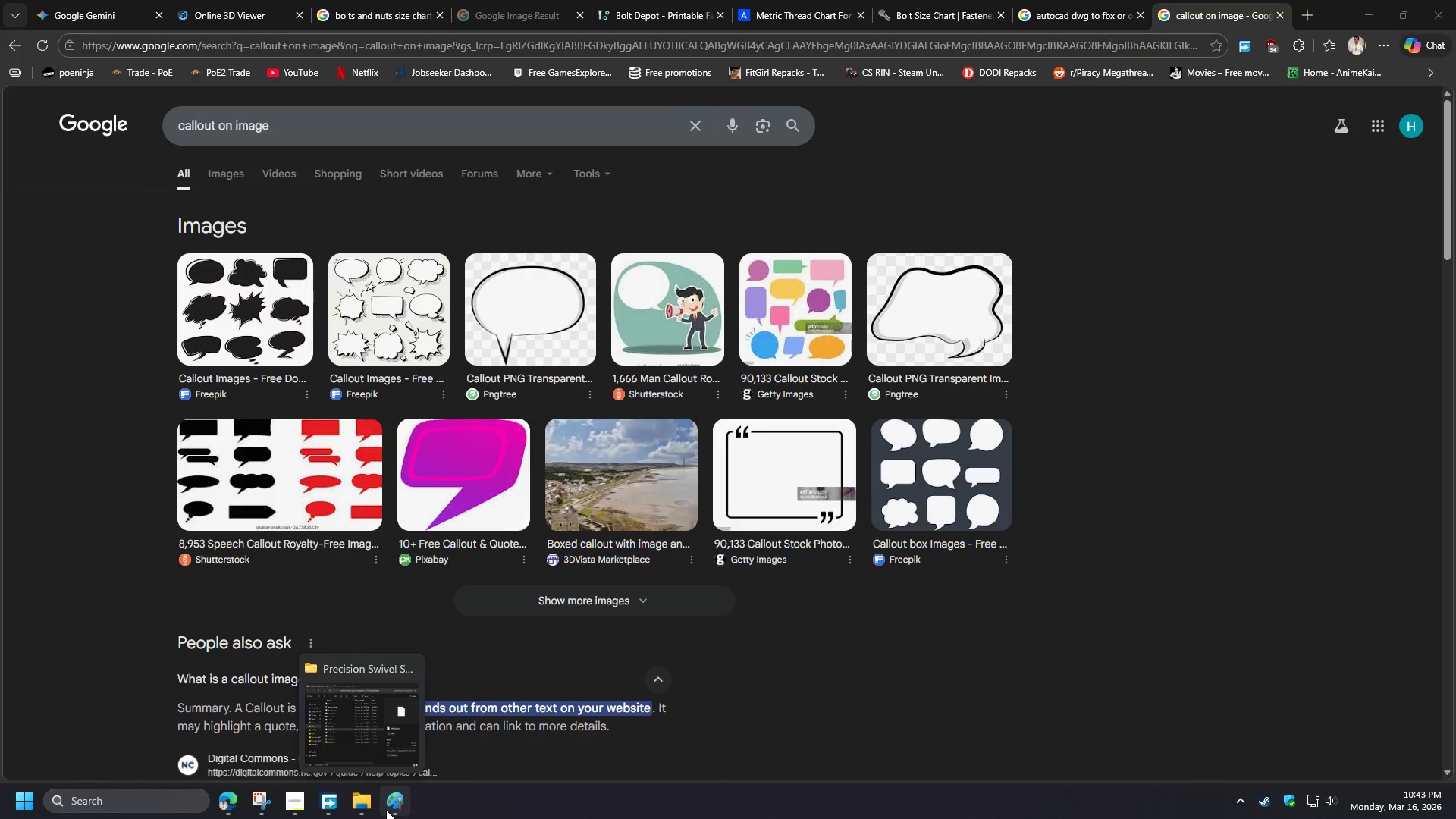 
left_click([386, 810])
 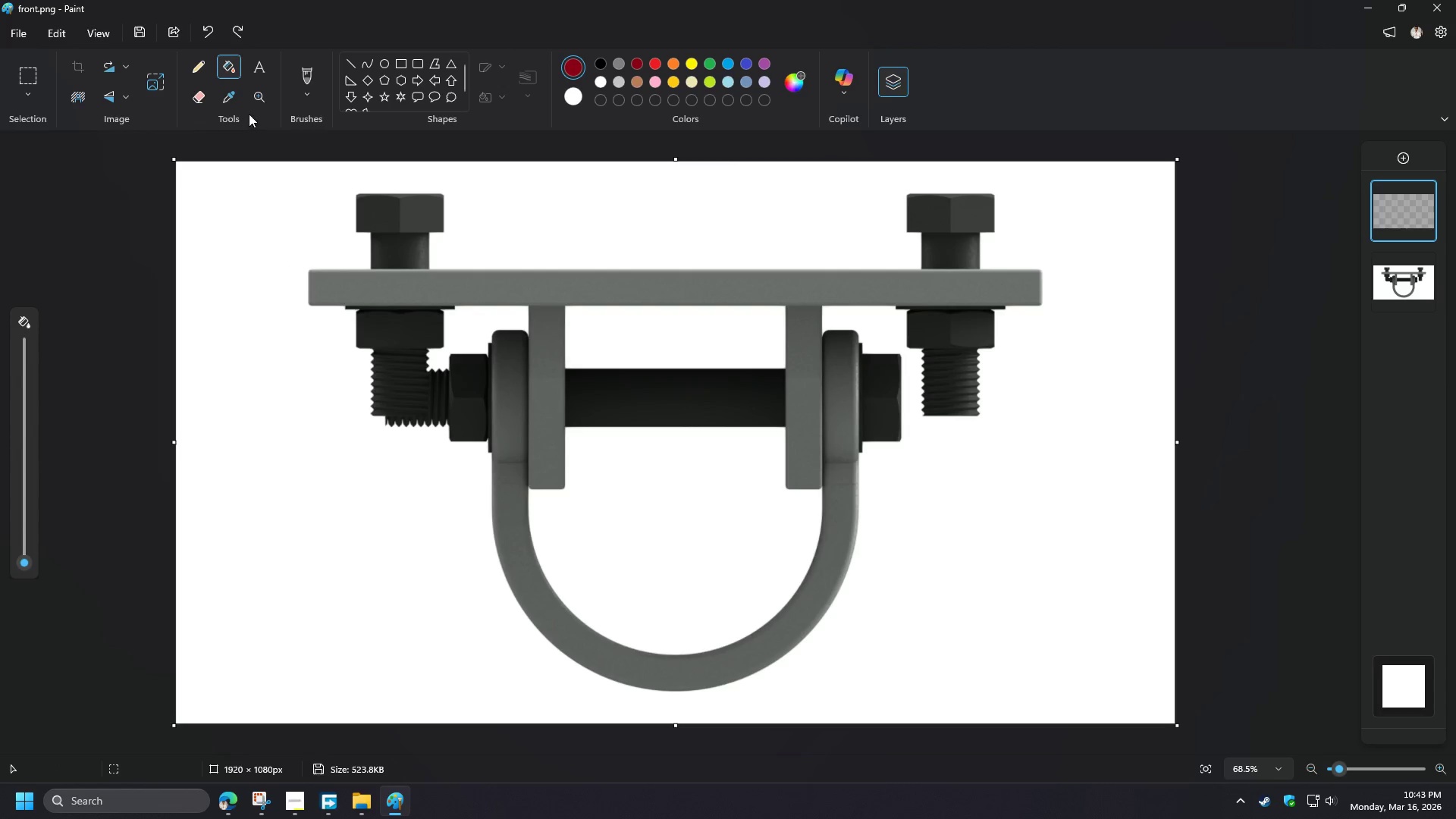 
left_click([312, 74])
 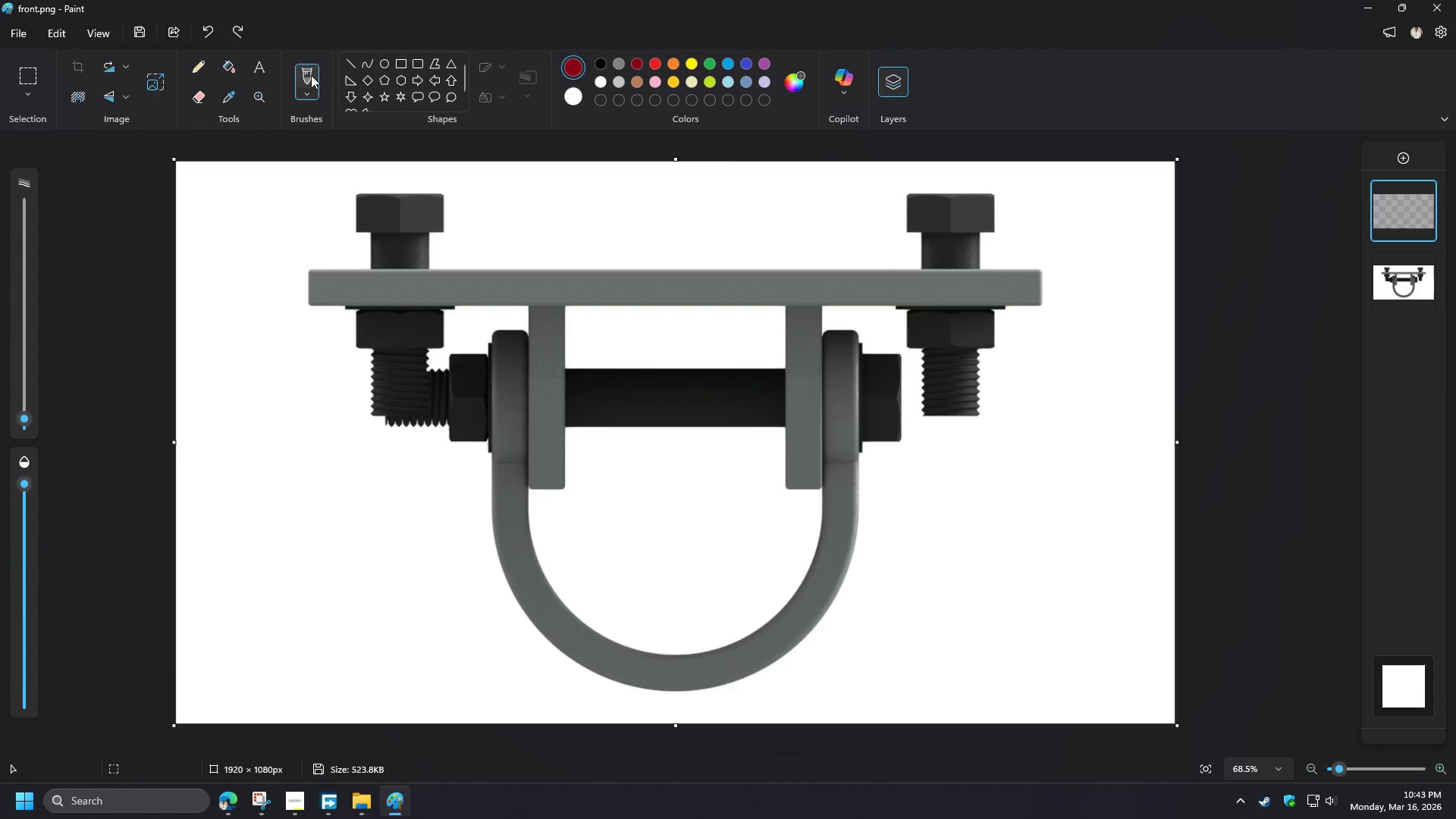 
left_click_drag(start_coordinate=[251, 427], to_coordinate=[362, 532])
 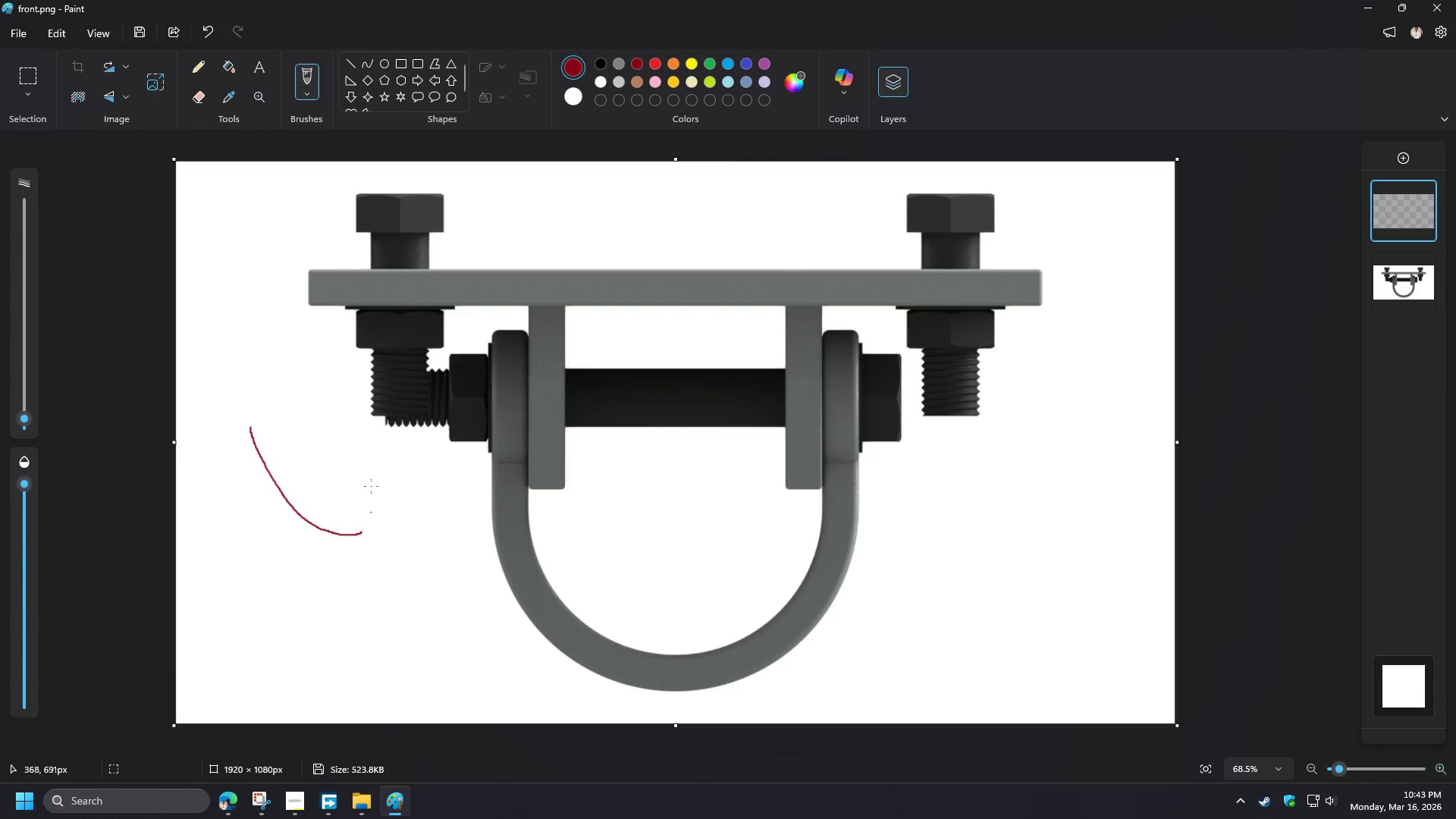 
key(Control+Z)
 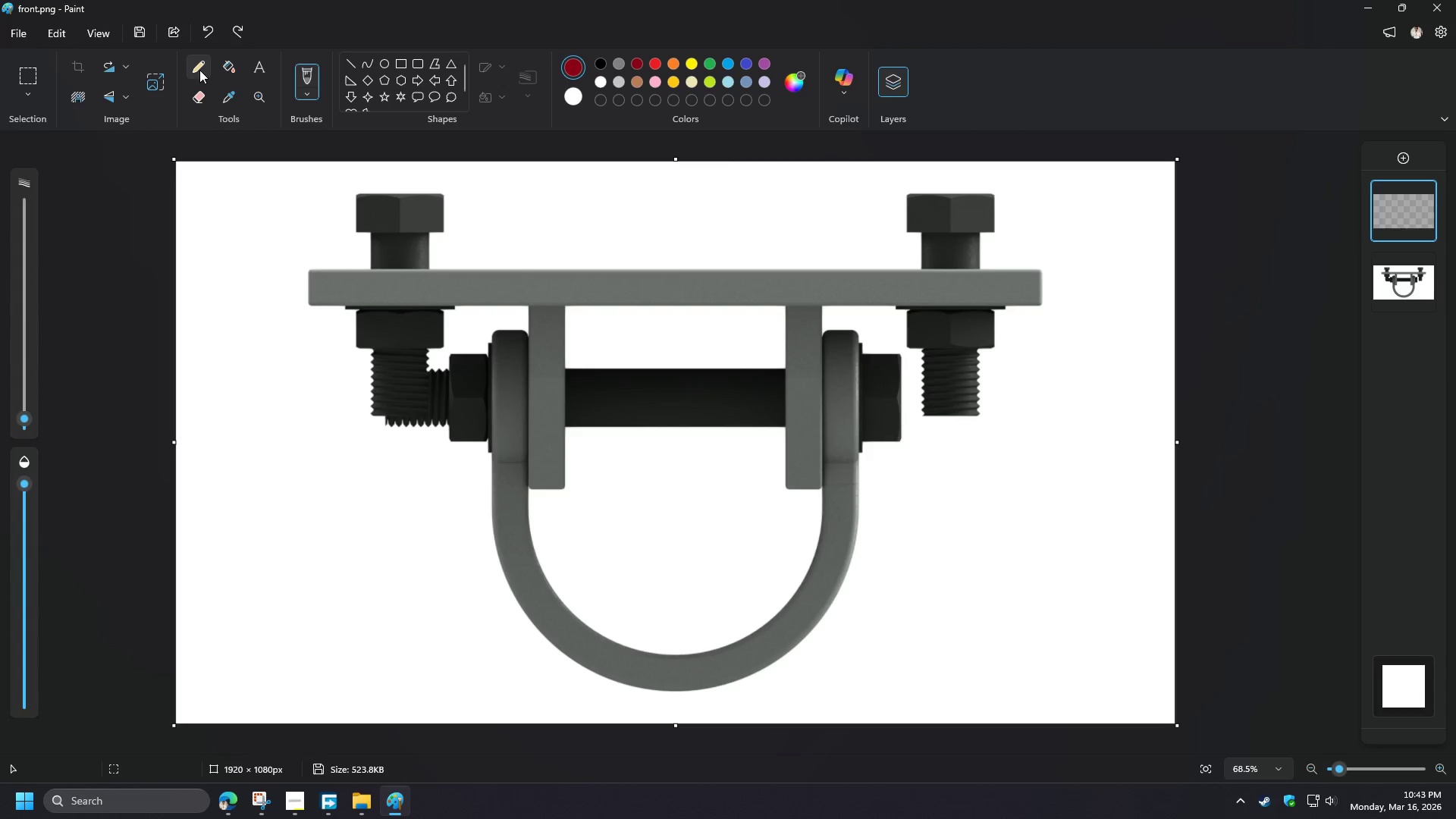 
left_click([199, 70])
 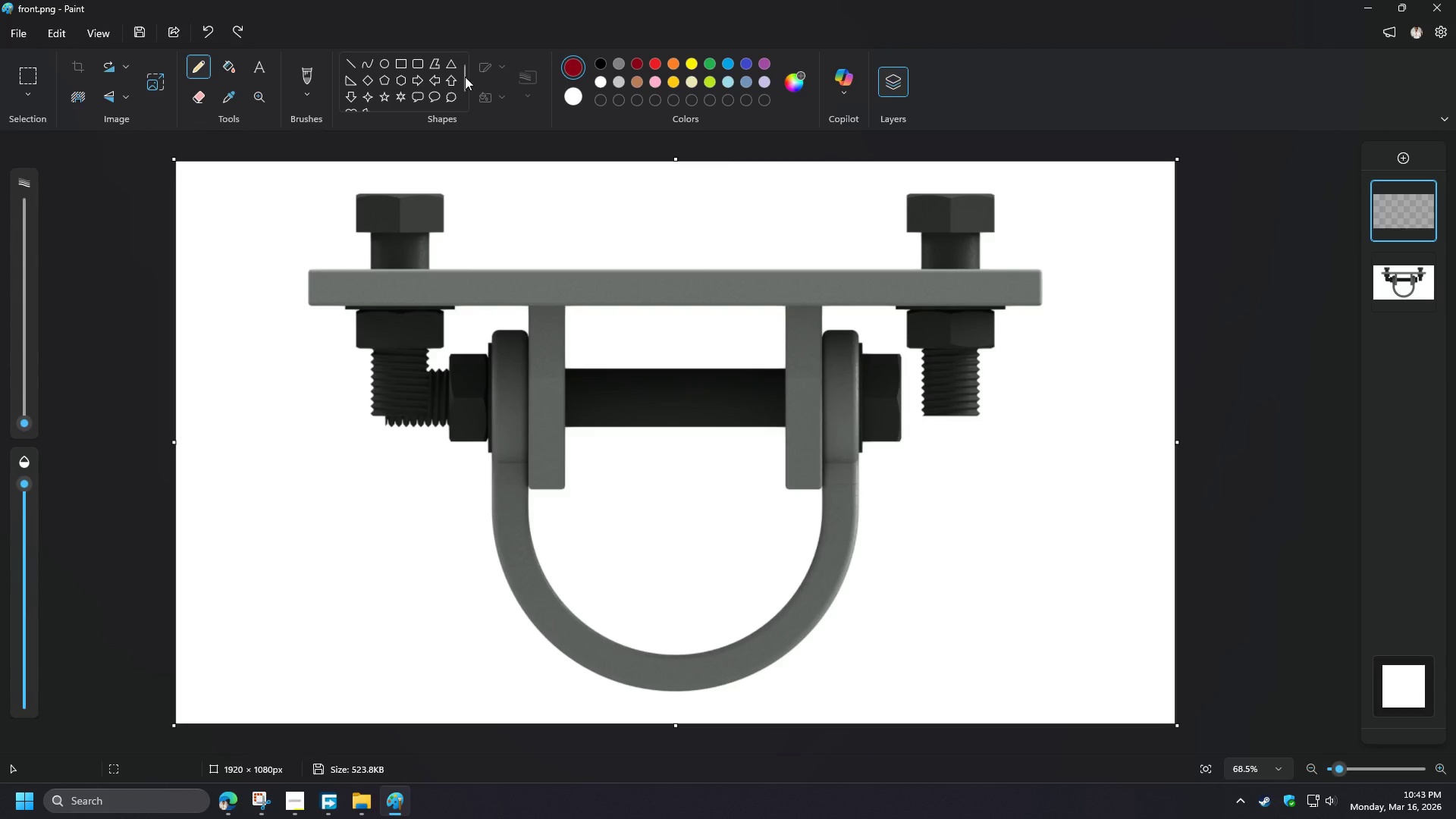 
left_click([351, 67])
 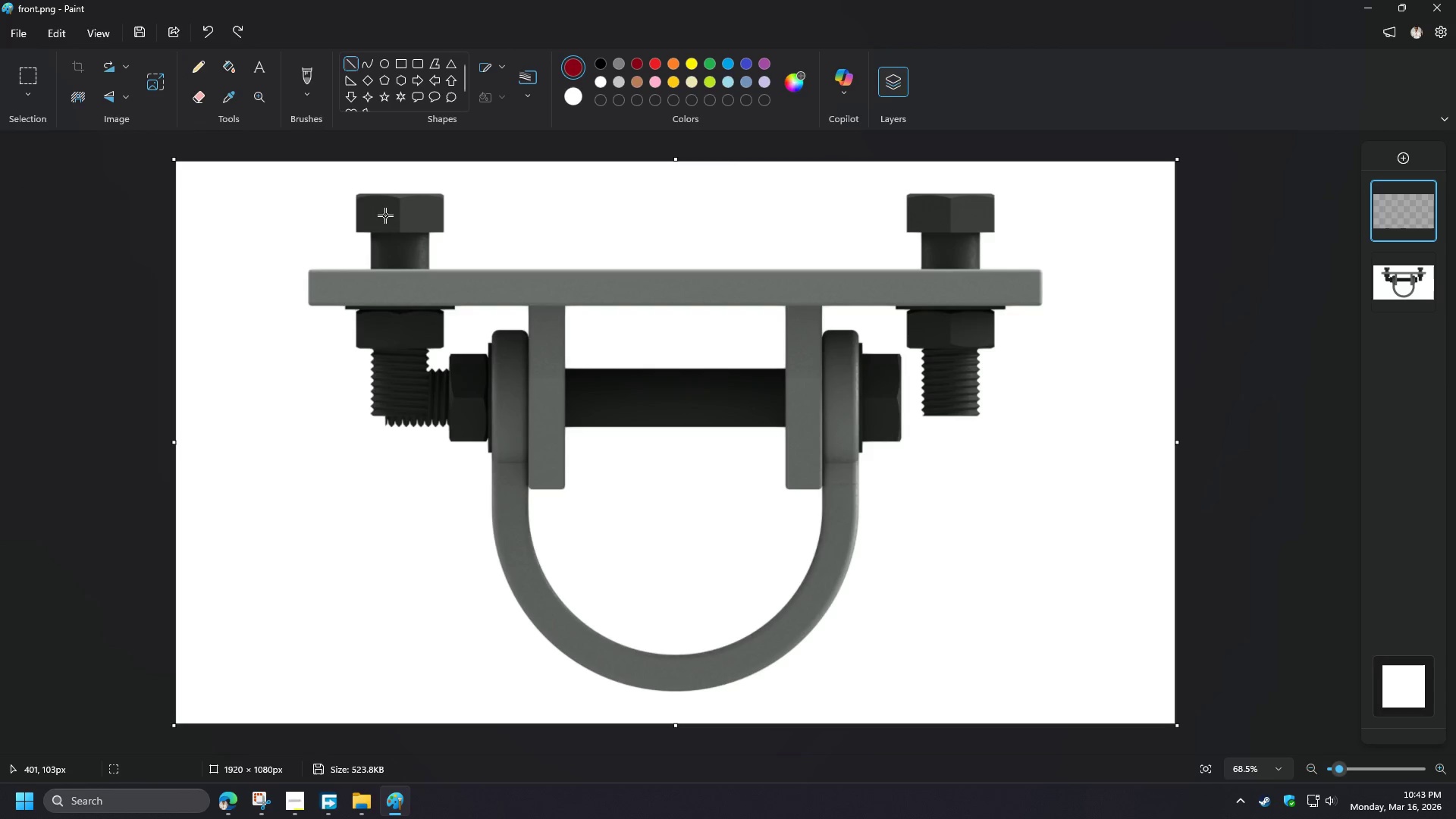 
left_click_drag(start_coordinate=[387, 212], to_coordinate=[303, 213])
 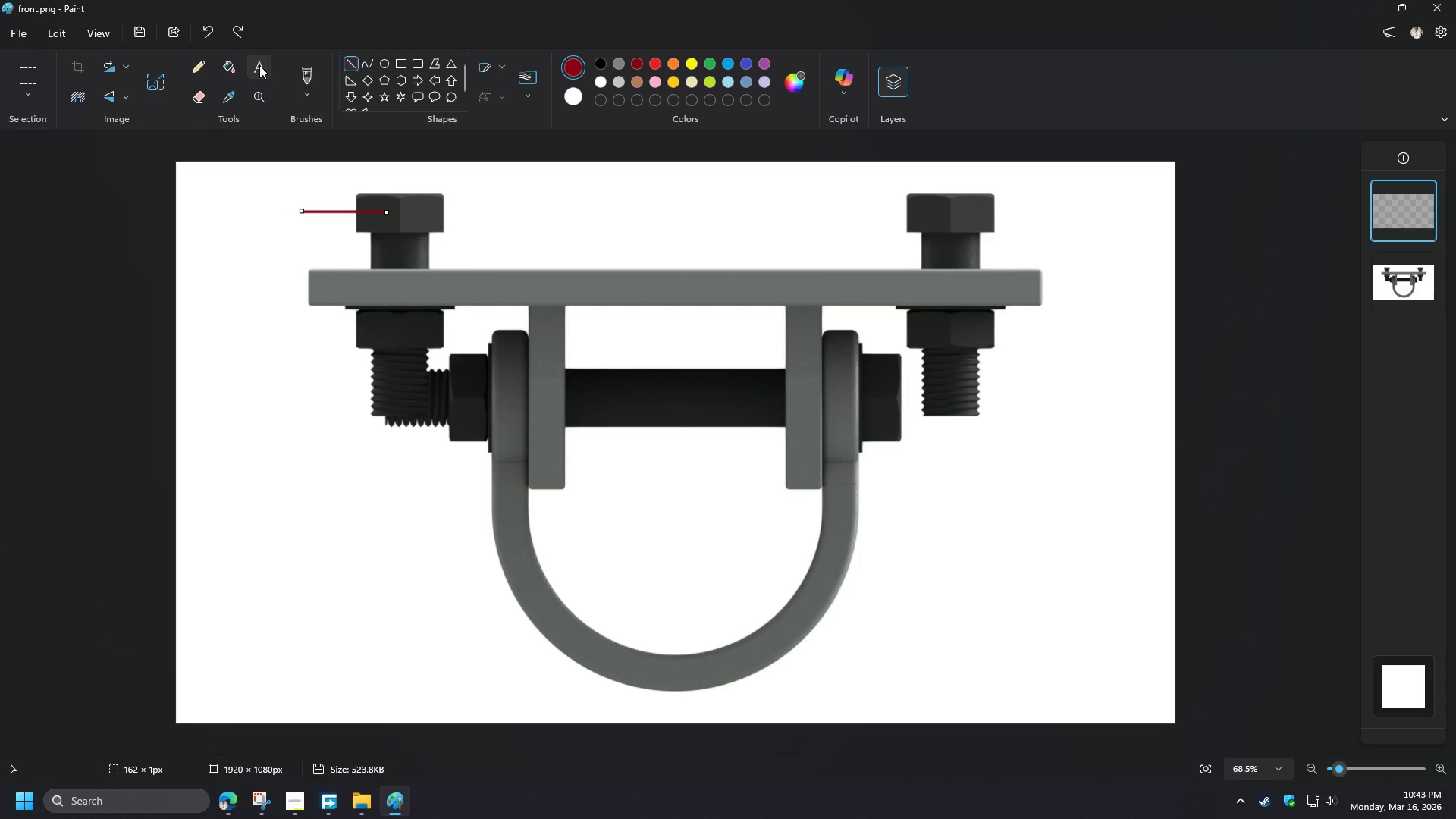 
hold_key(key=ShiftLeft, duration=1.5)
 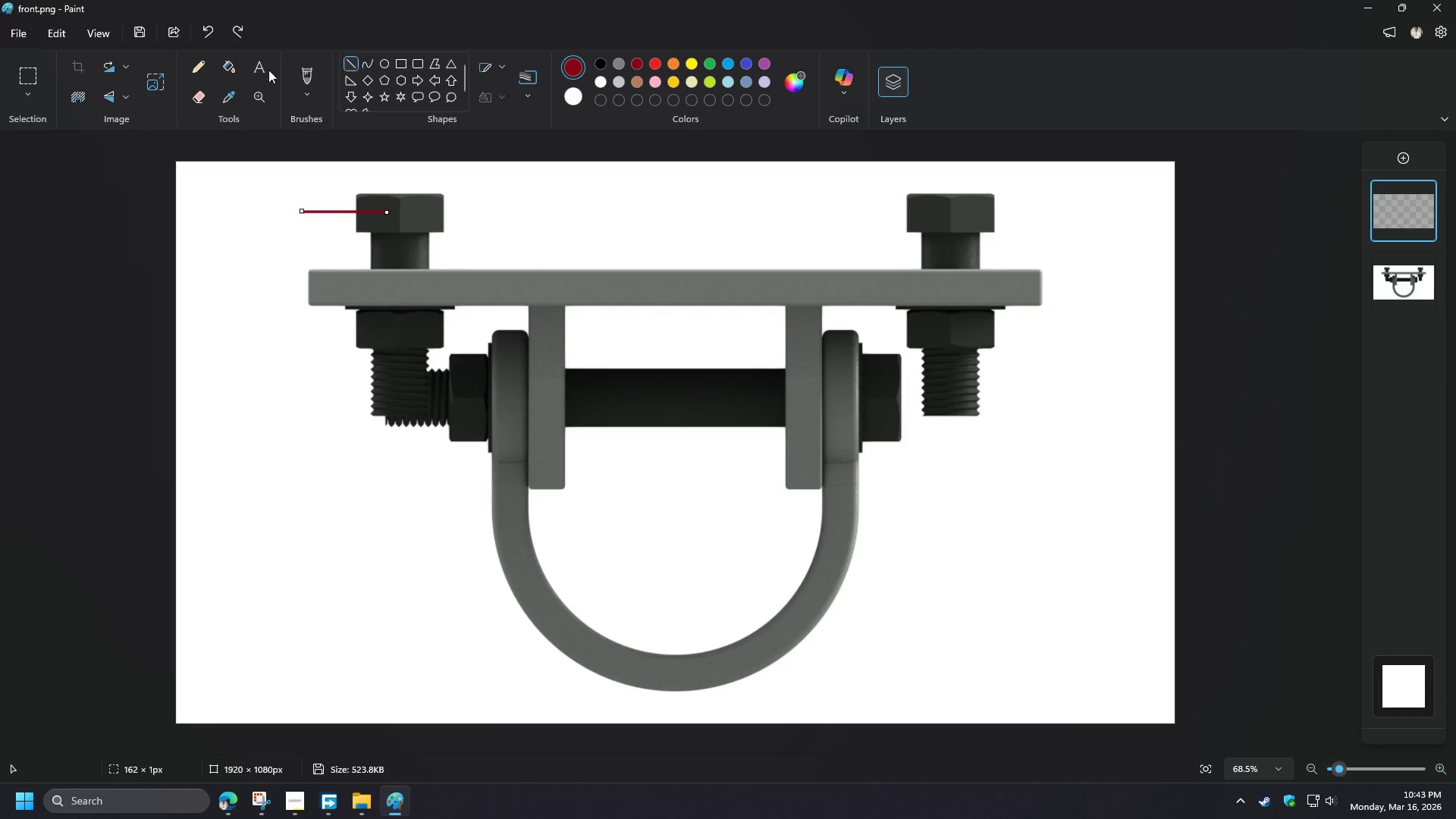 
hold_key(key=ShiftLeft, duration=0.34)
 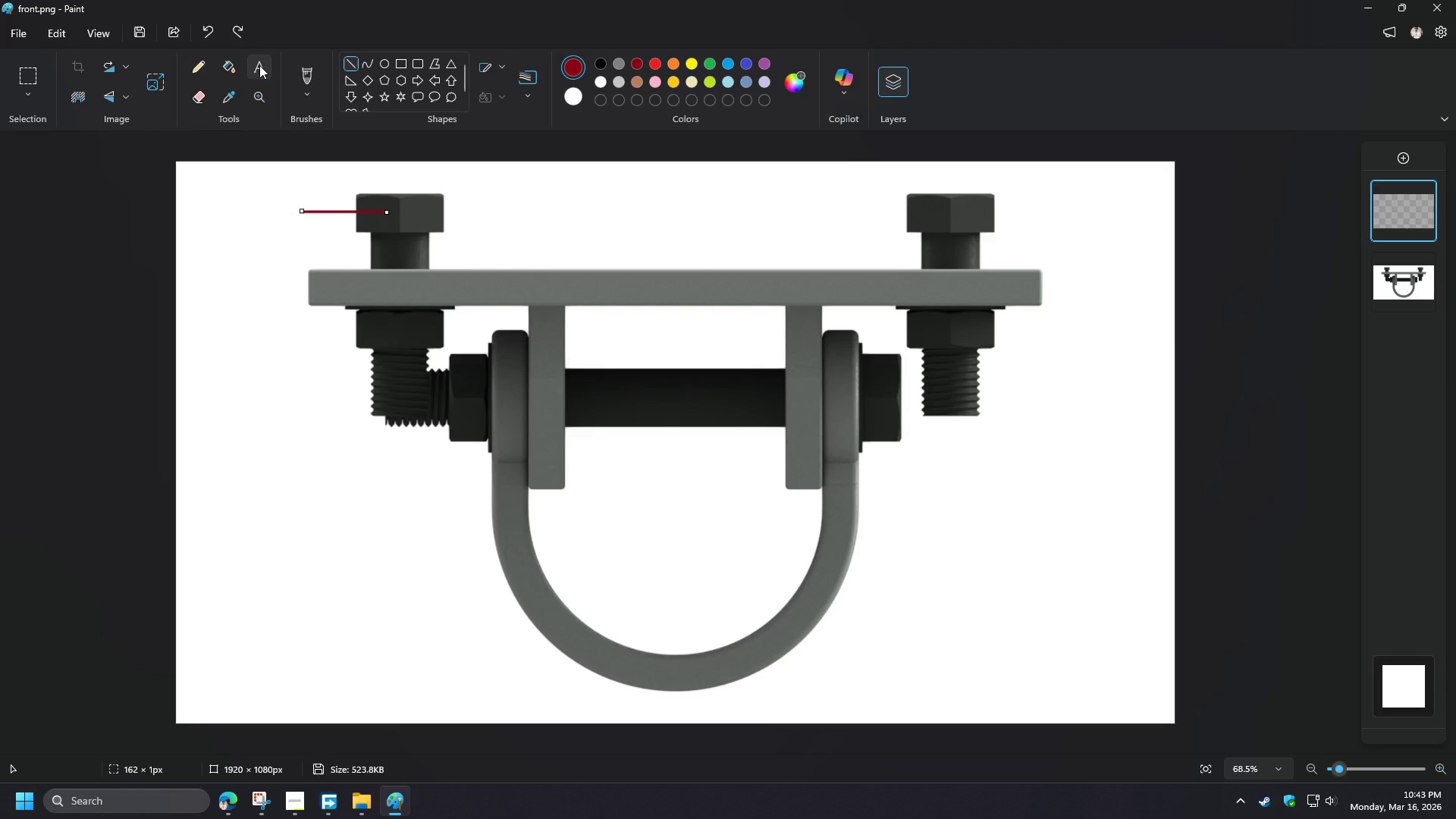 
left_click([259, 65])
 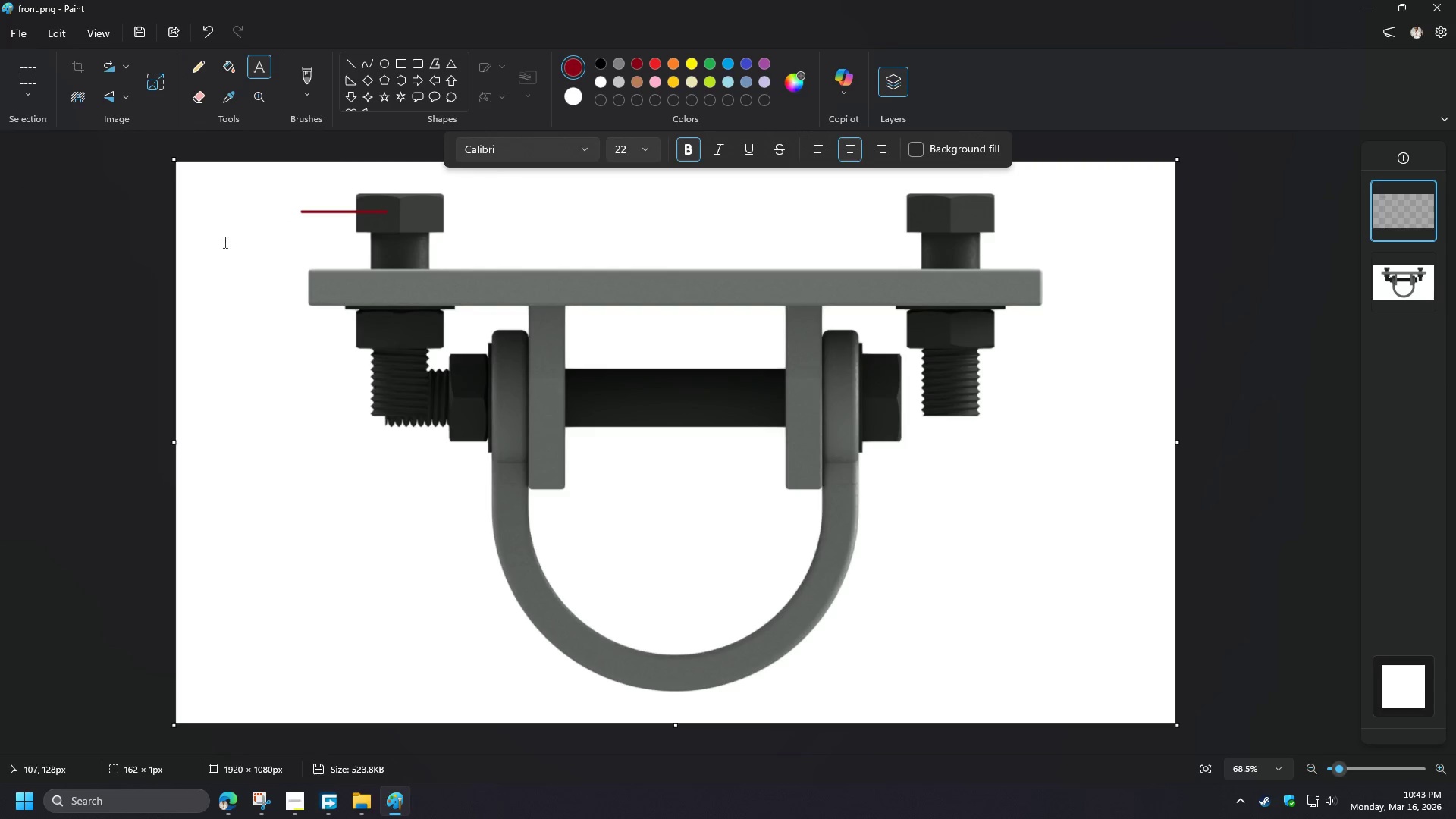 
left_click([206, 350])
 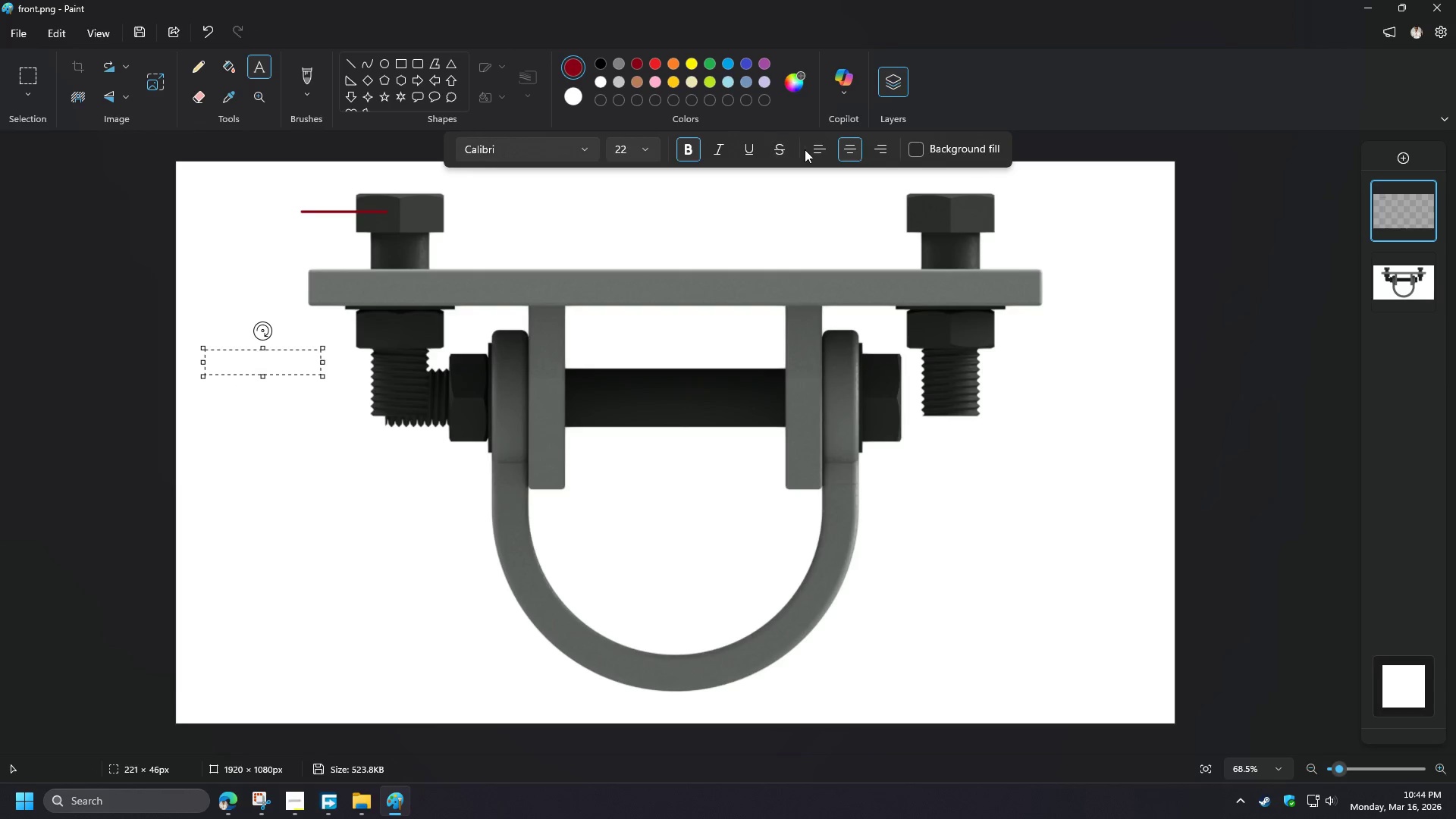 
key(4)
 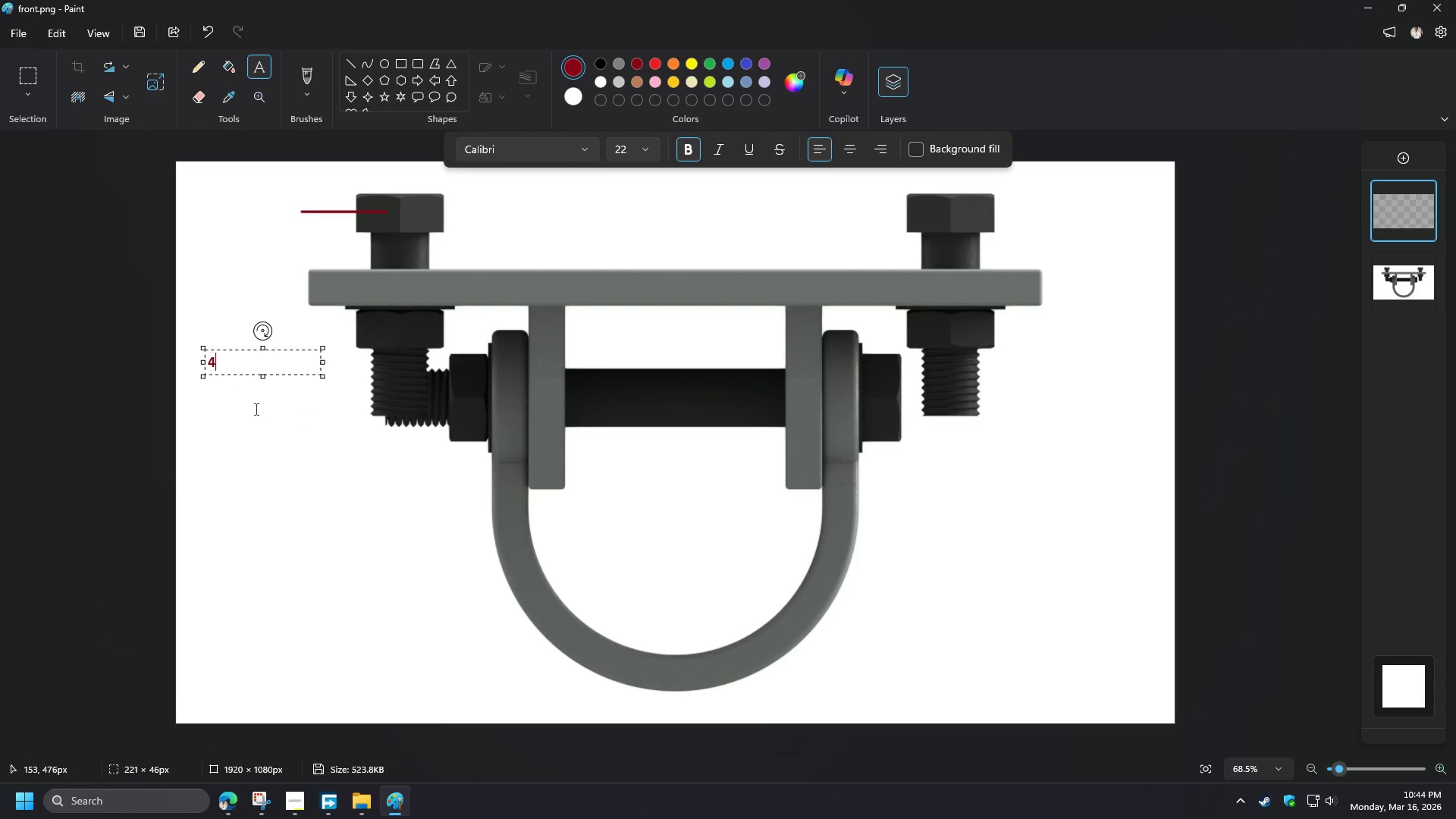 
key(NumpadSubtract)
 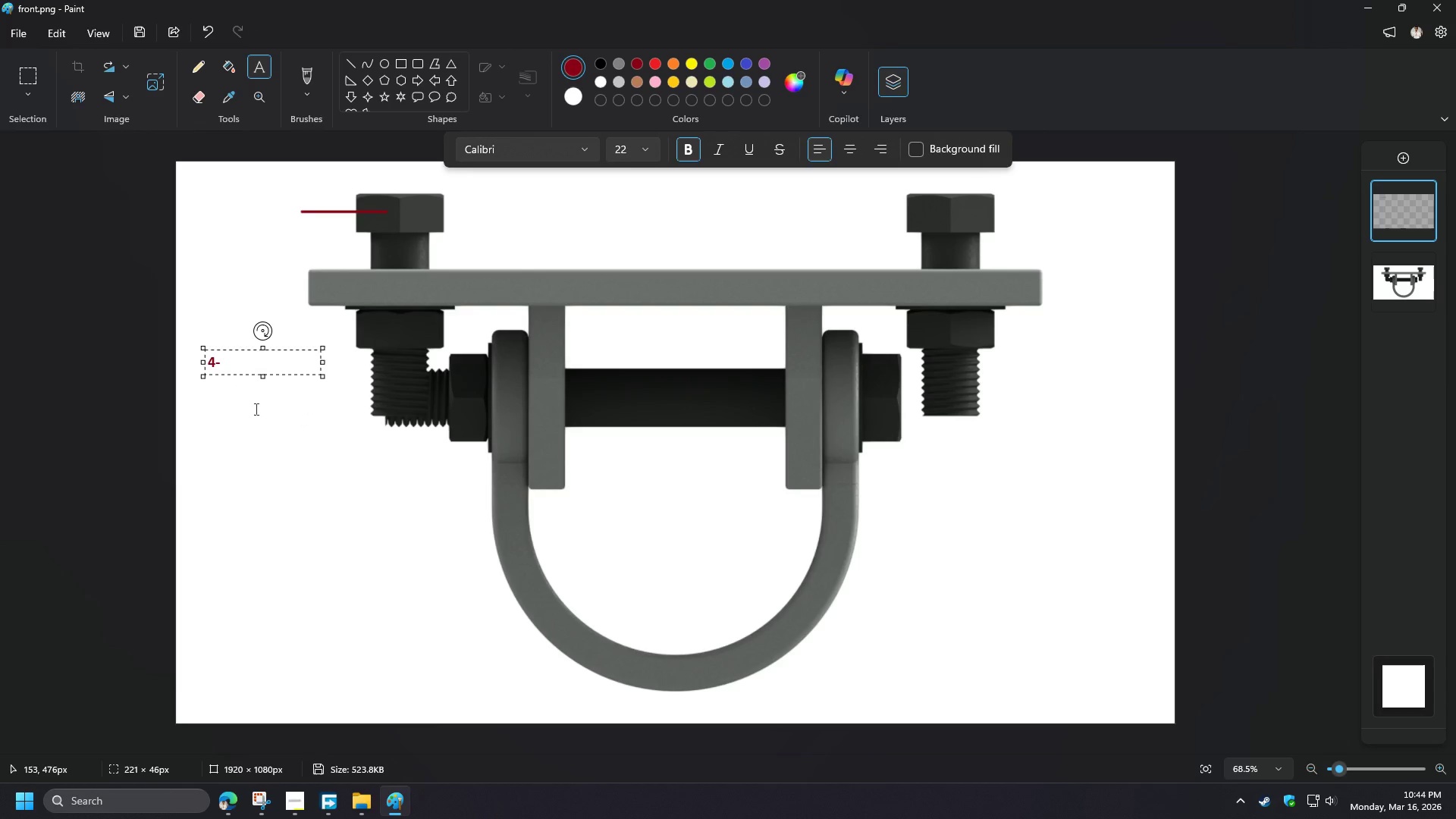 
wait(5.53)
 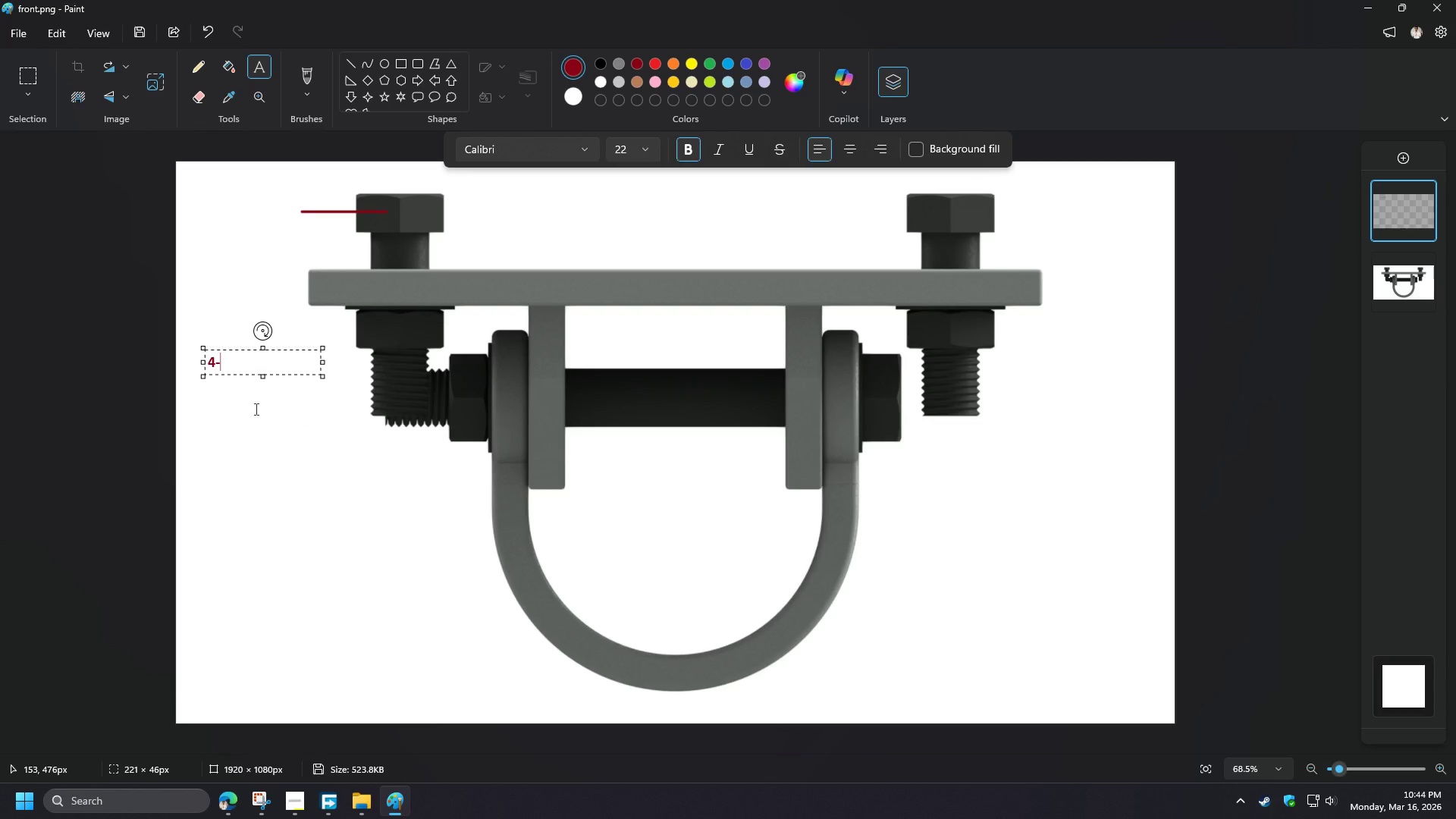 
type(Bolts with=)
key(Backspace)
key(Backspace)
key(Backspace)
key(Backspace)
key(Backspace)
type(w/nuts)
 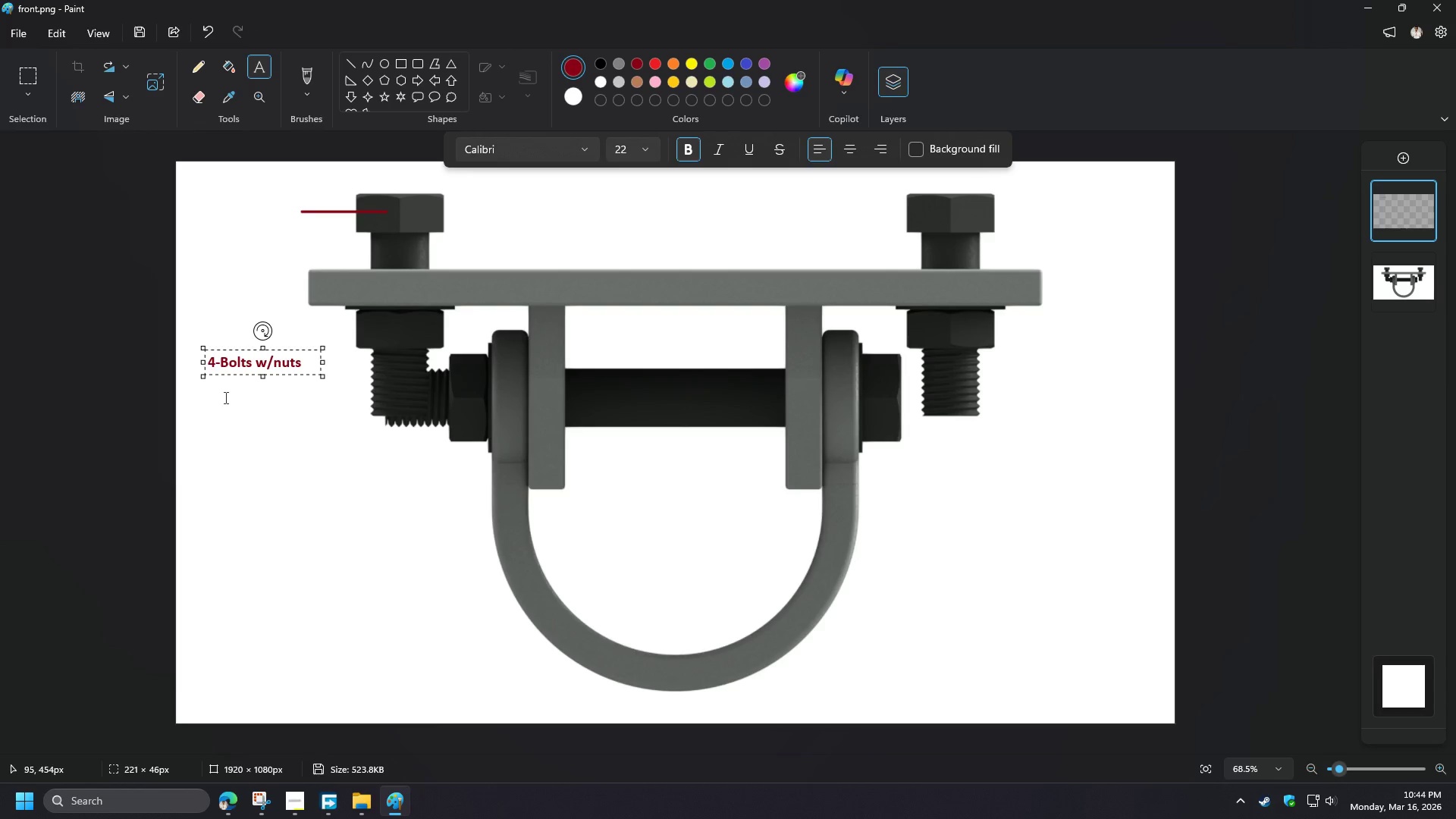 
wait(10.12)
 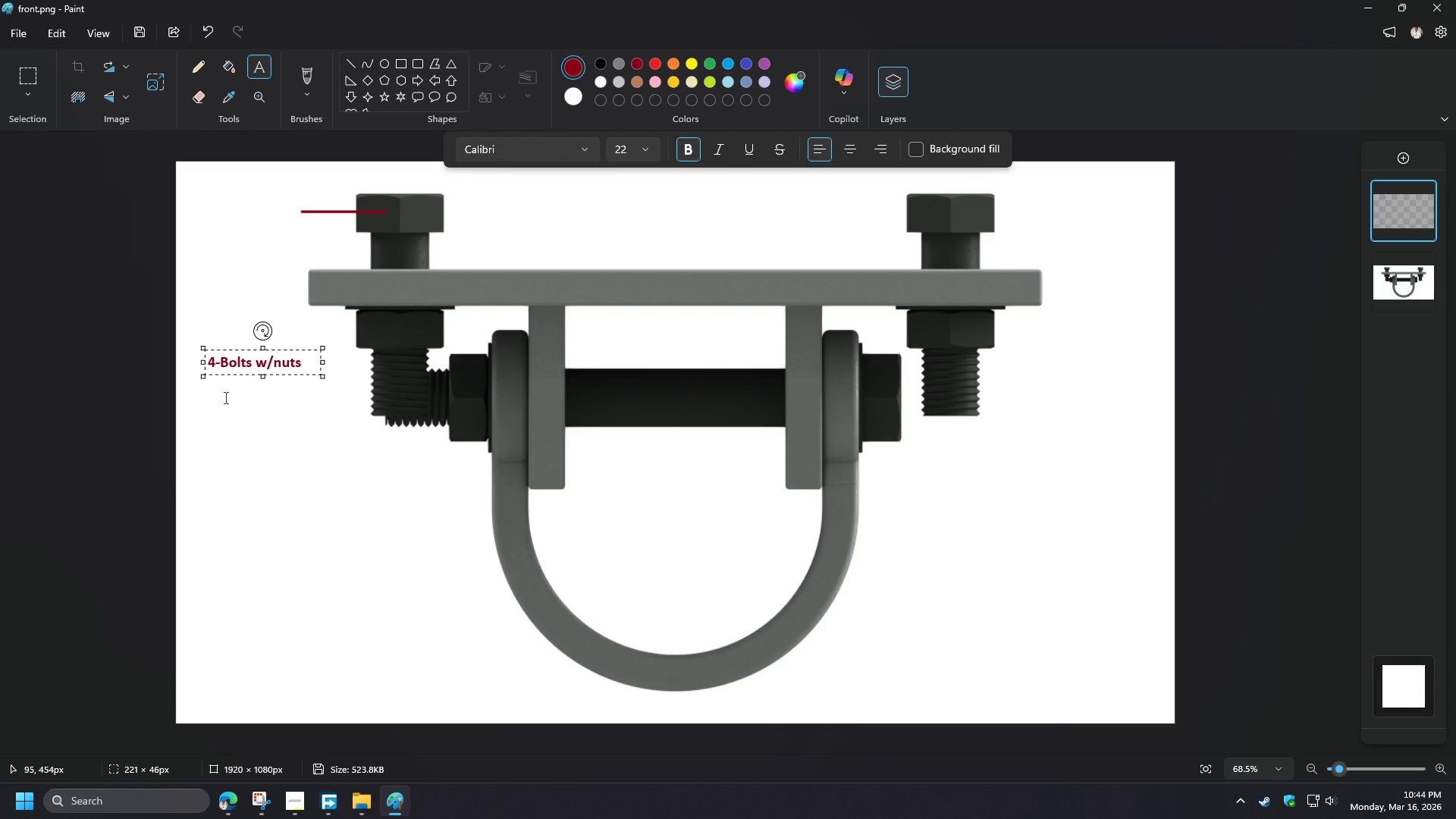 
left_click([96, 389])
 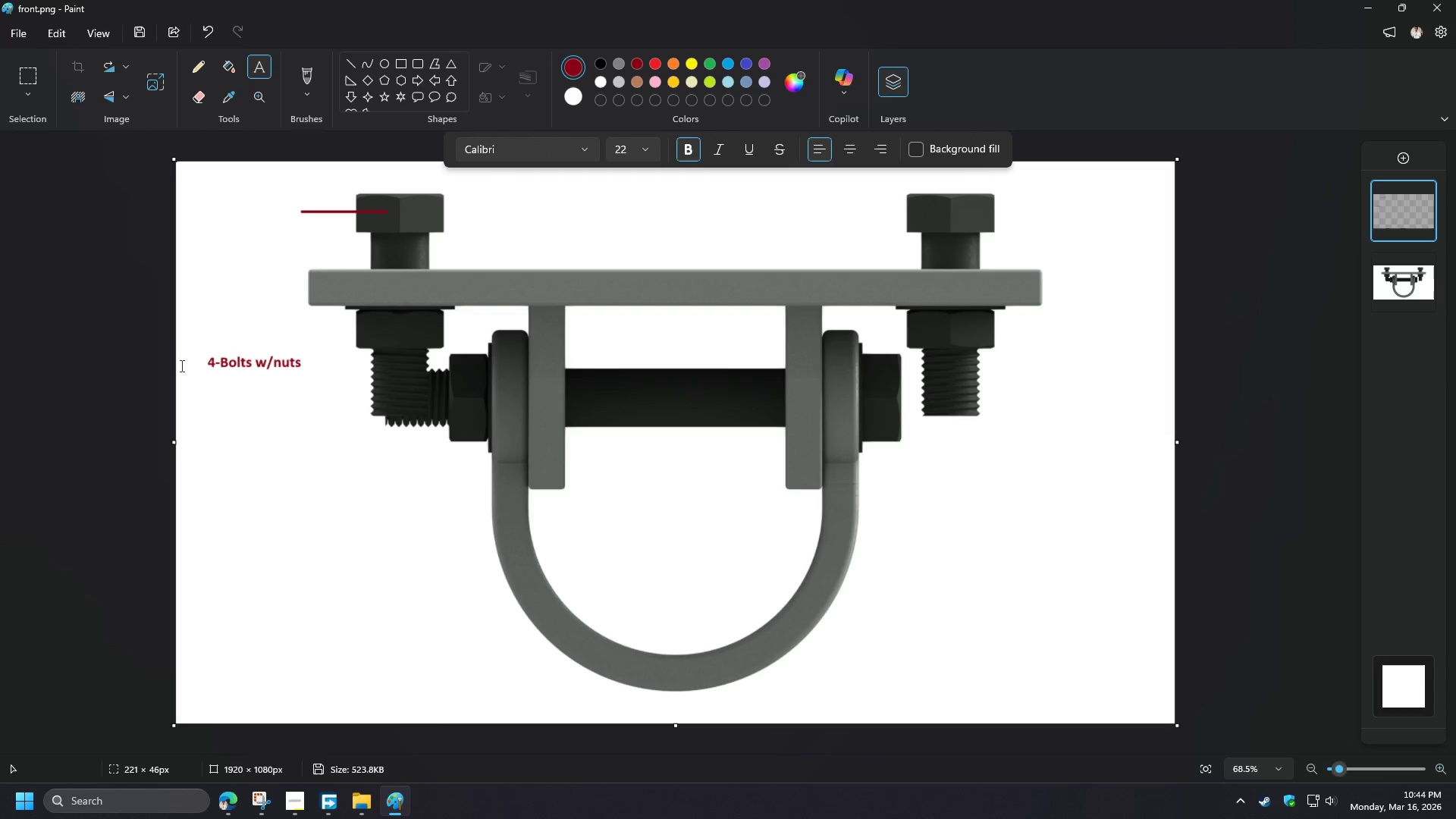 
type(vbv)
 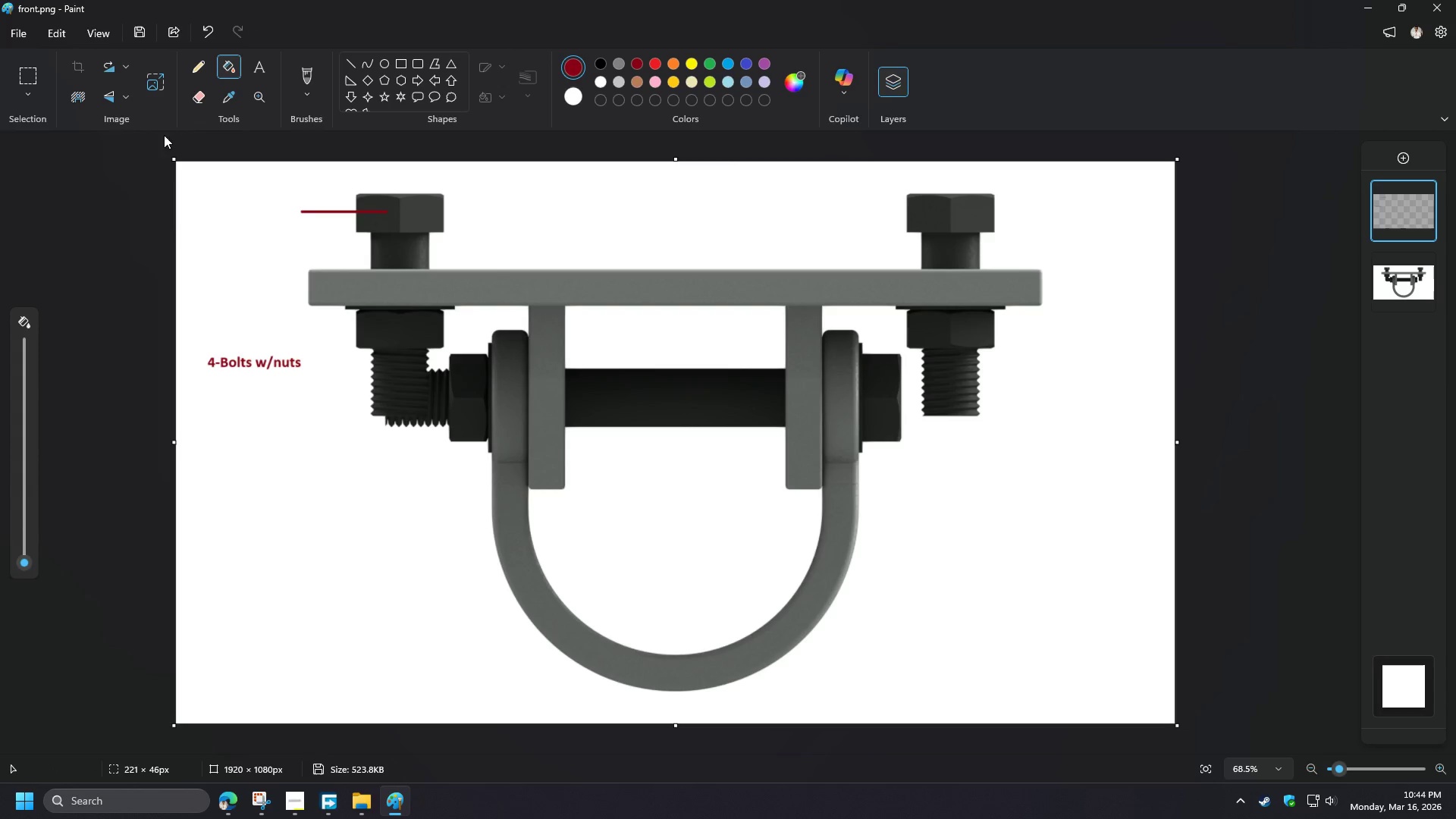 
left_click([18, 67])
 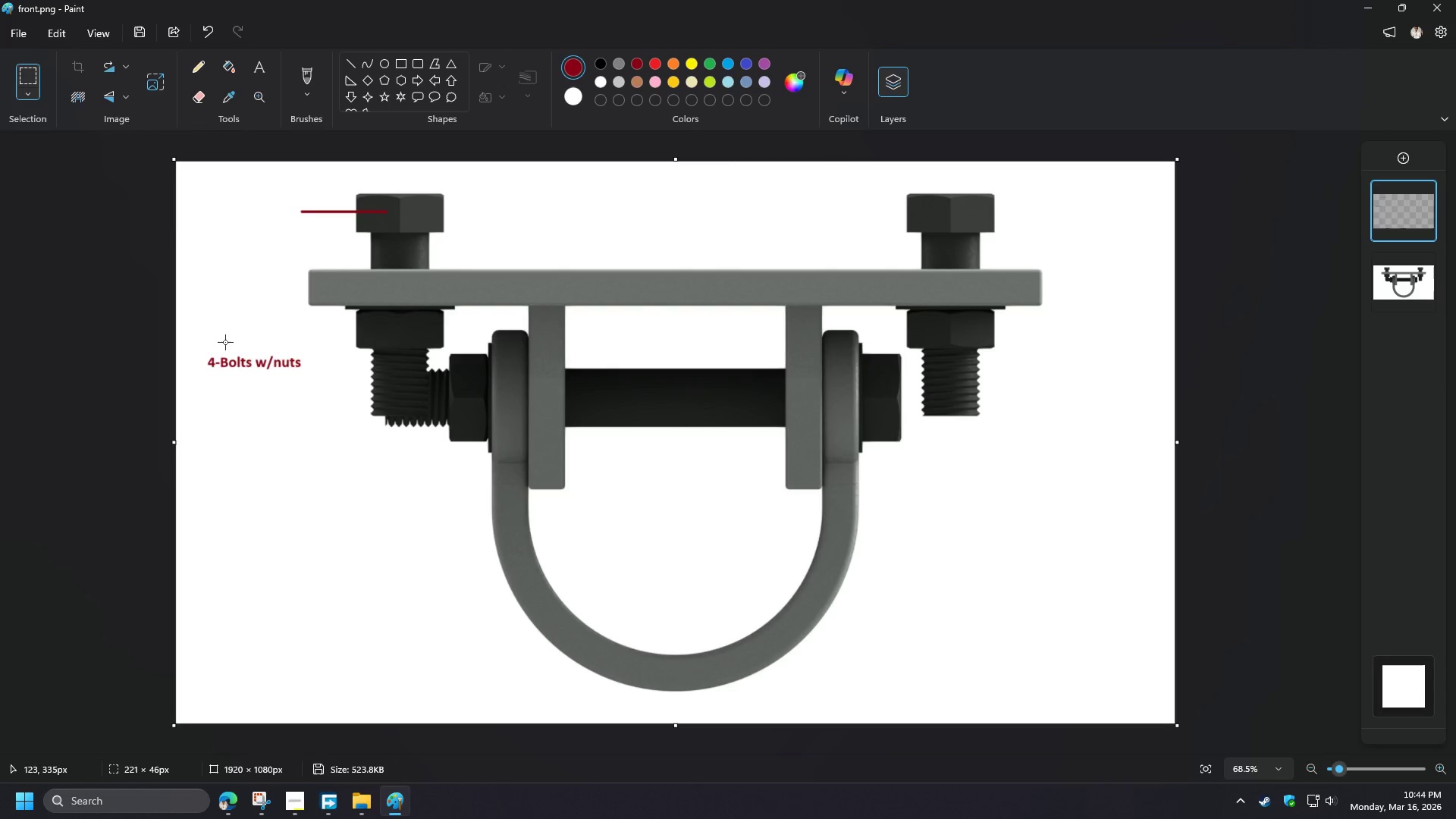 
left_click_drag(start_coordinate=[193, 344], to_coordinate=[312, 389])
 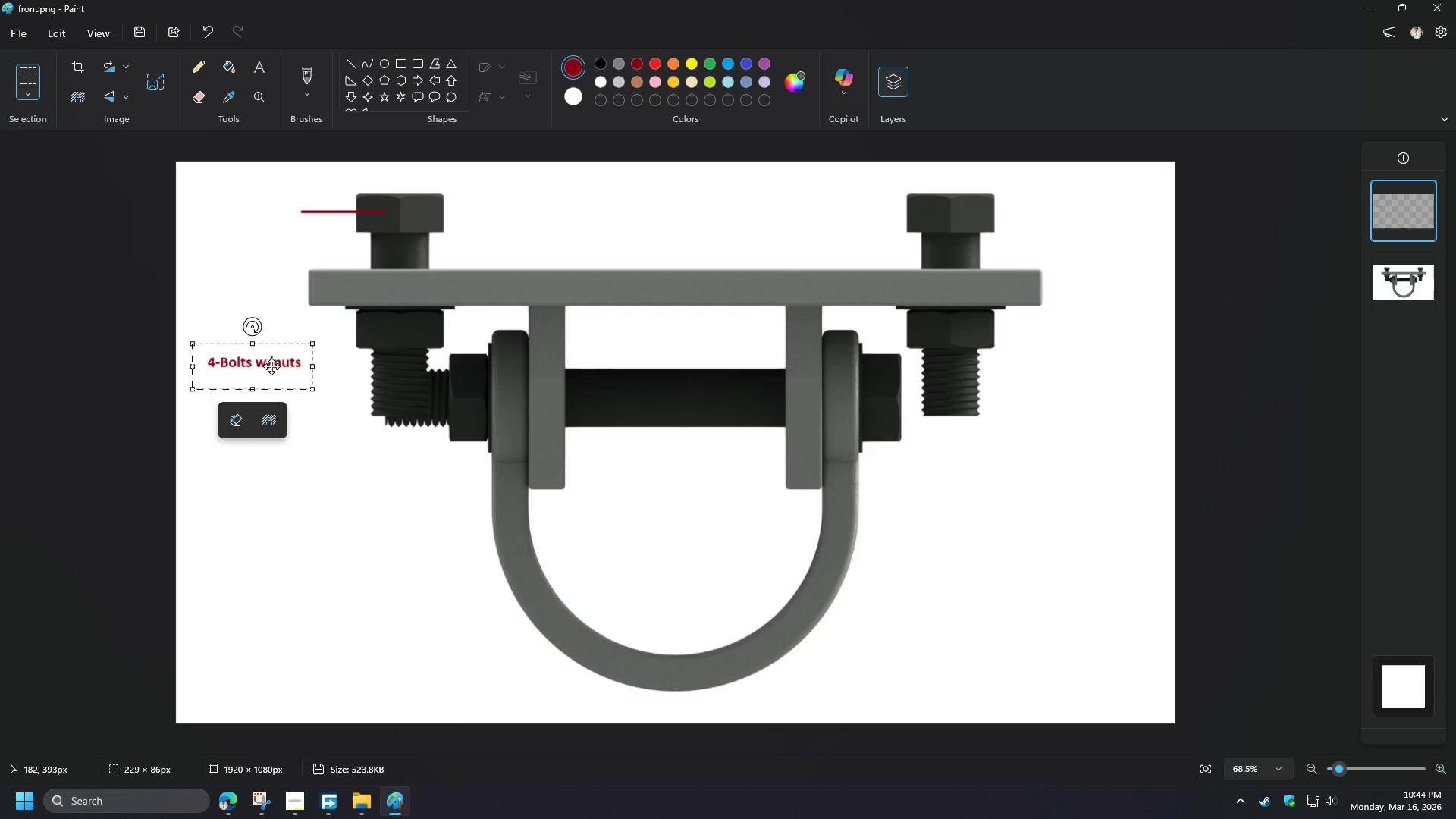 
left_click_drag(start_coordinate=[271, 366], to_coordinate=[265, 215])
 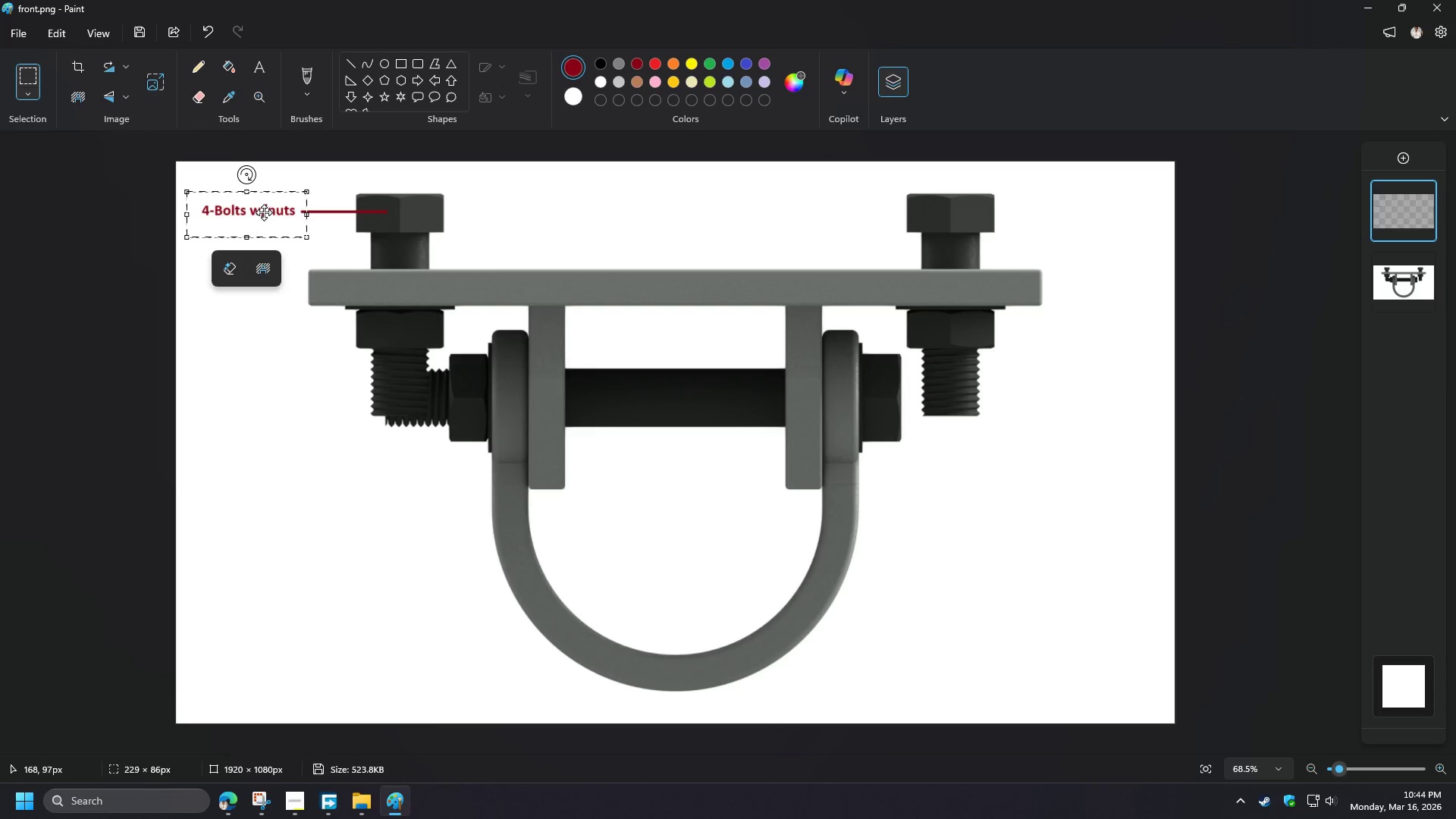 
double_click([264, 212])
 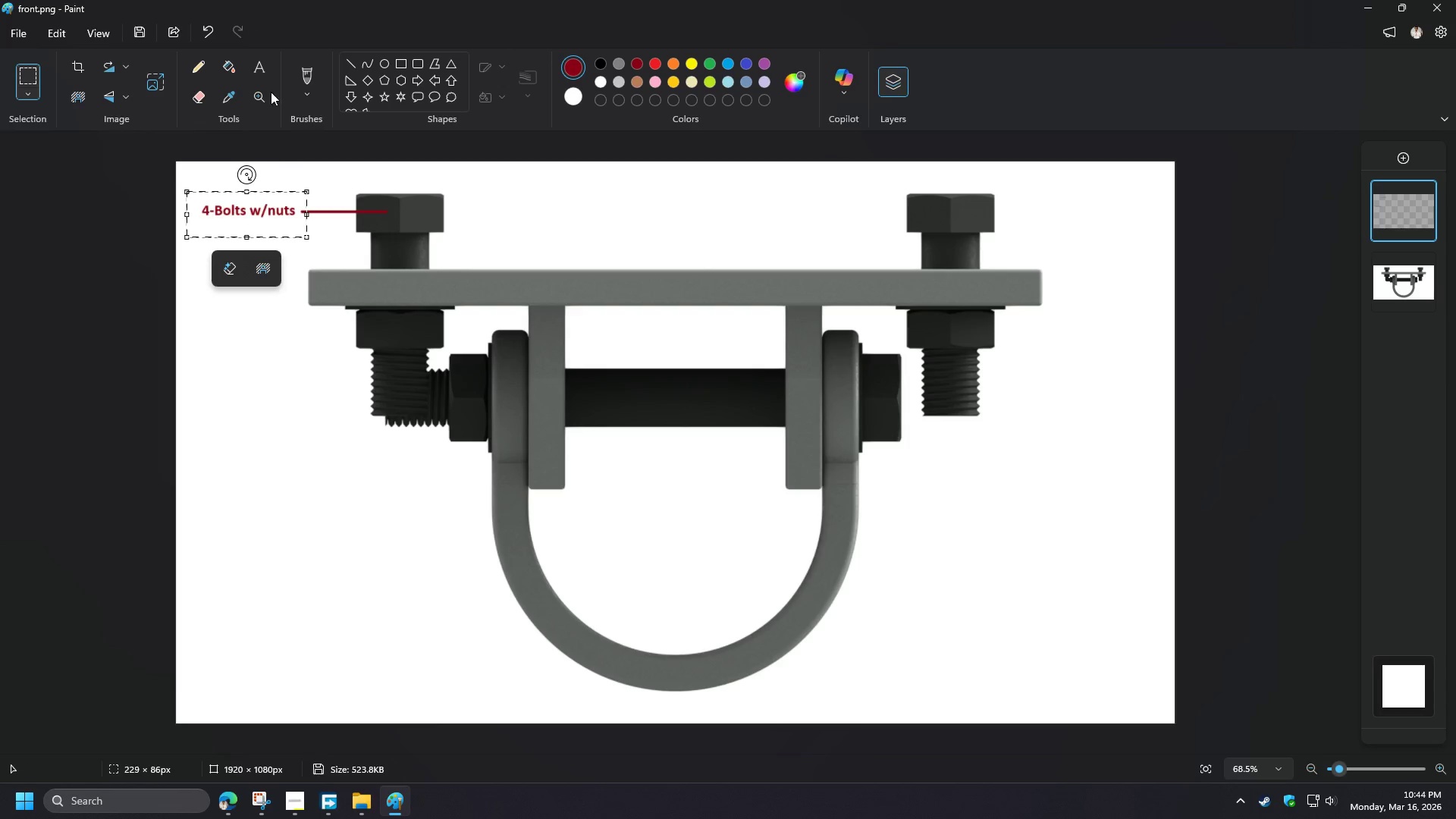 
left_click([261, 71])
 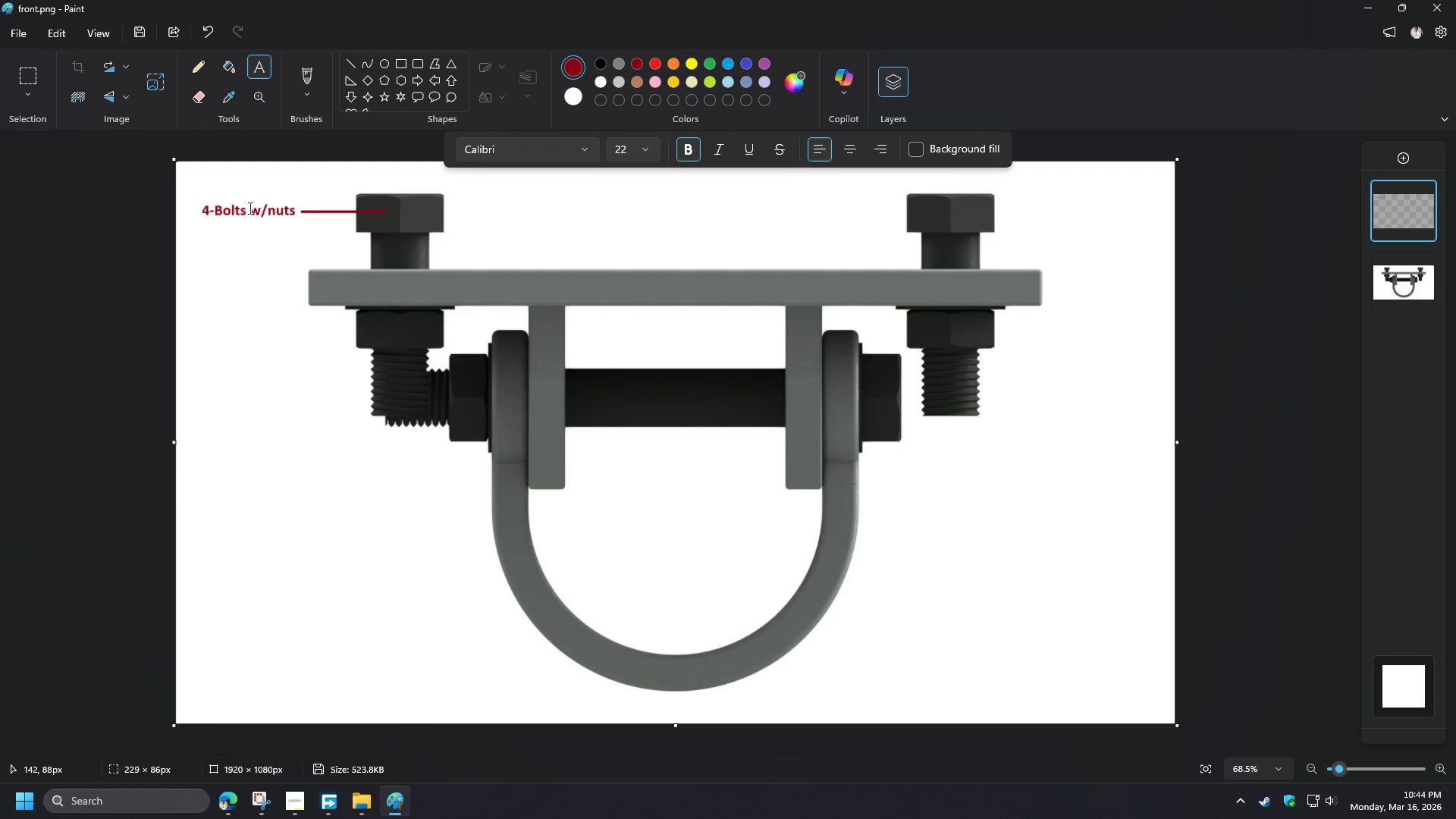 
left_click_drag(start_coordinate=[258, 209], to_coordinate=[290, 218])
 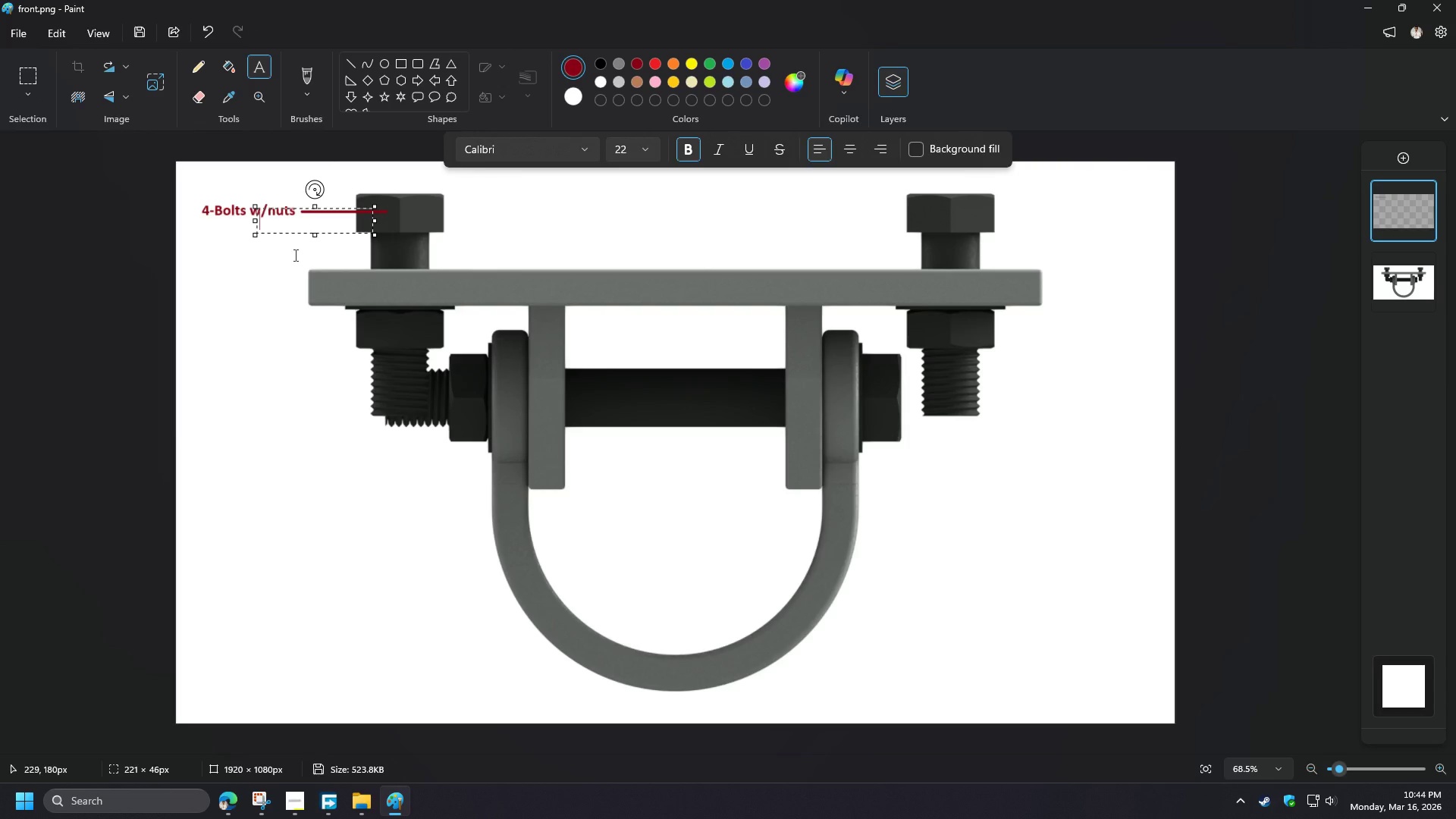 
key(Escape)
 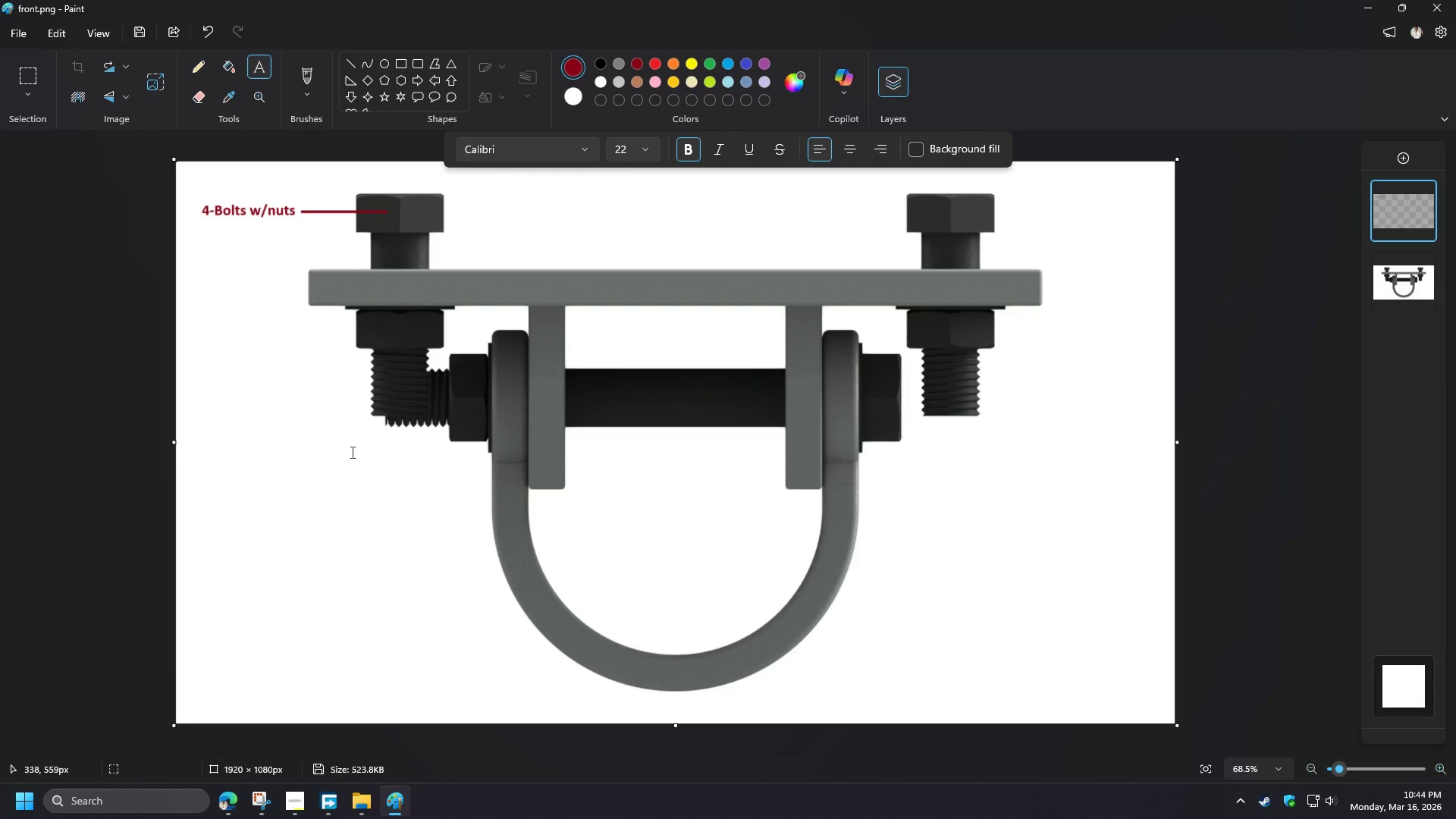 
wait(15.3)
 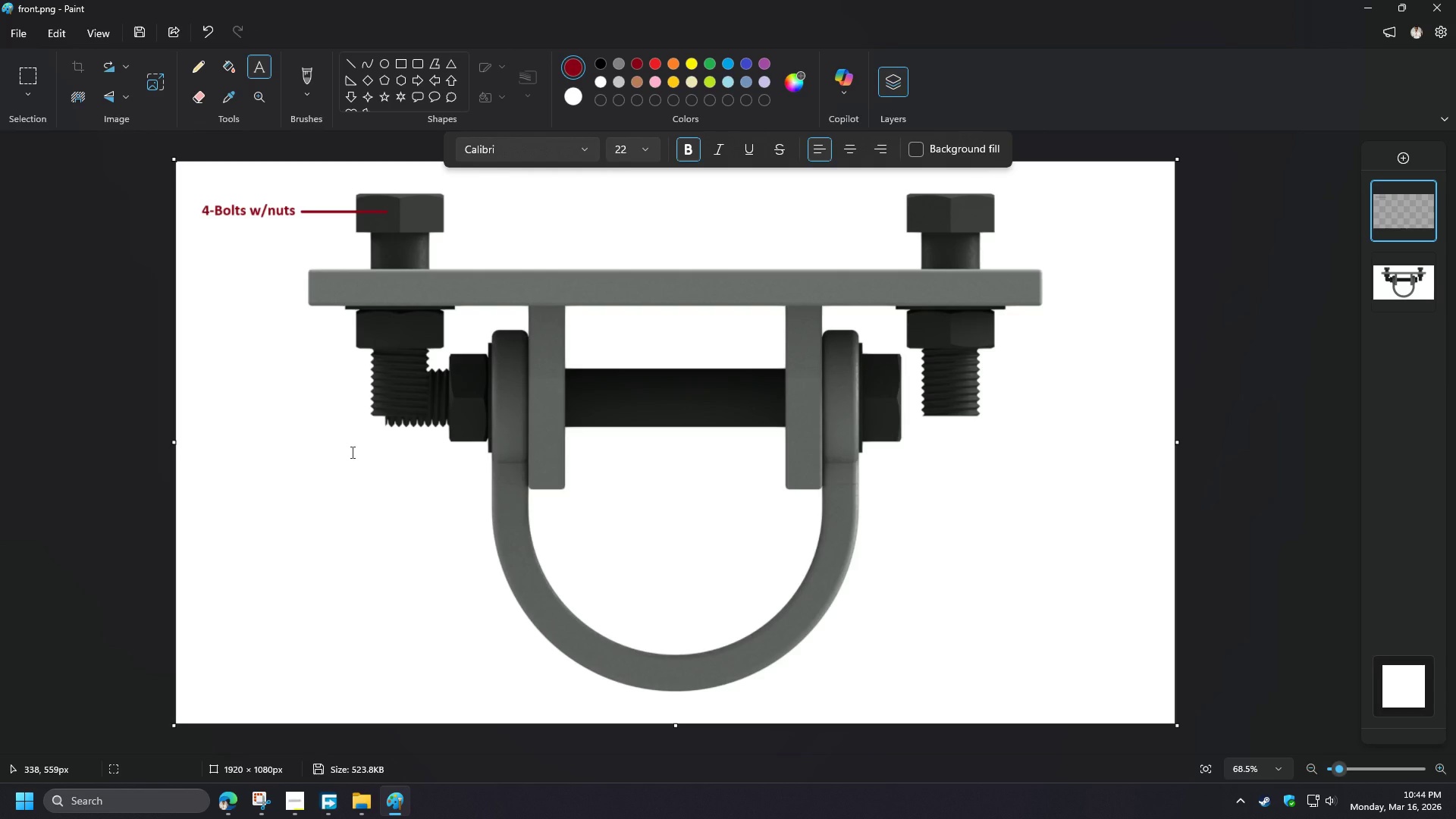 
left_click([358, 60])
 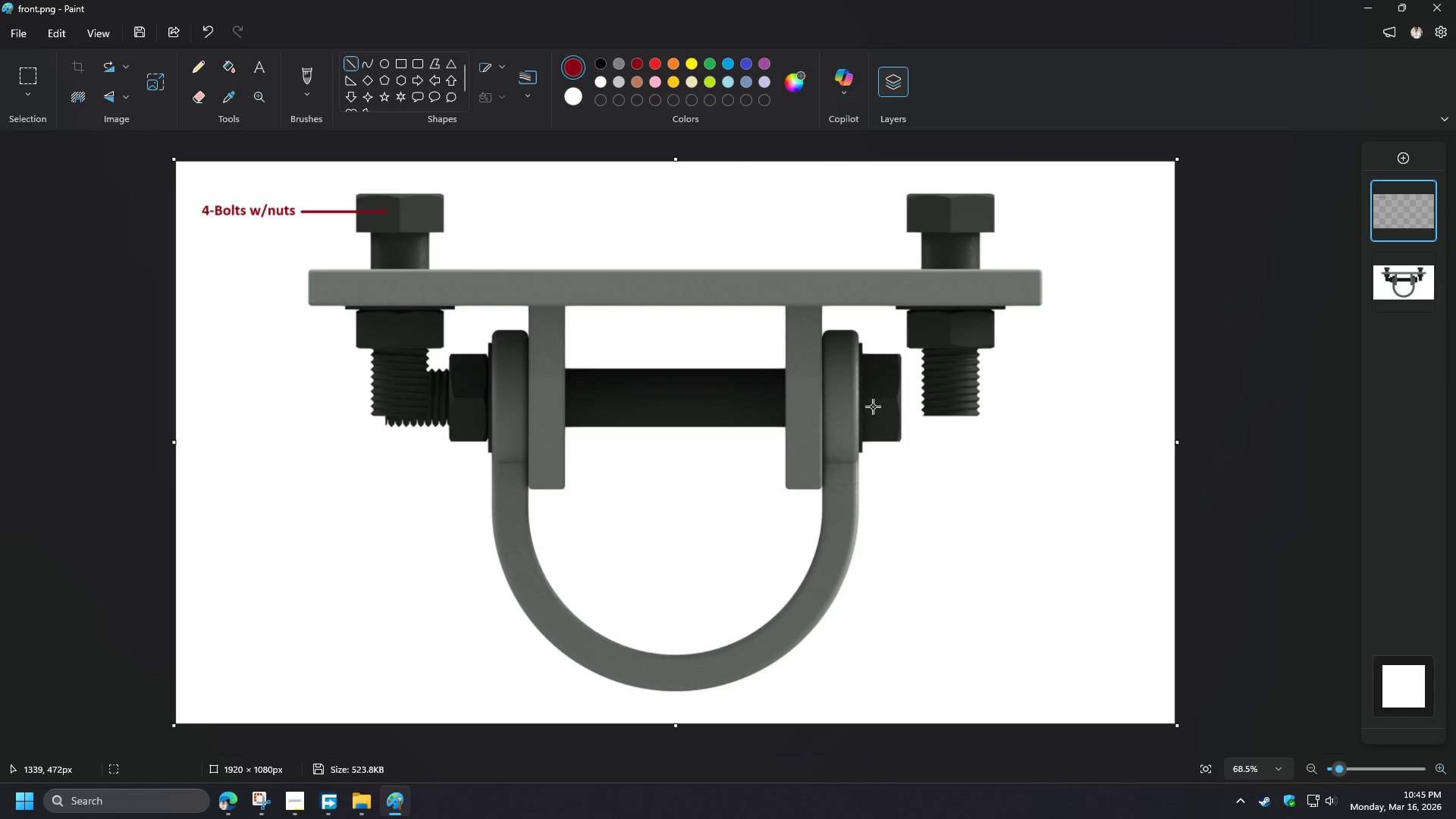 
wait(7.42)
 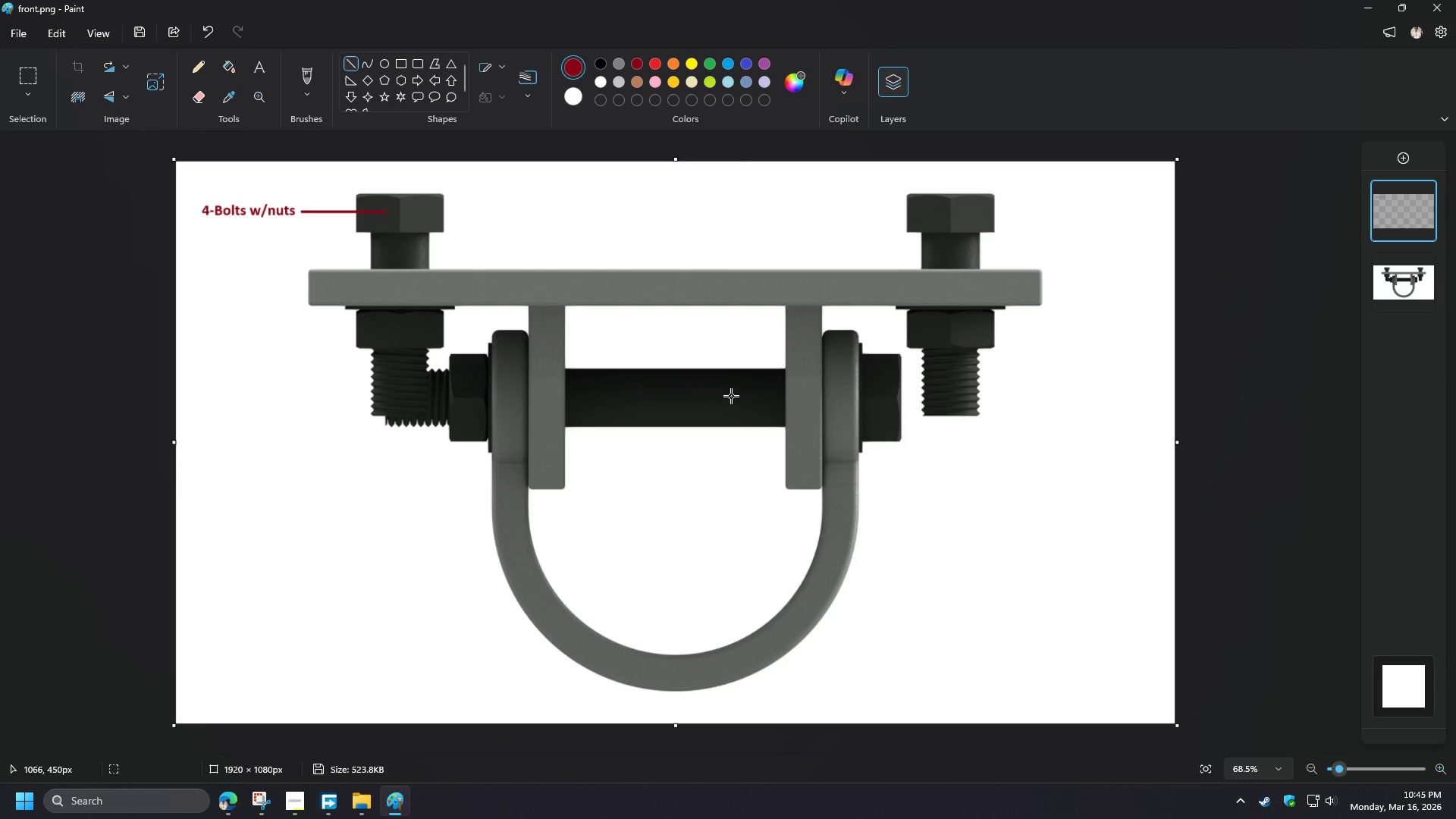 
left_click_drag(start_coordinate=[722, 400], to_coordinate=[901, 519])
 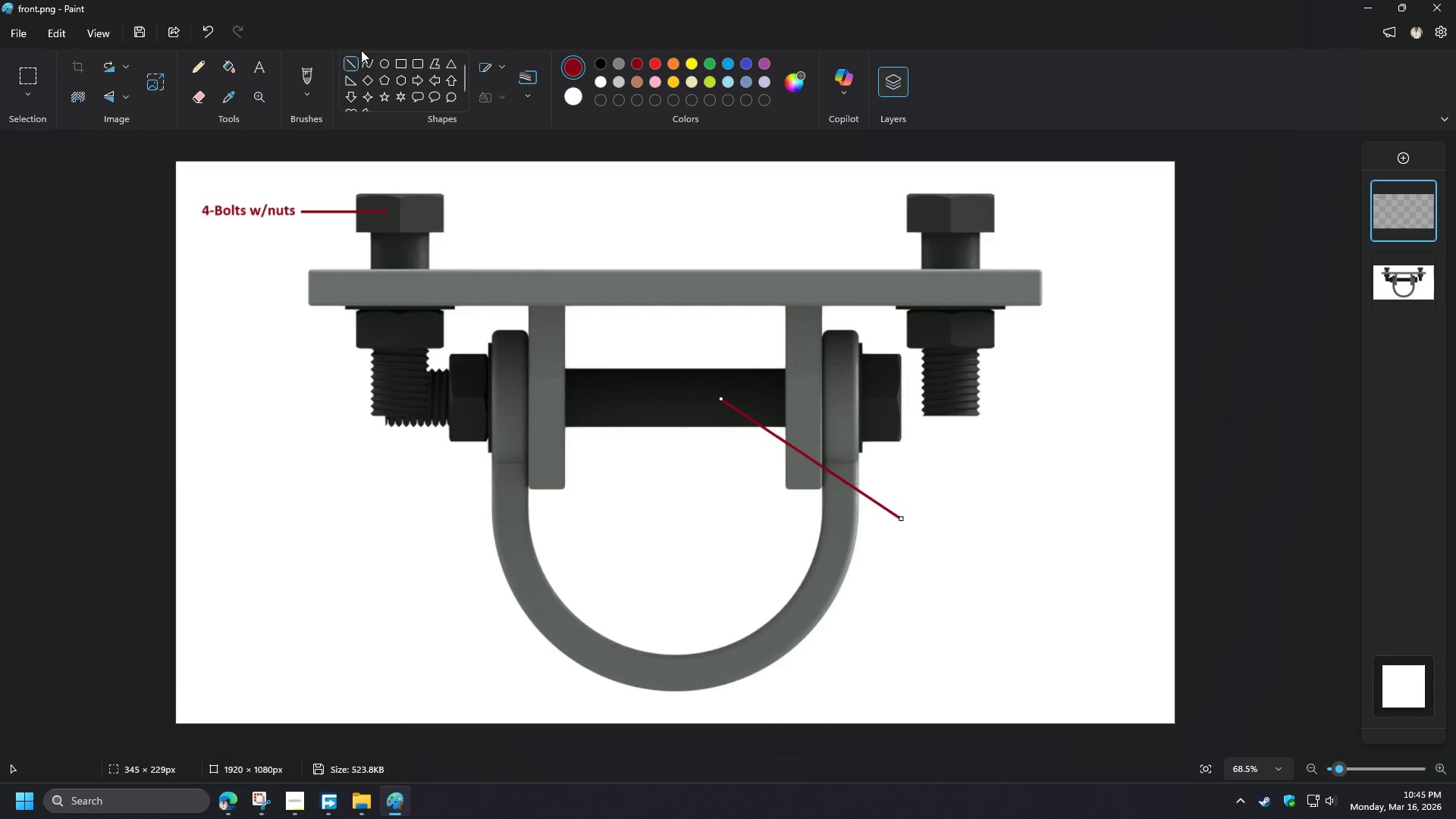 
left_click([352, 70])
 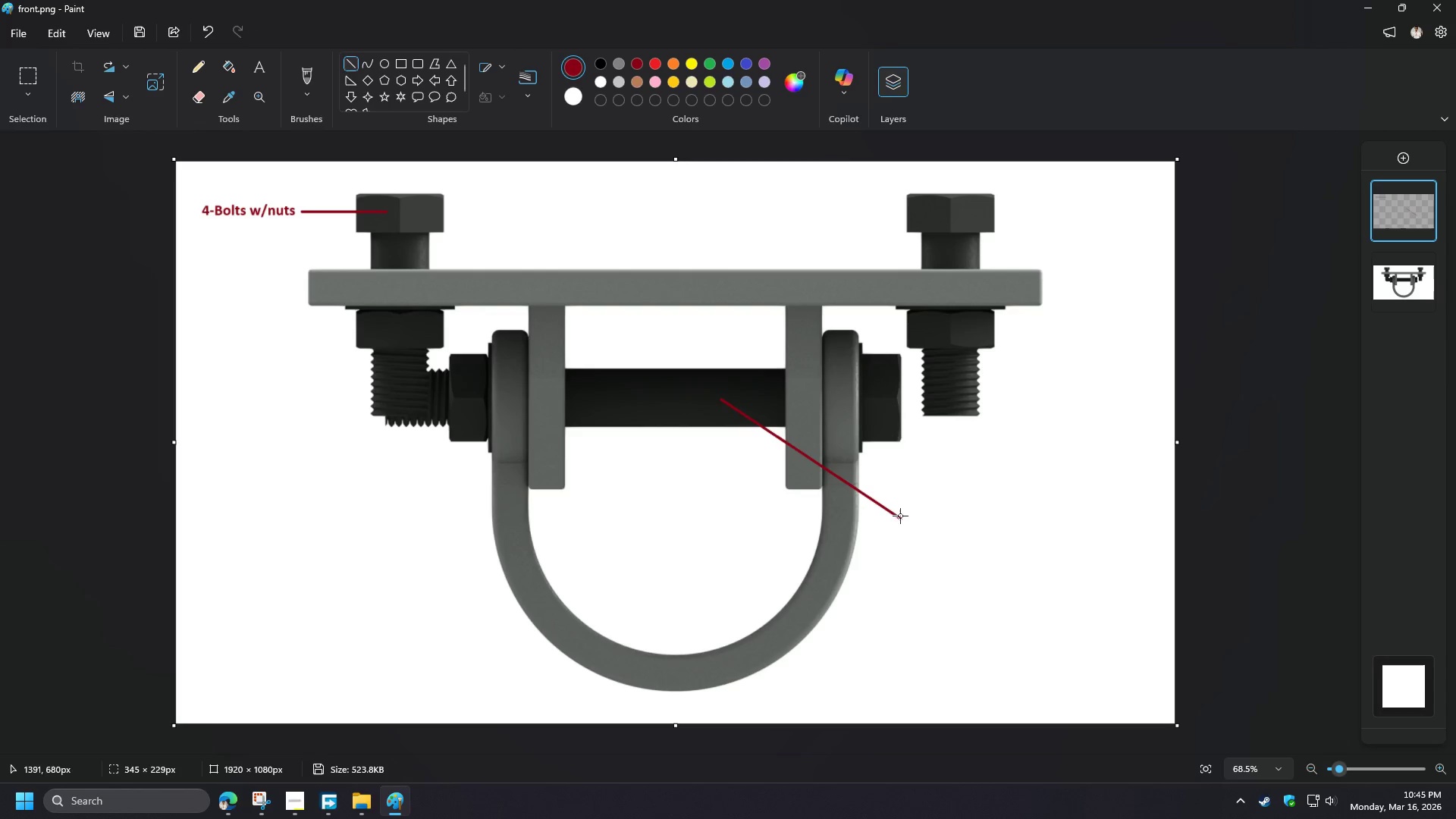 
left_click_drag(start_coordinate=[899, 516], to_coordinate=[971, 518])
 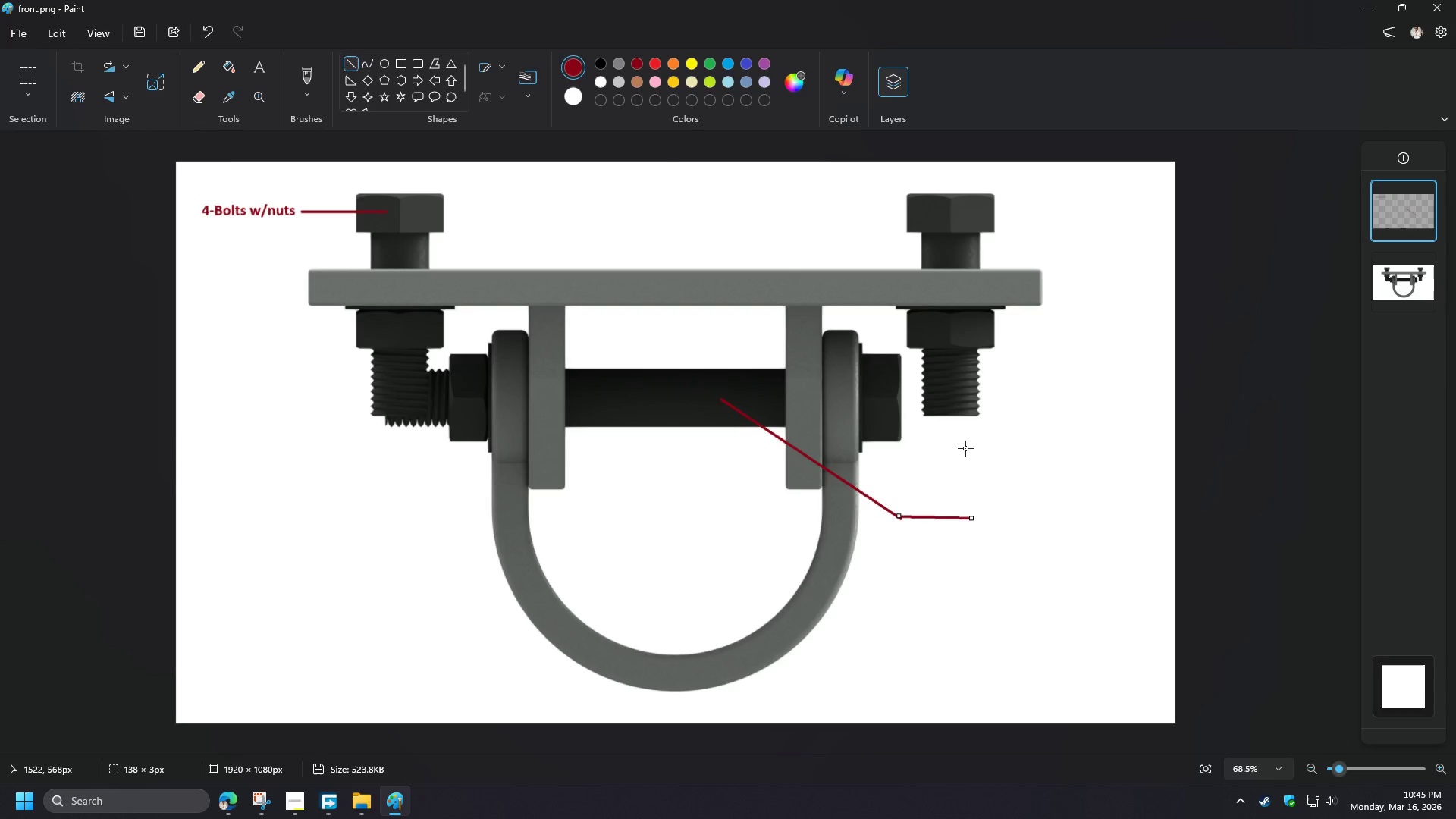 
key(Escape)
 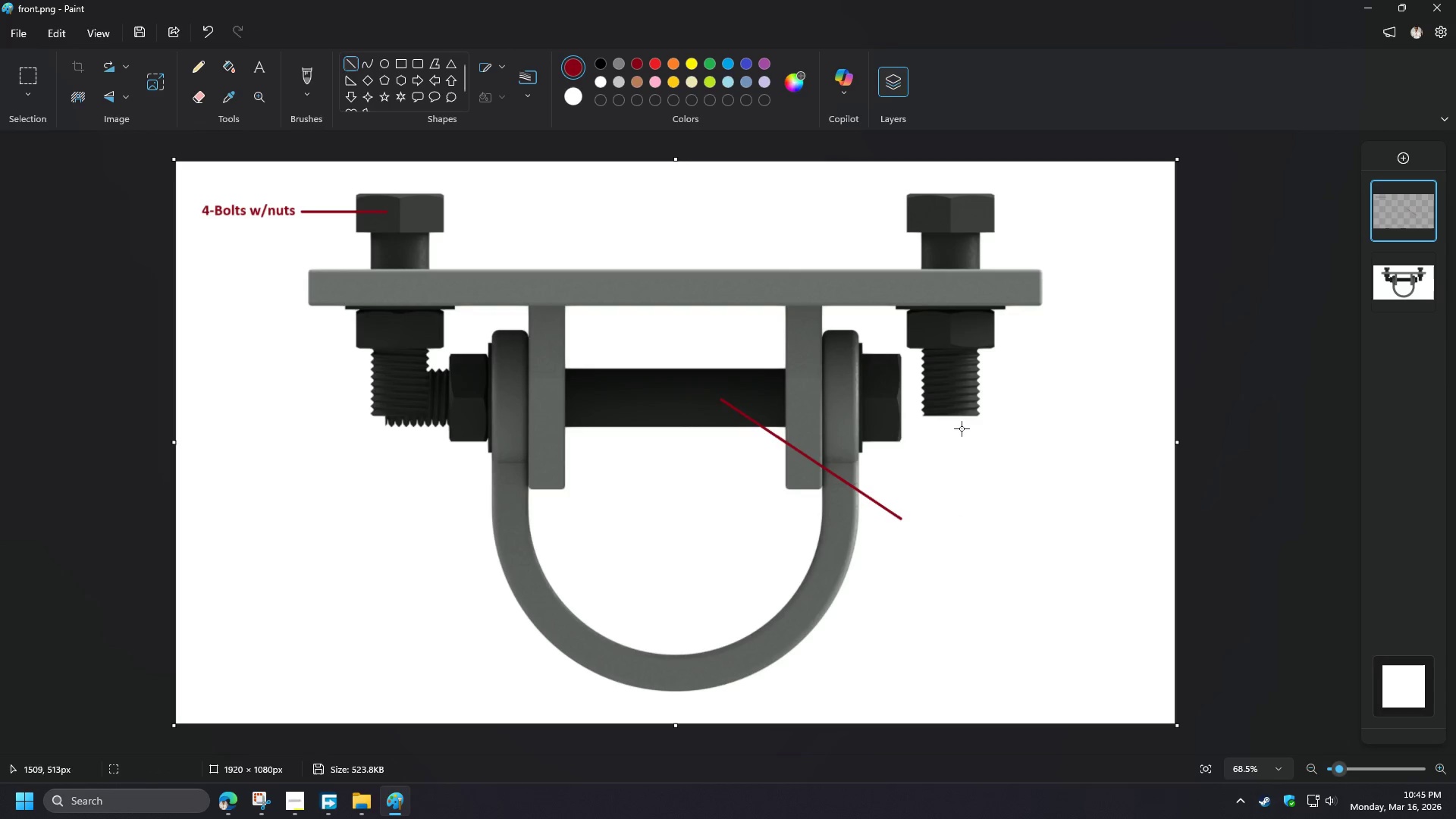 
hold_key(key=ControlLeft, duration=1.5)
 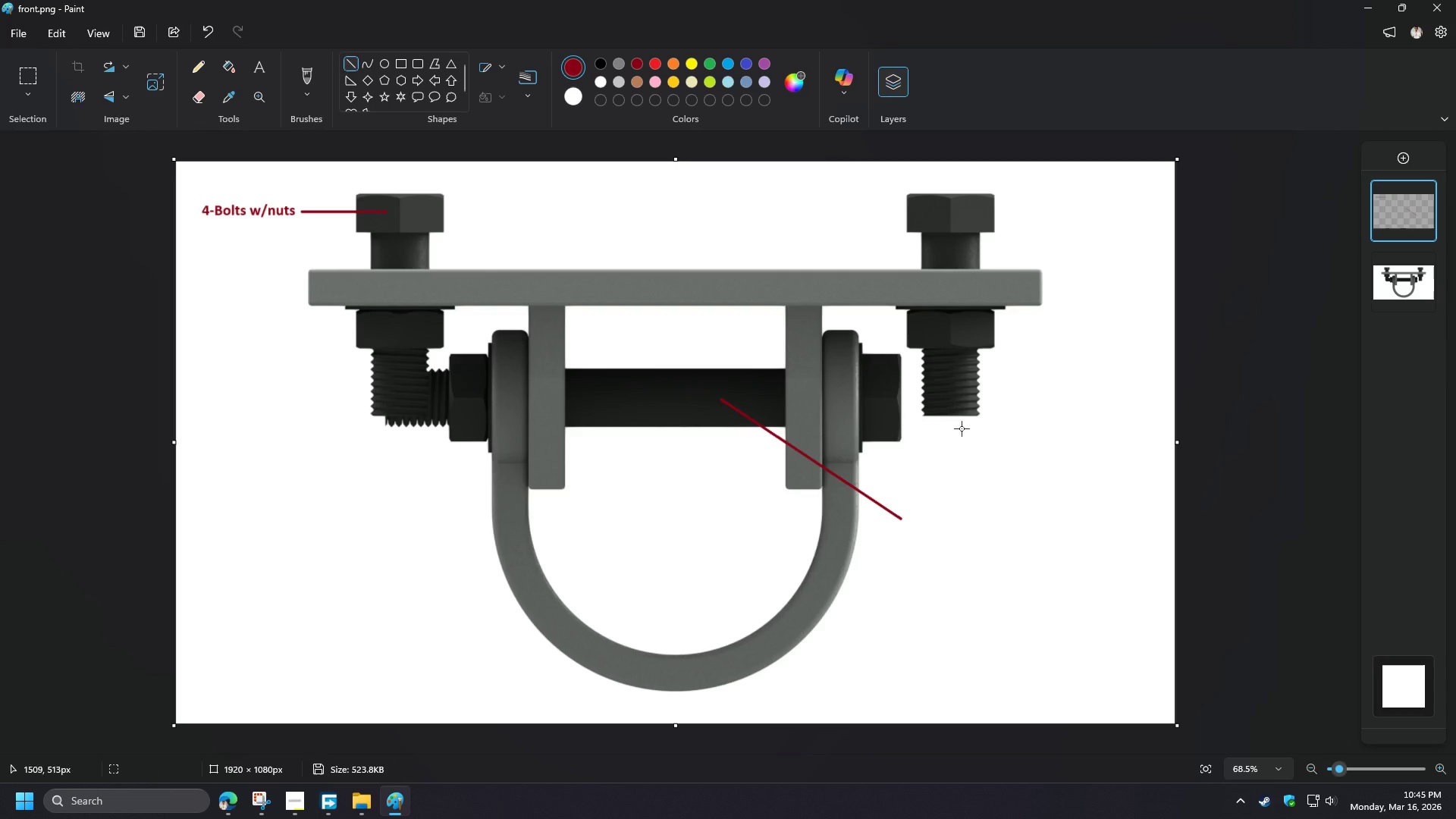 
key(Control+Z)
 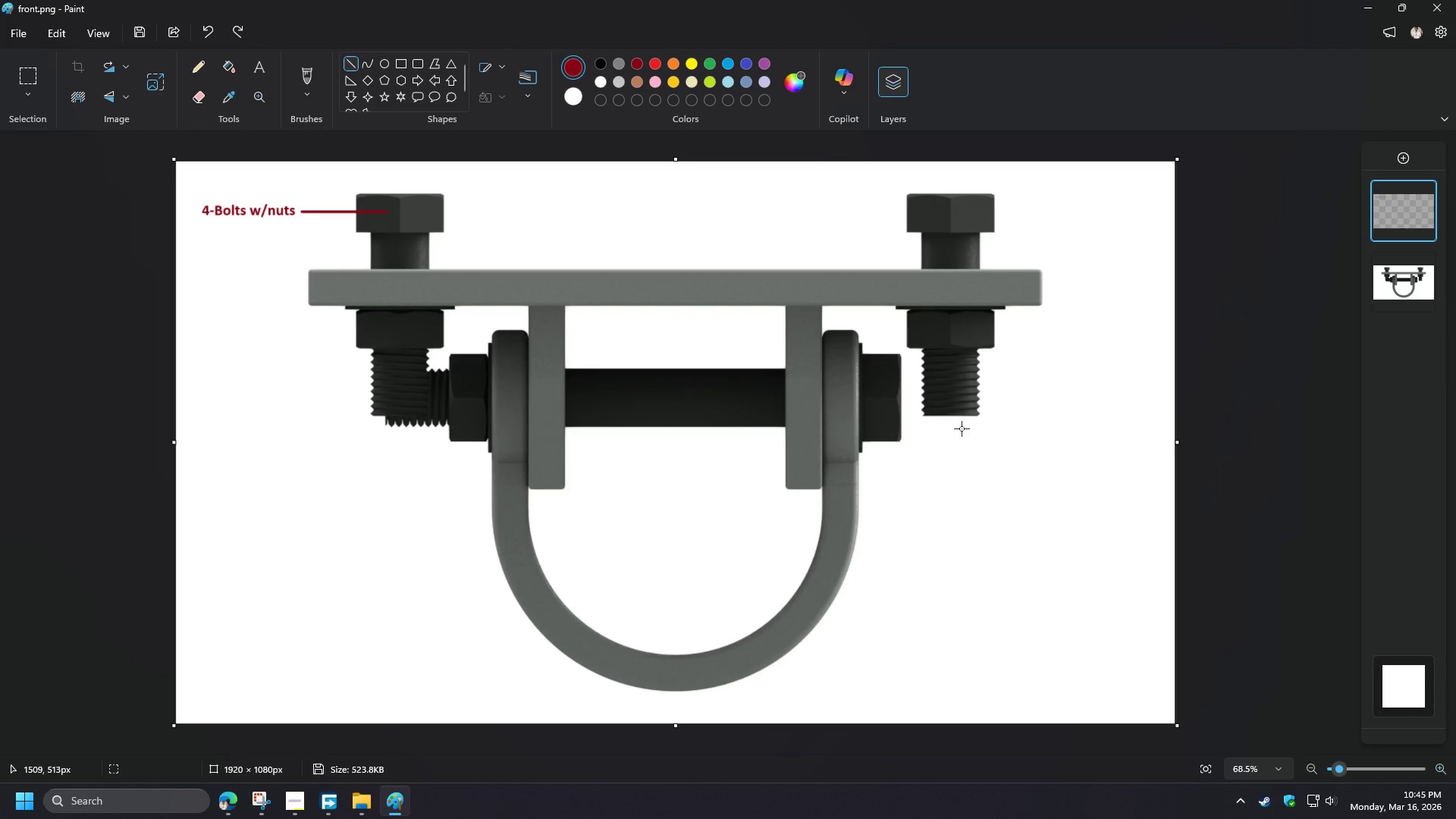 
key(Control+Z)
 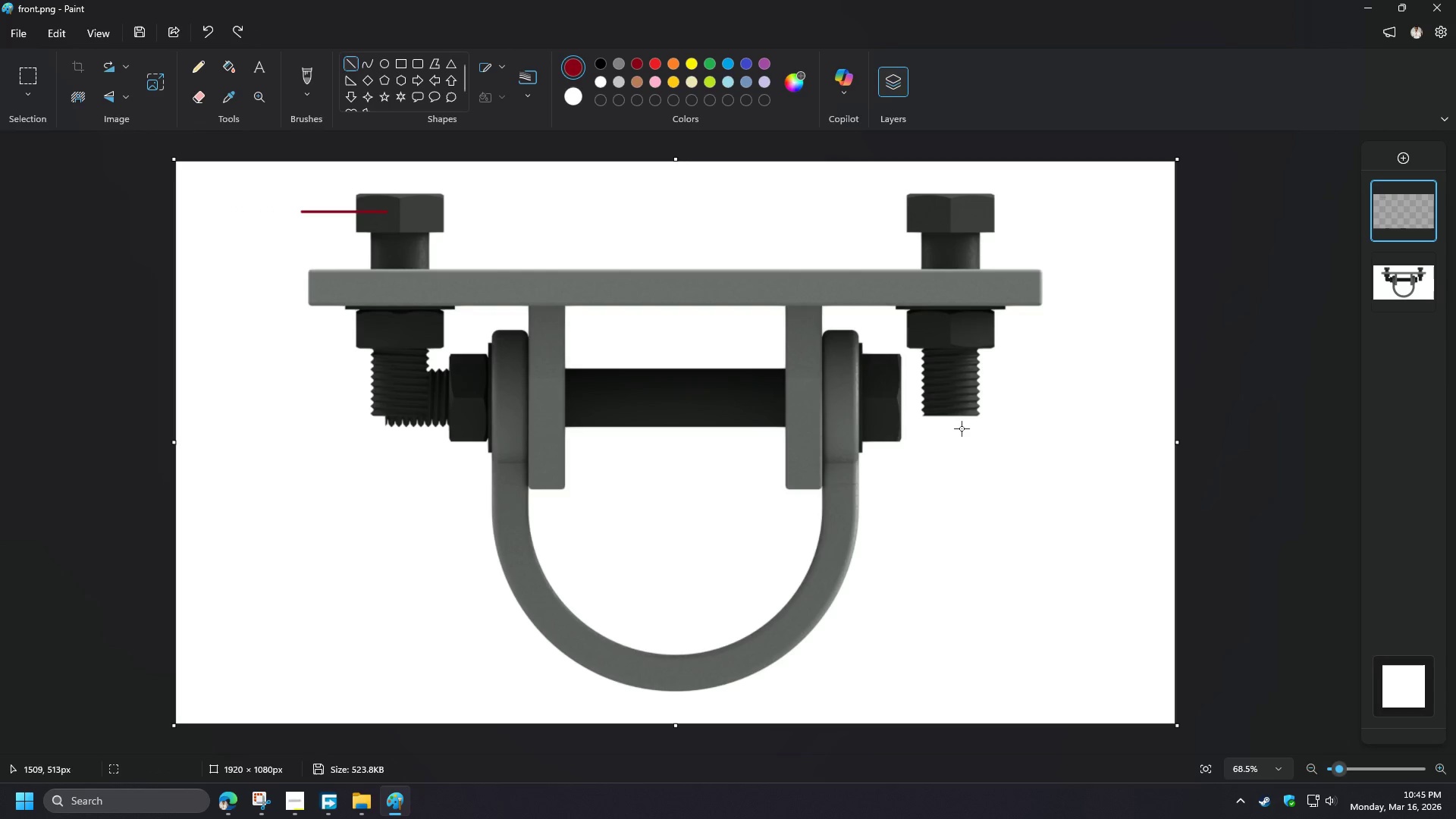 
key(Control+Z)
 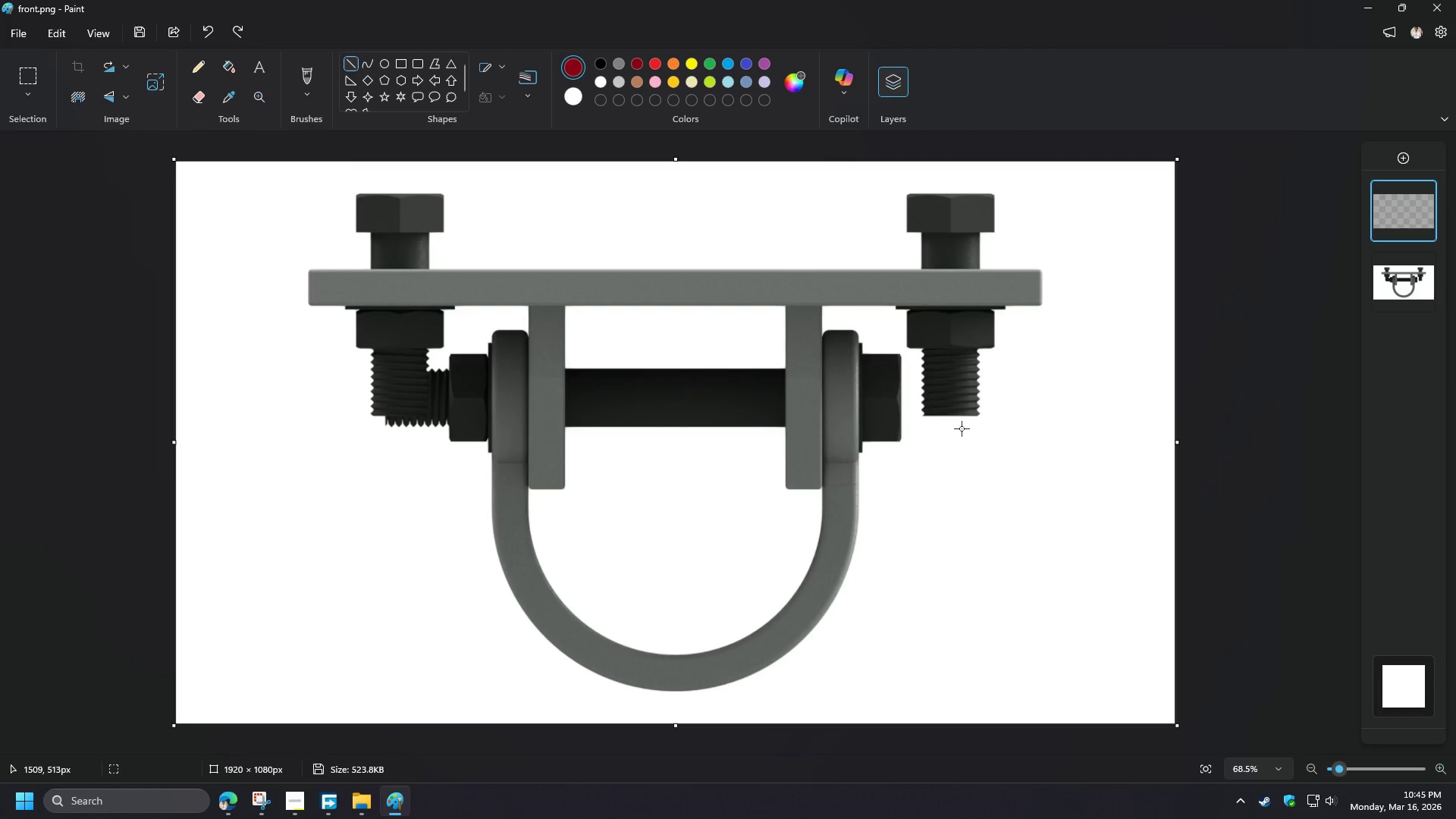 
key(Control+Z)
 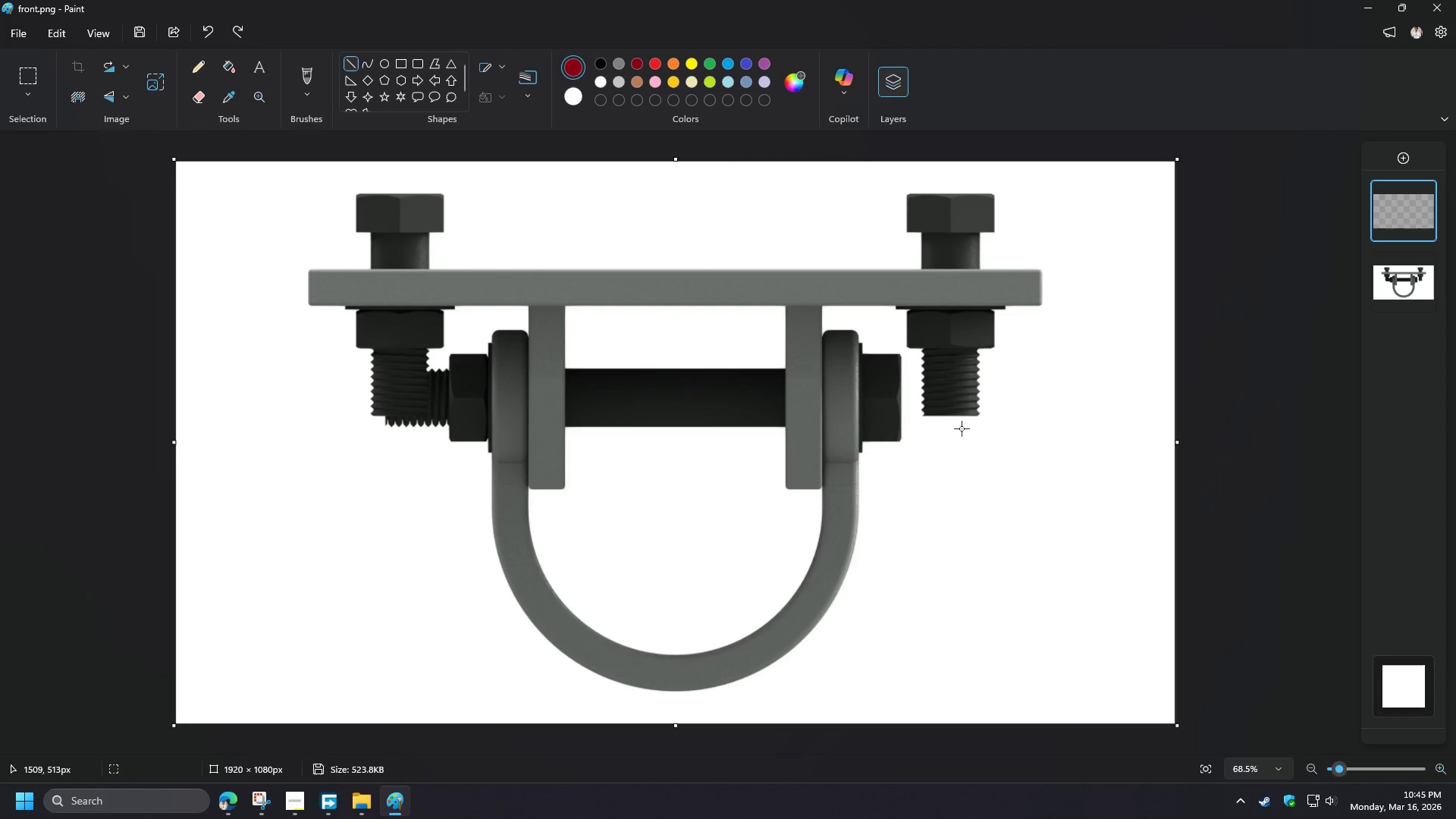 
key(Control+Z)
 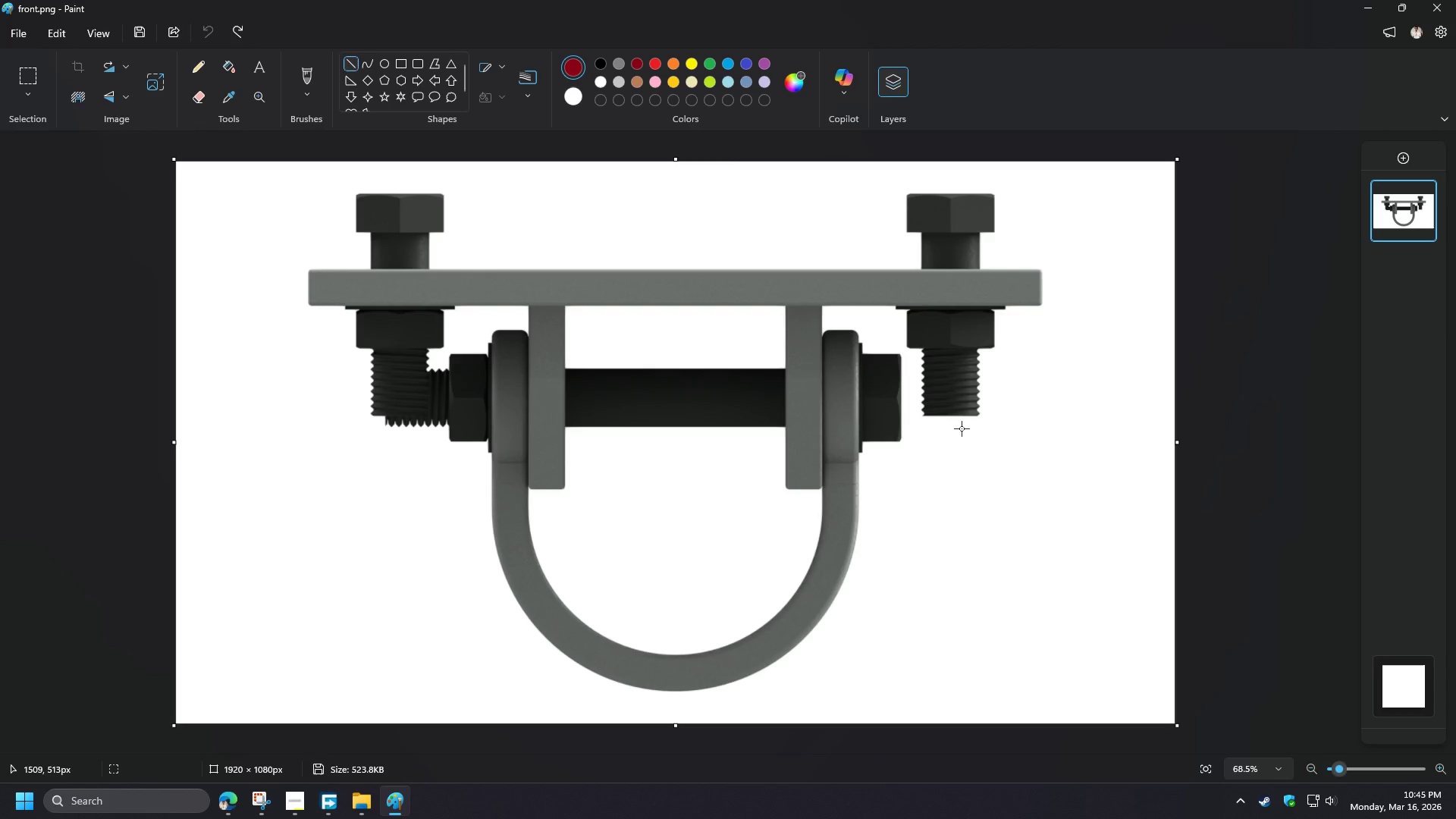 
key(Control+Z)